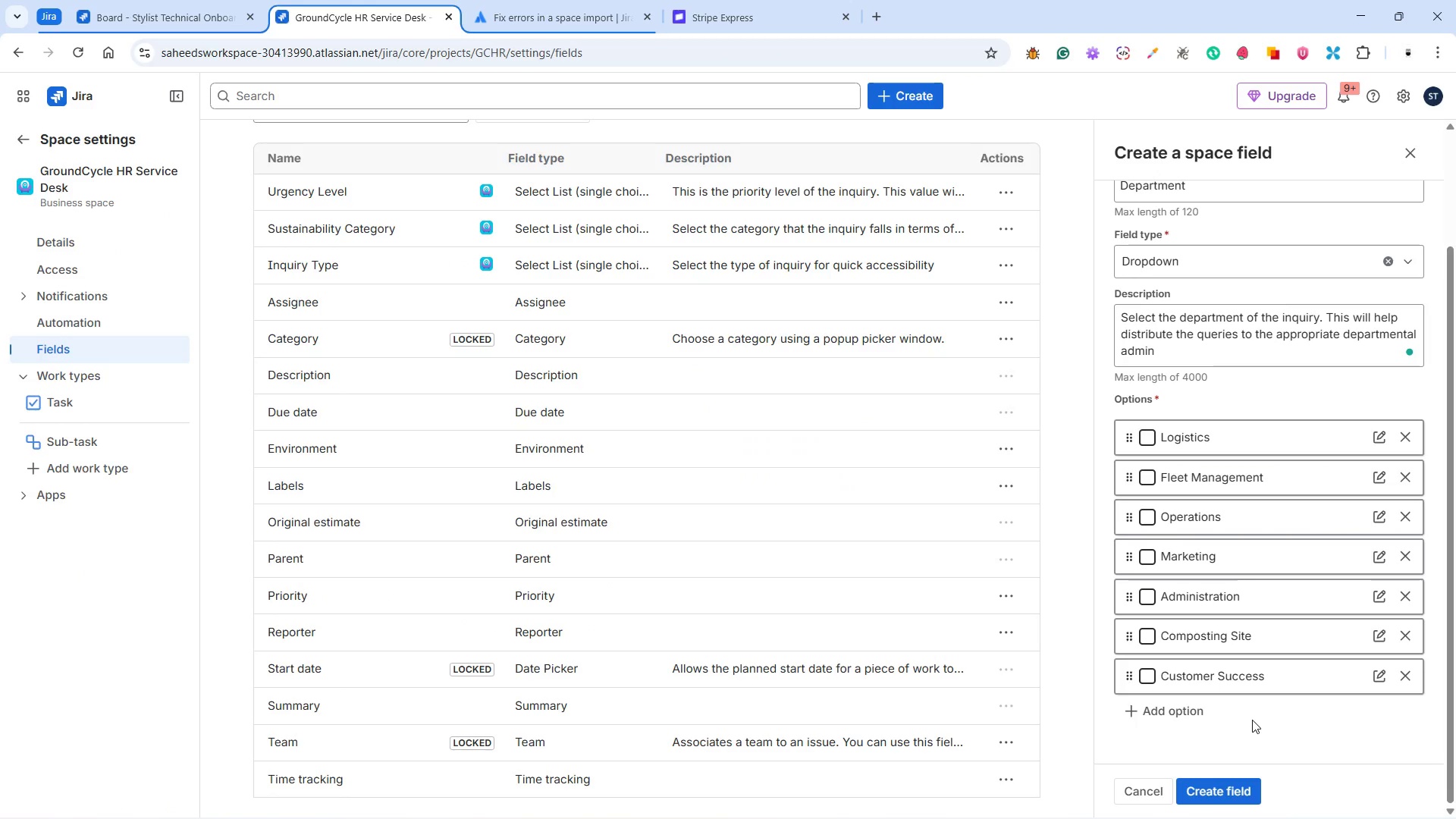 
key(Alt+Tab)
 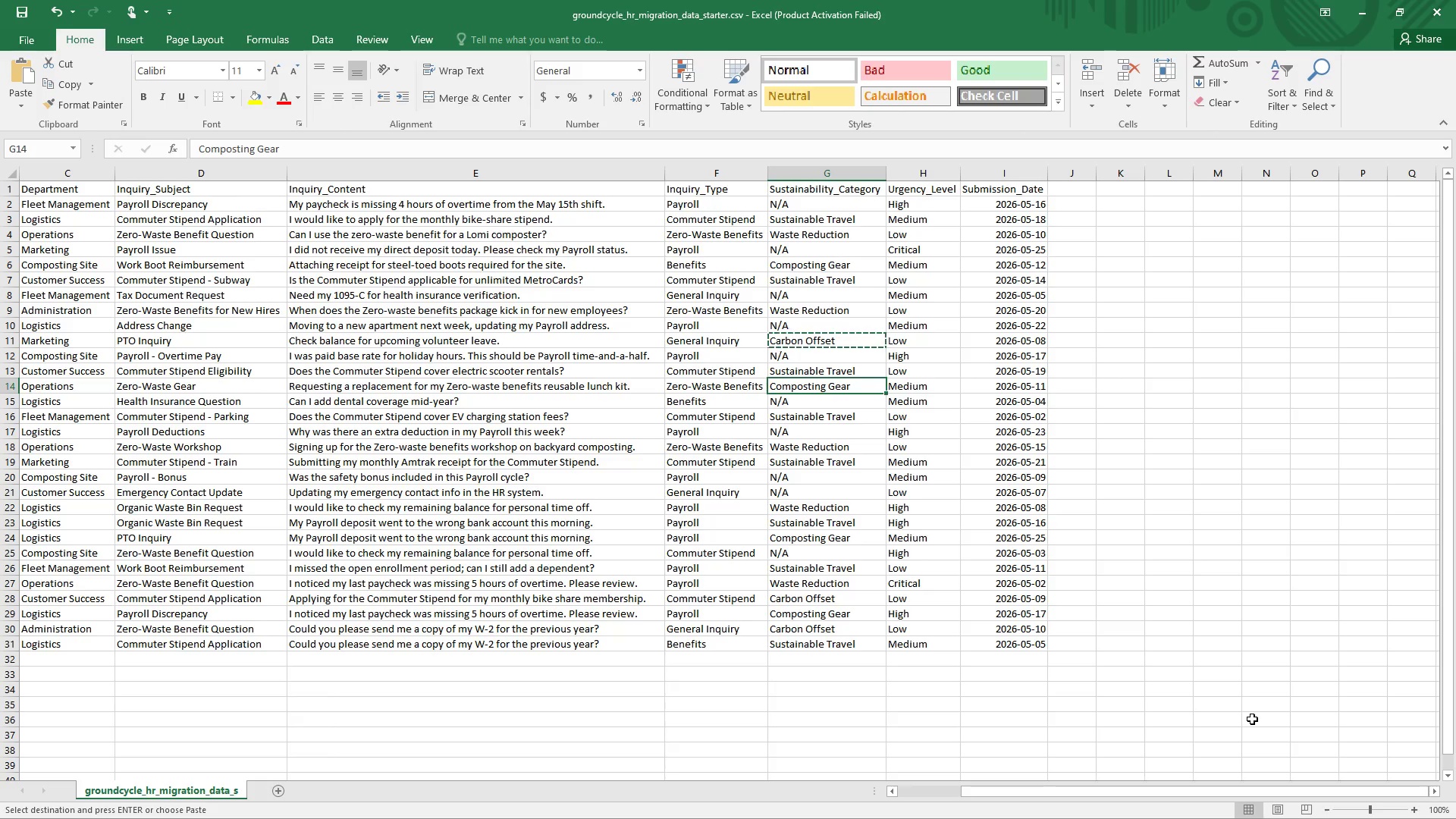 
wait(10.2)
 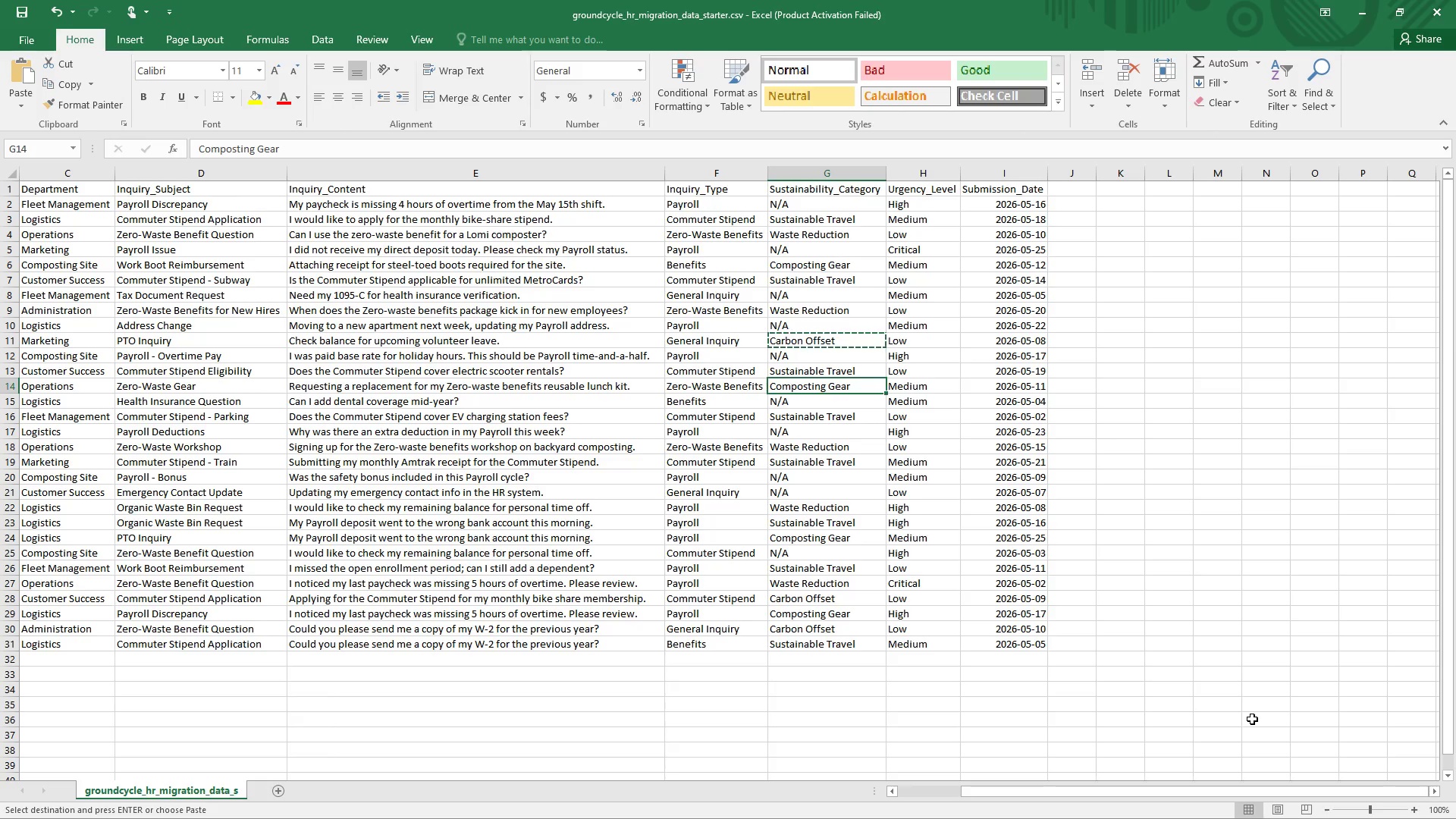 
key(Alt+Tab)
 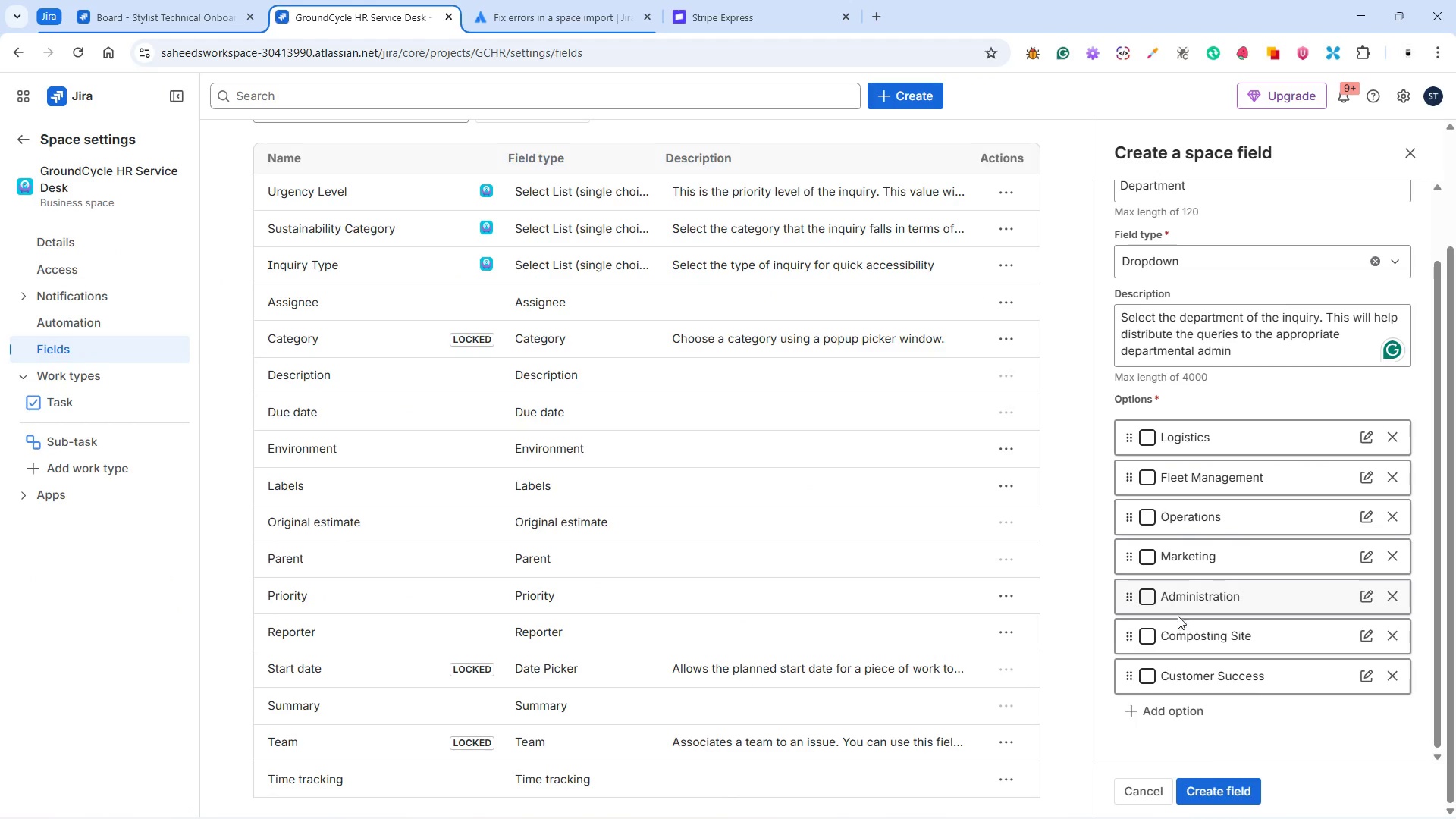 
key(Alt+Tab)
 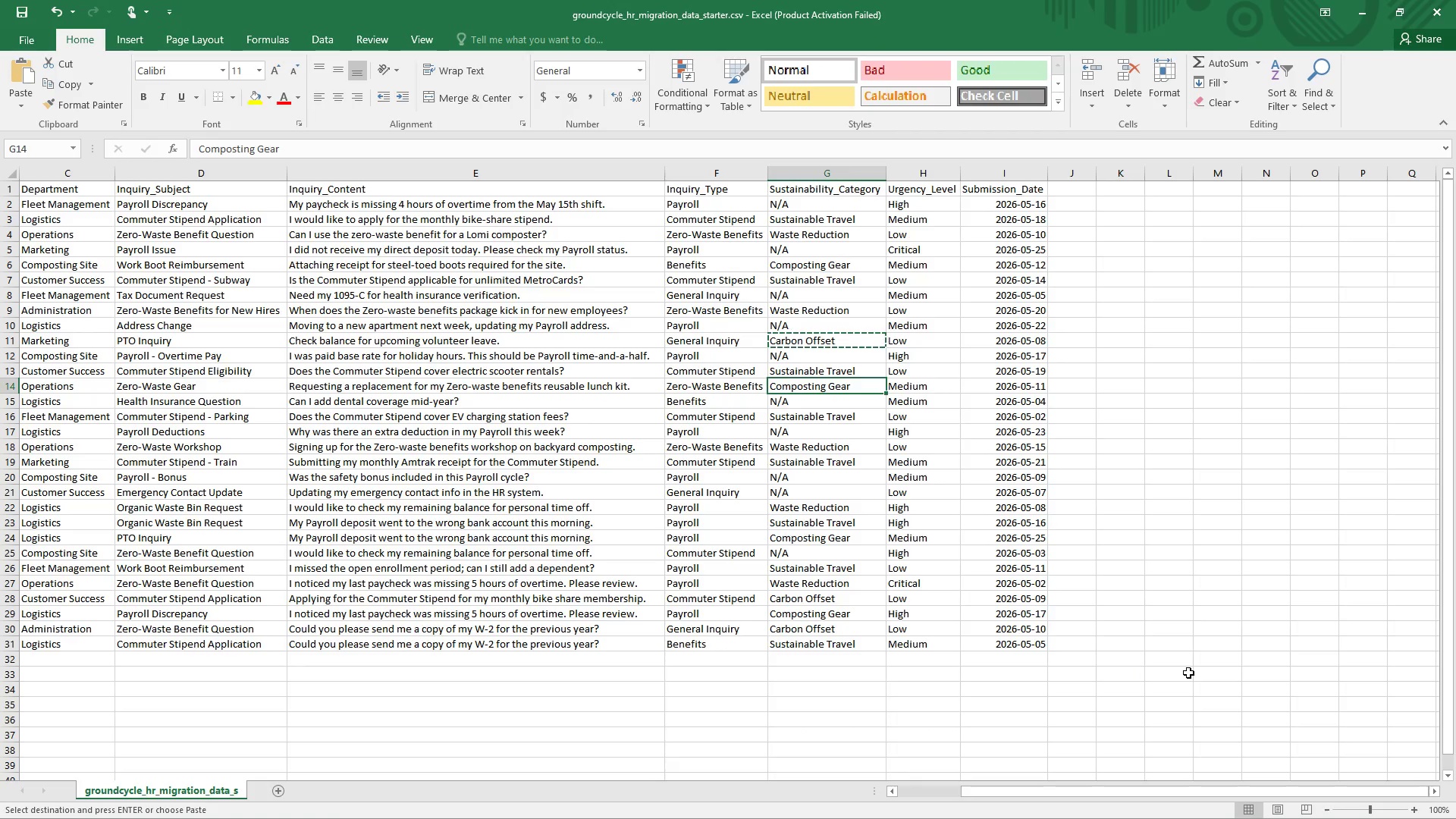 
key(Alt+AltLeft)
 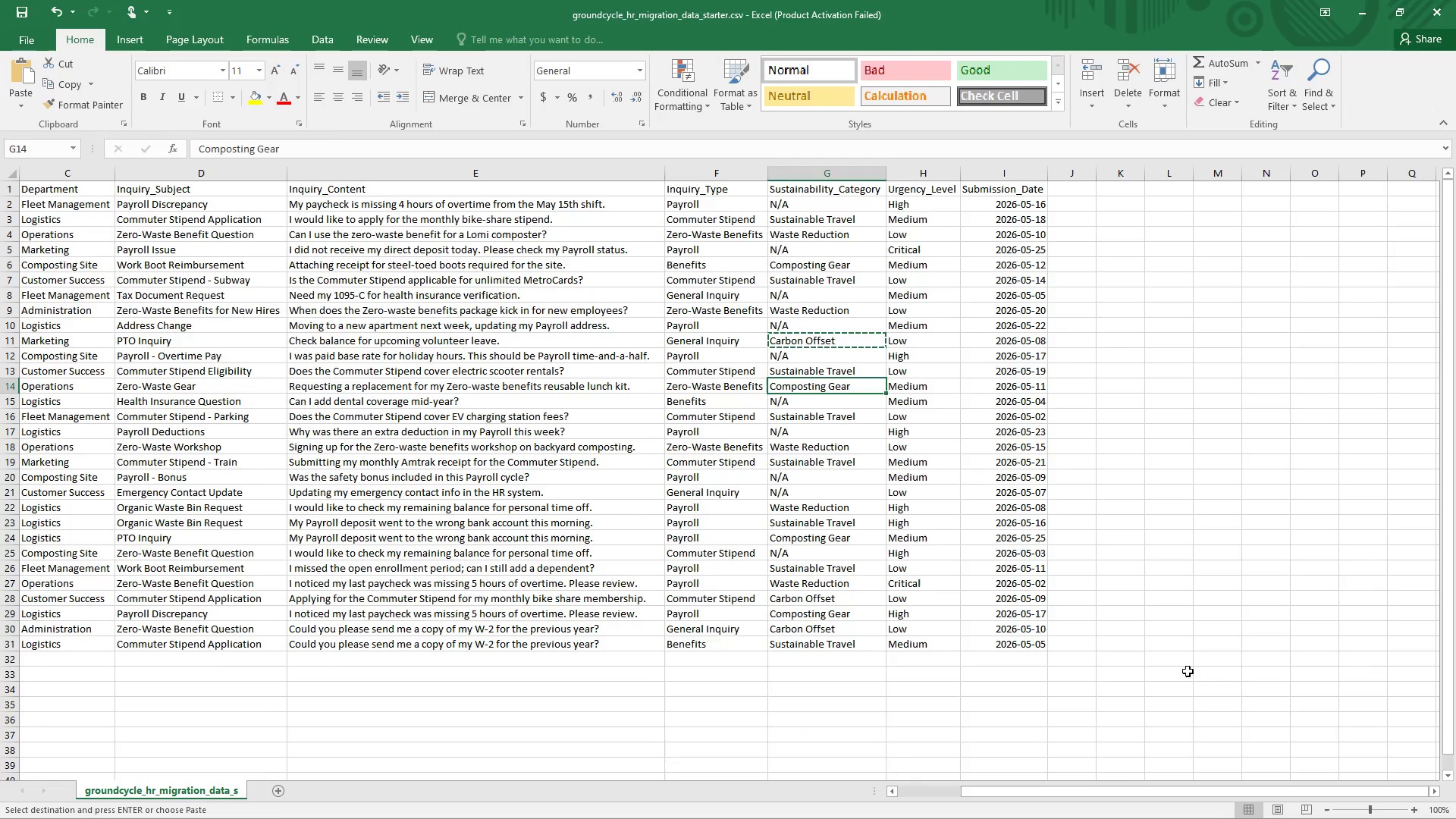 
key(Alt+Tab)
 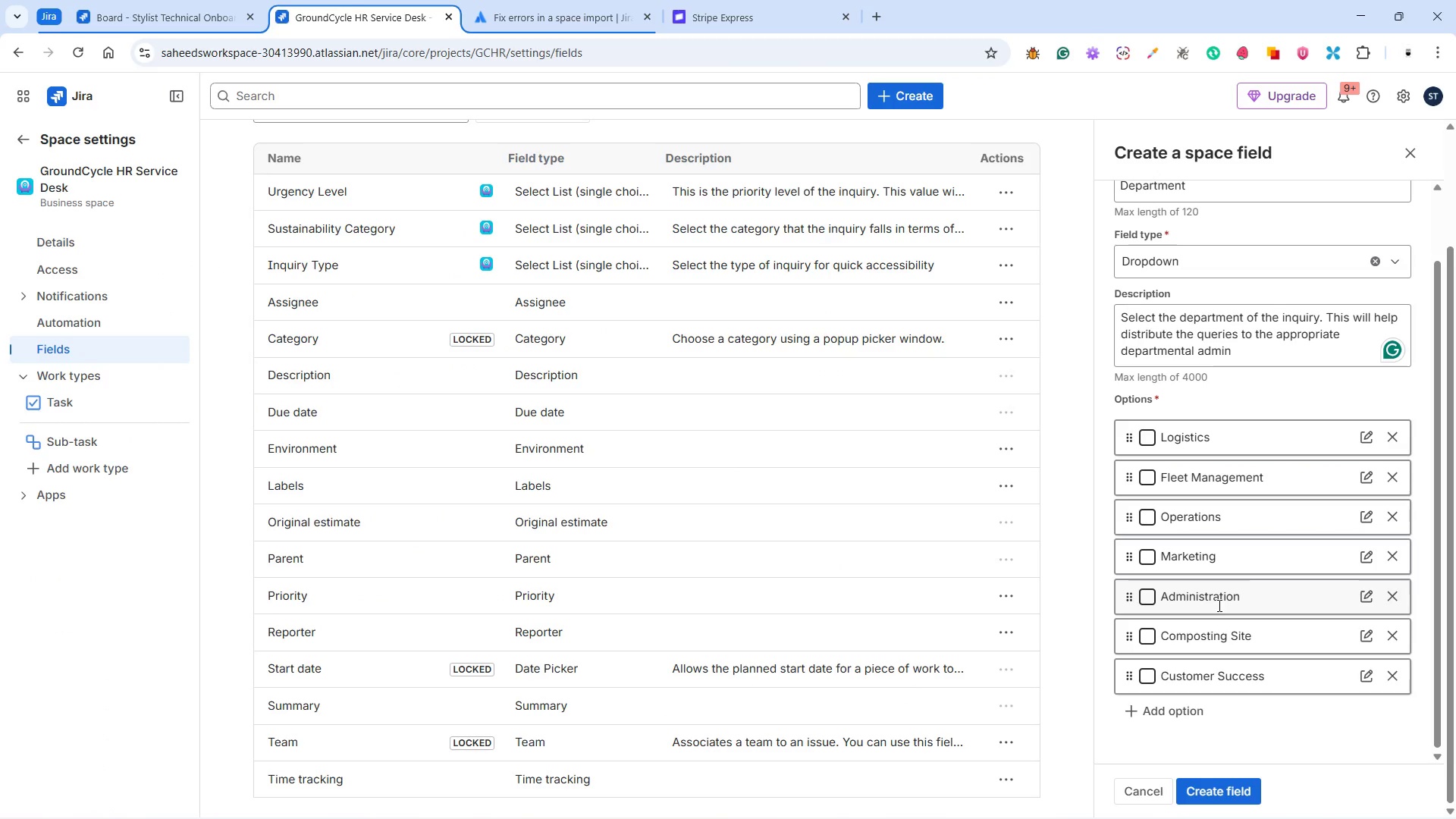 
key(Alt+AltLeft)
 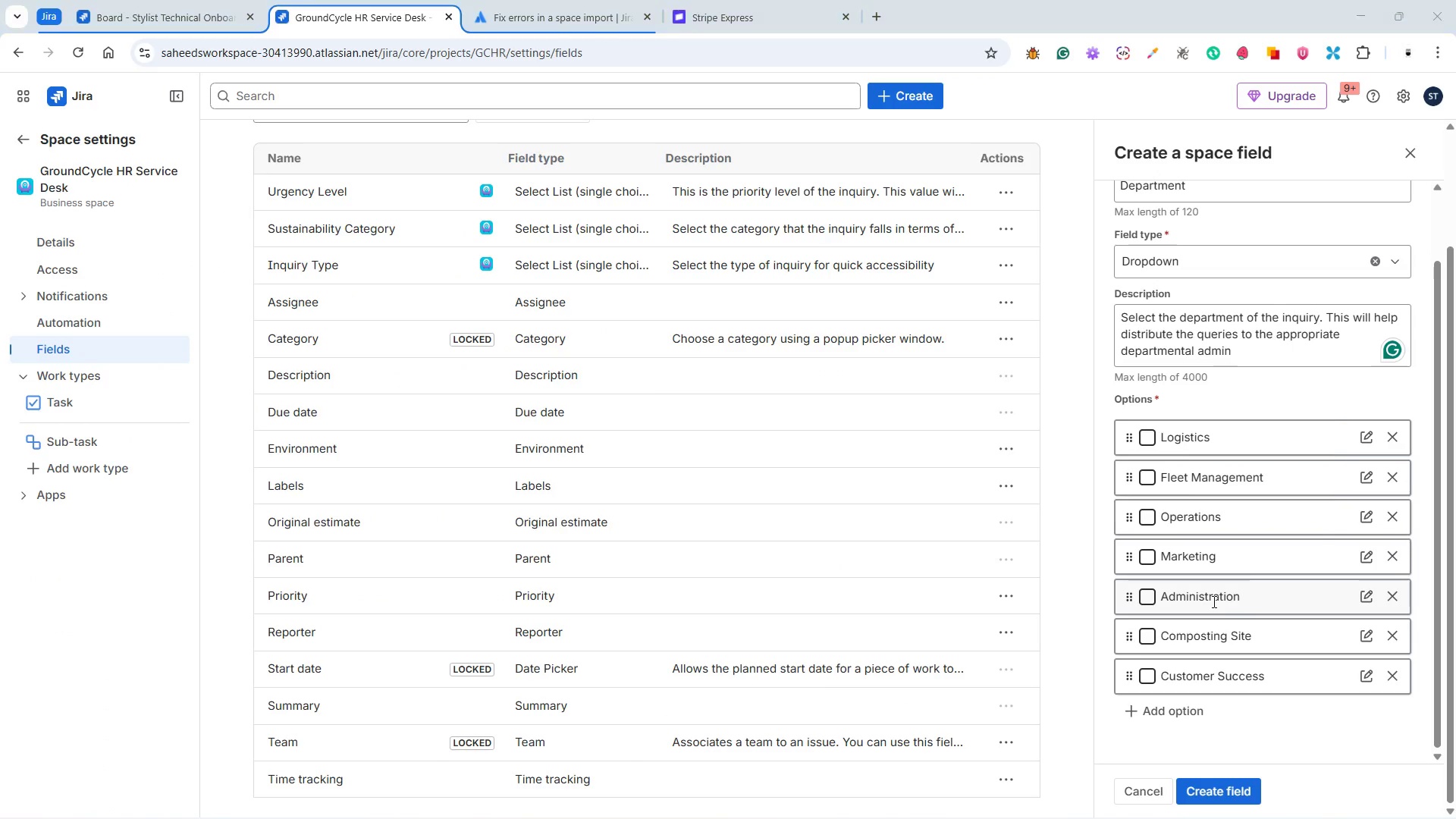 
key(Alt+Tab)
 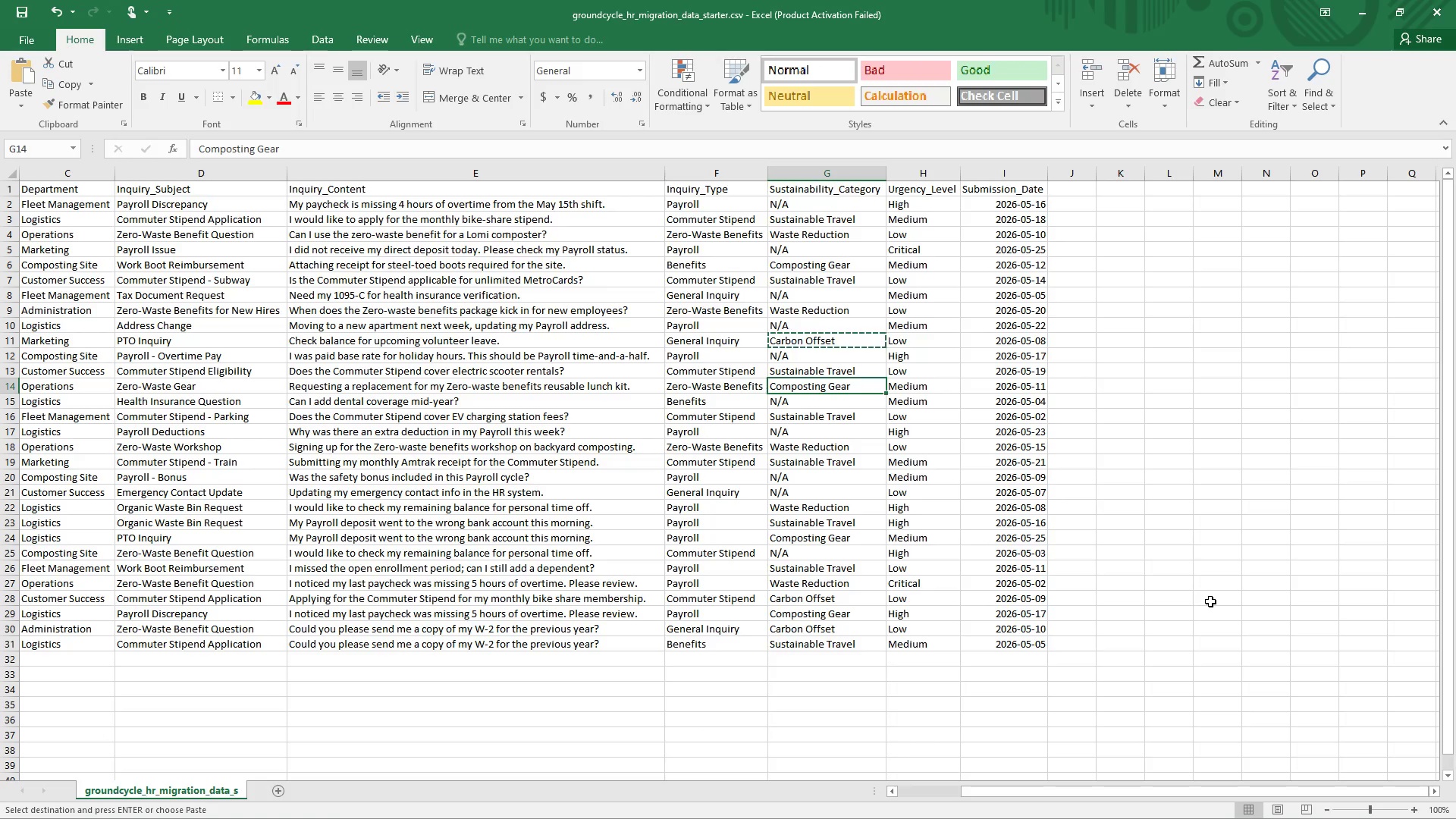 
key(Alt+Tab)
 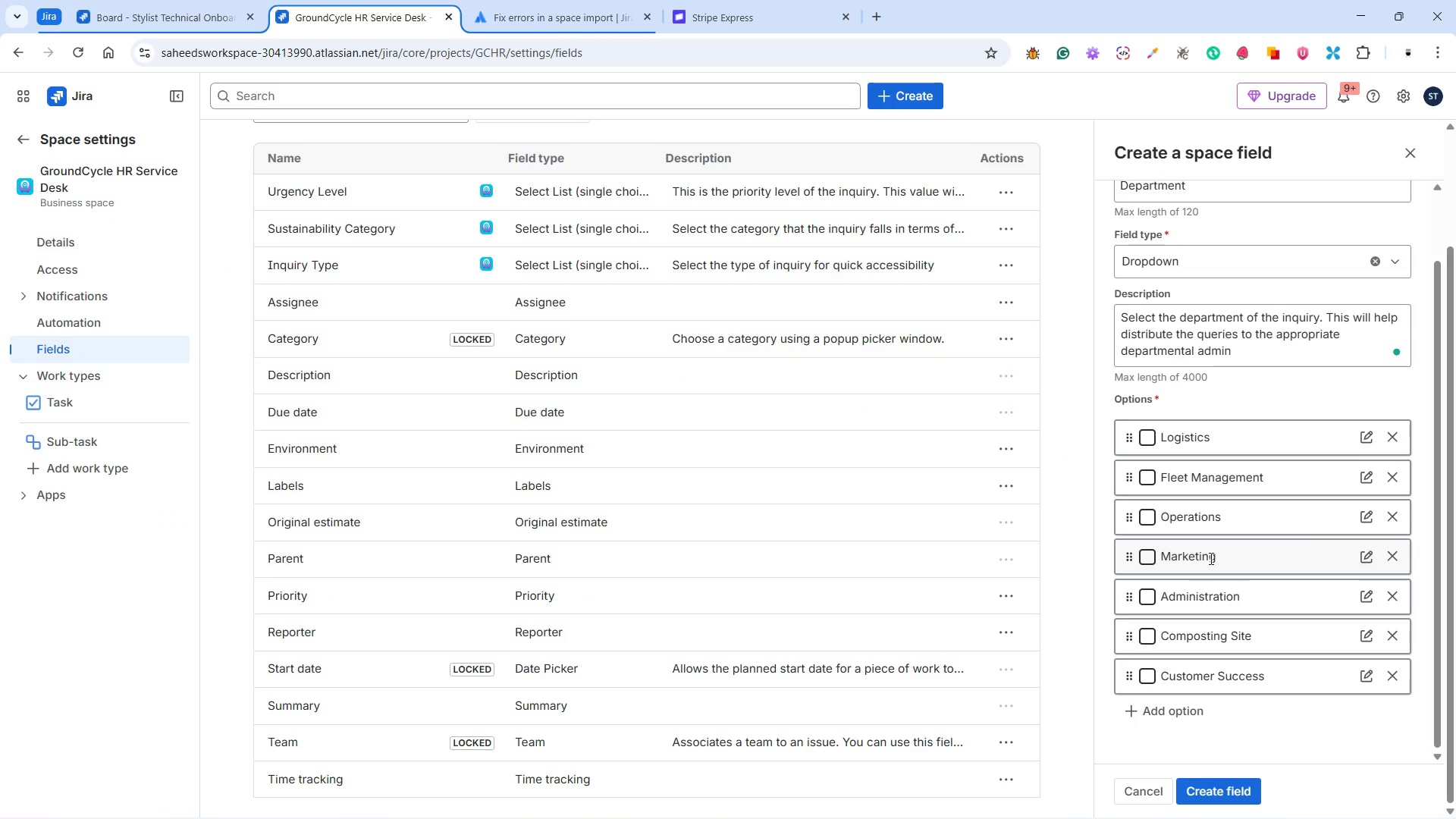 
key(Alt+Tab)
 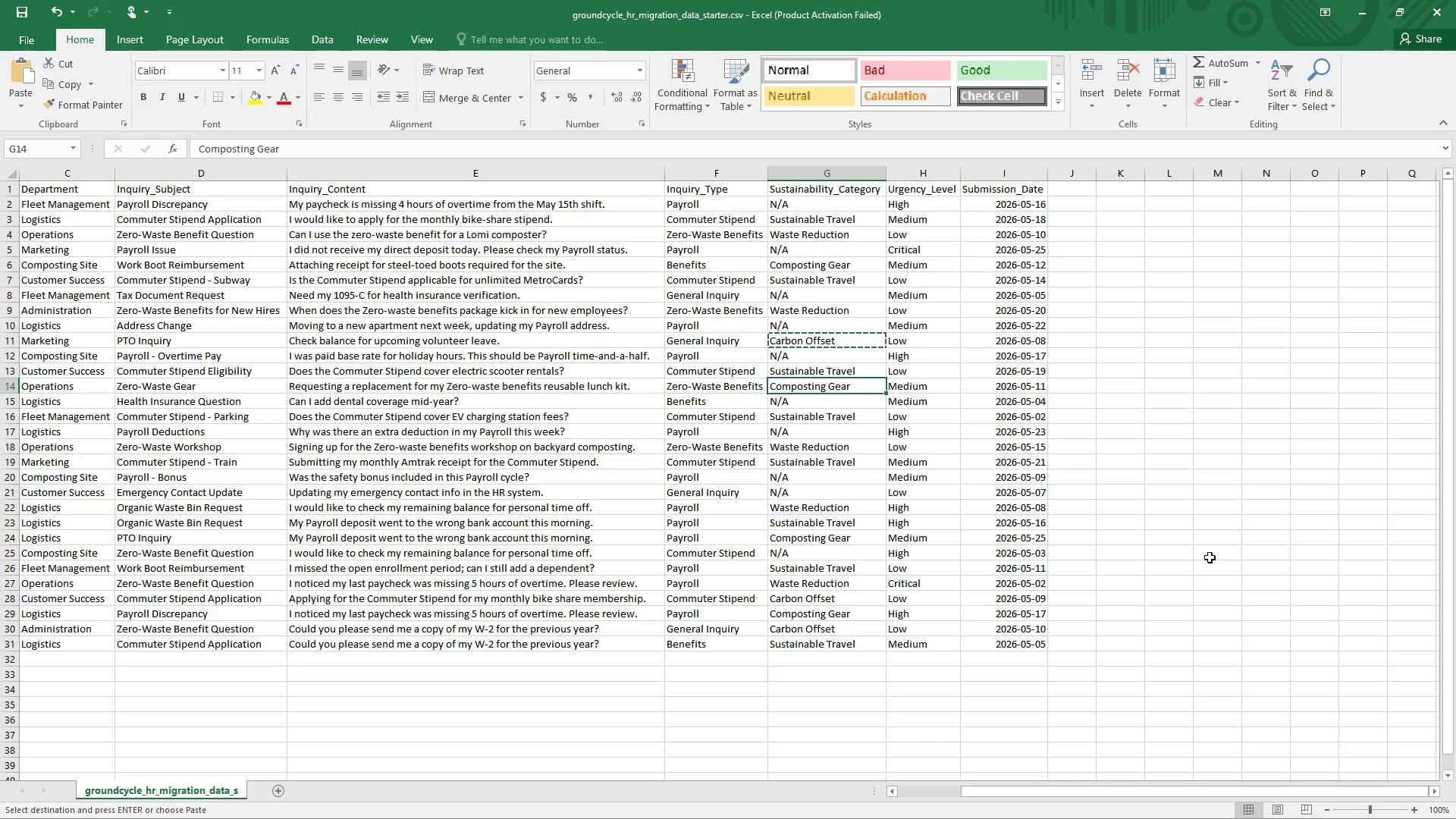 
key(Alt+Tab)
 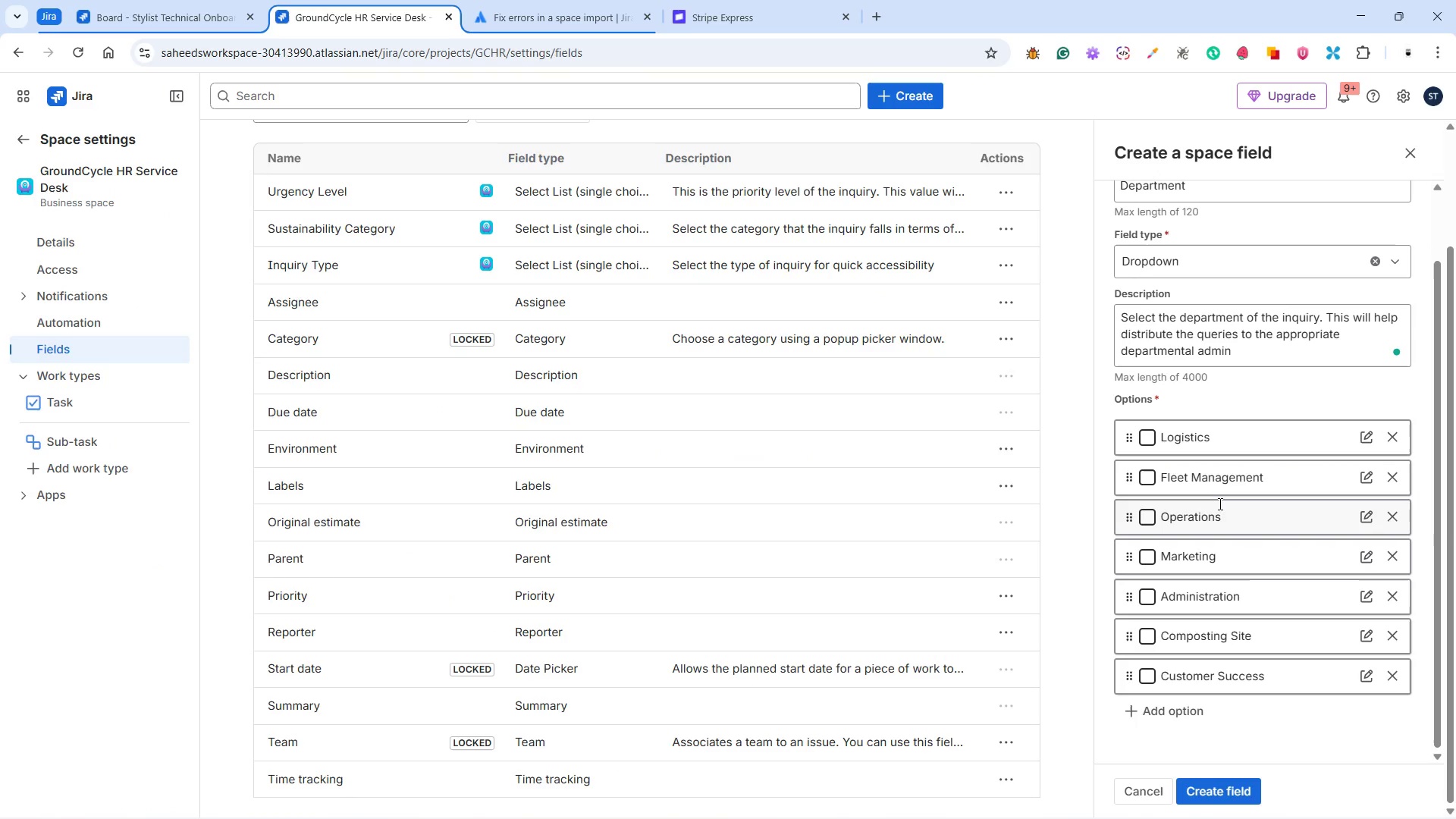 
key(Alt+Tab)
 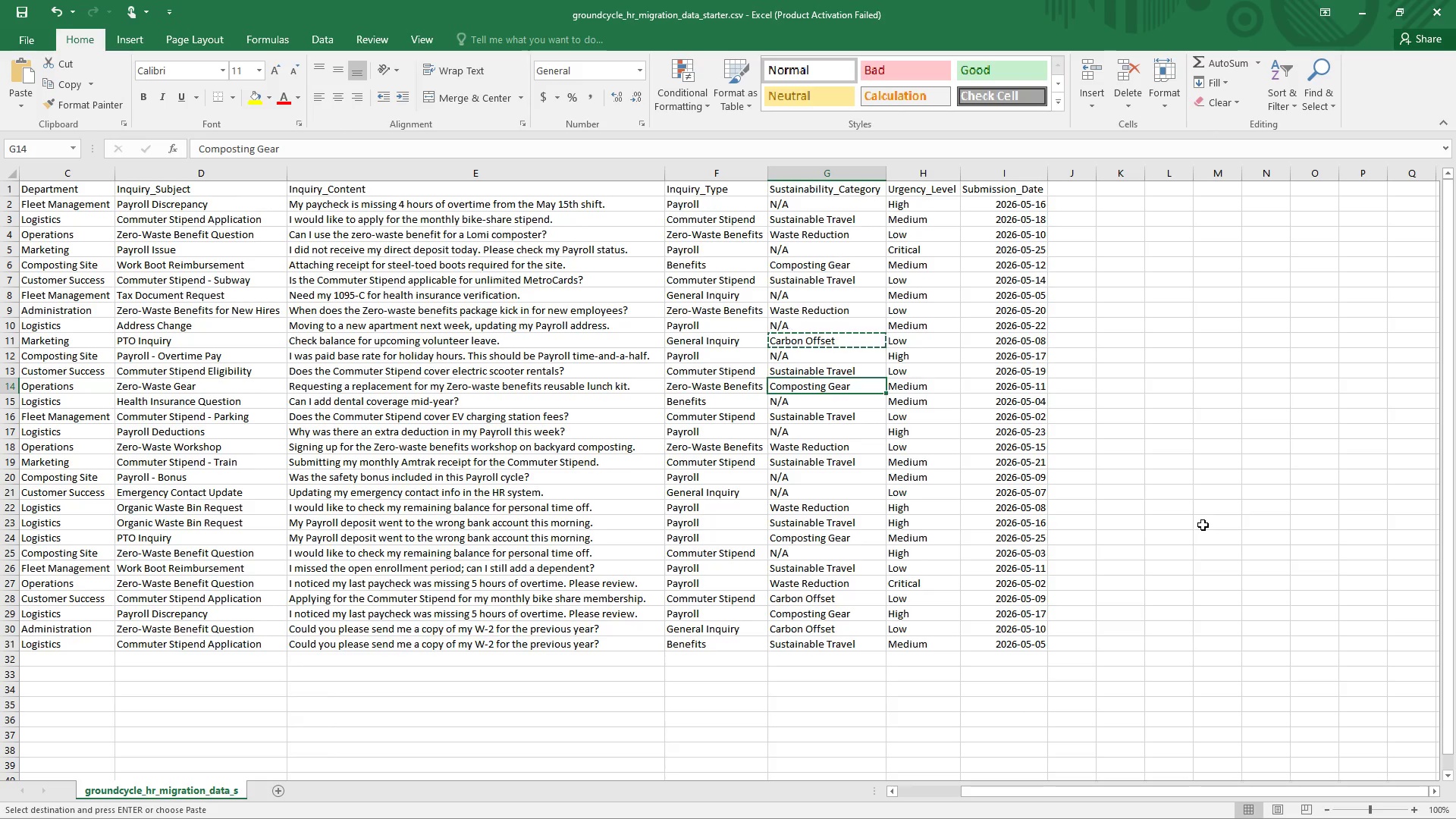 
key(Alt+AltLeft)
 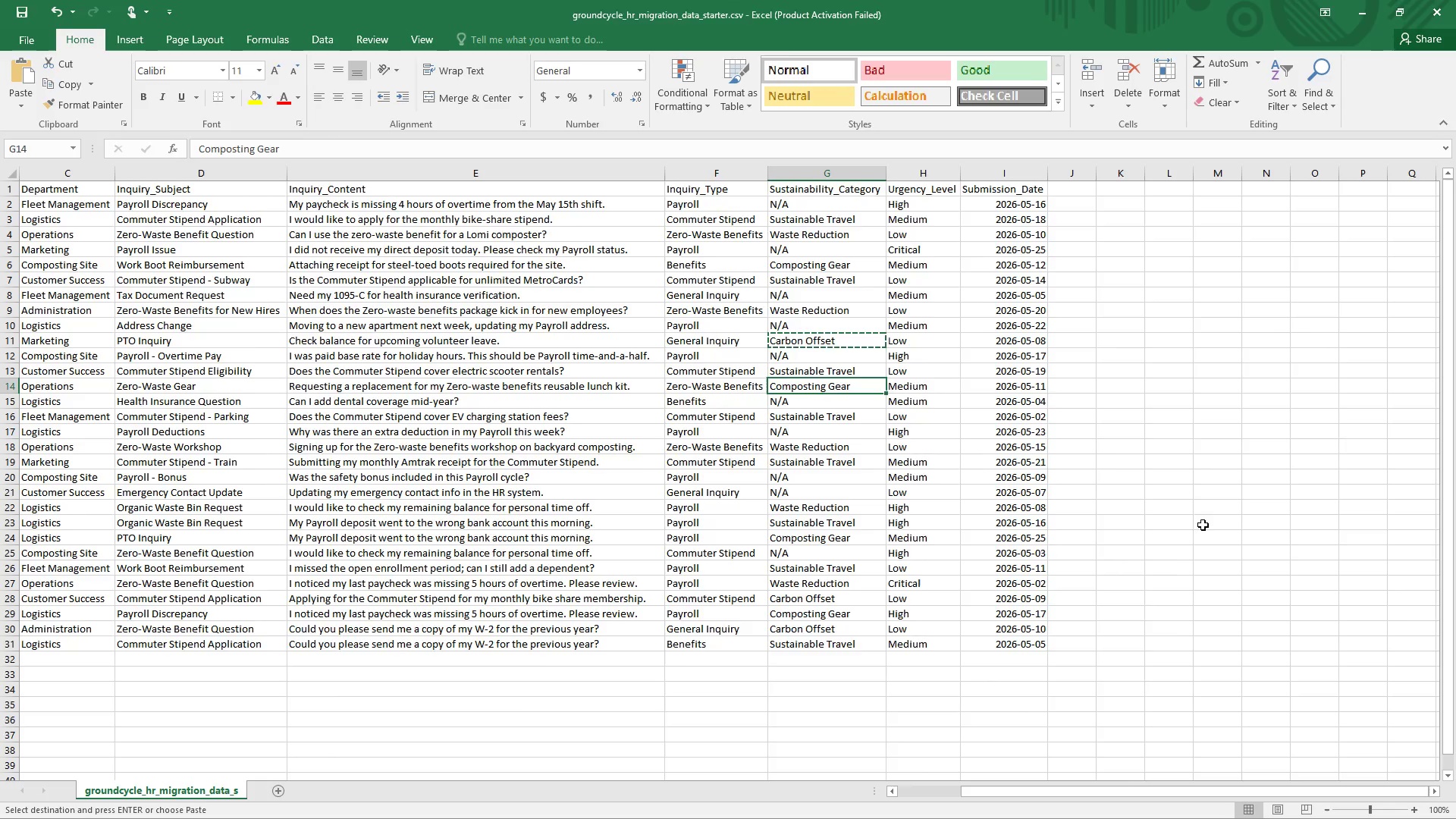 
key(Alt+Tab)
 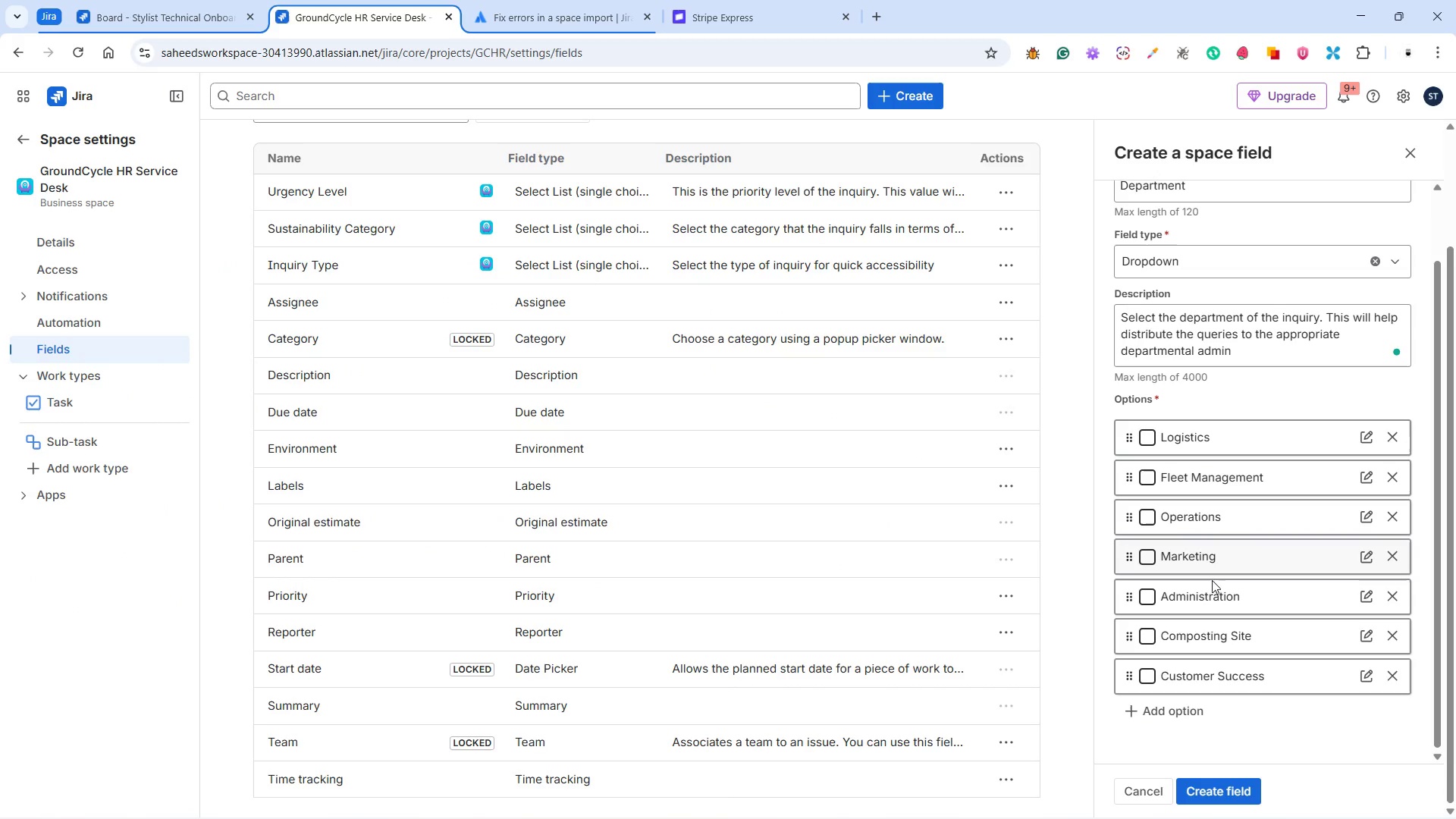 
key(Alt+Tab)
 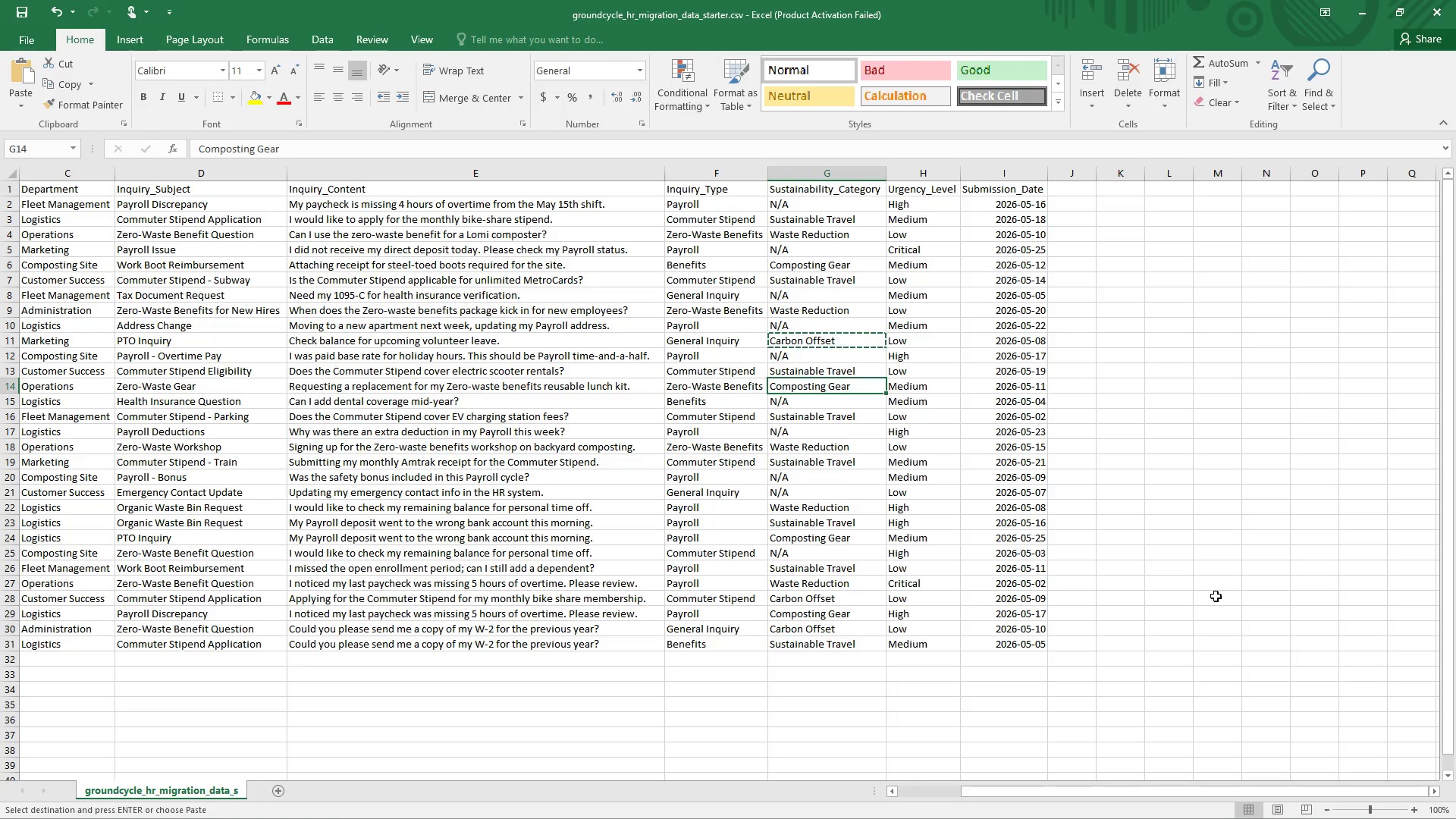 
wait(8.0)
 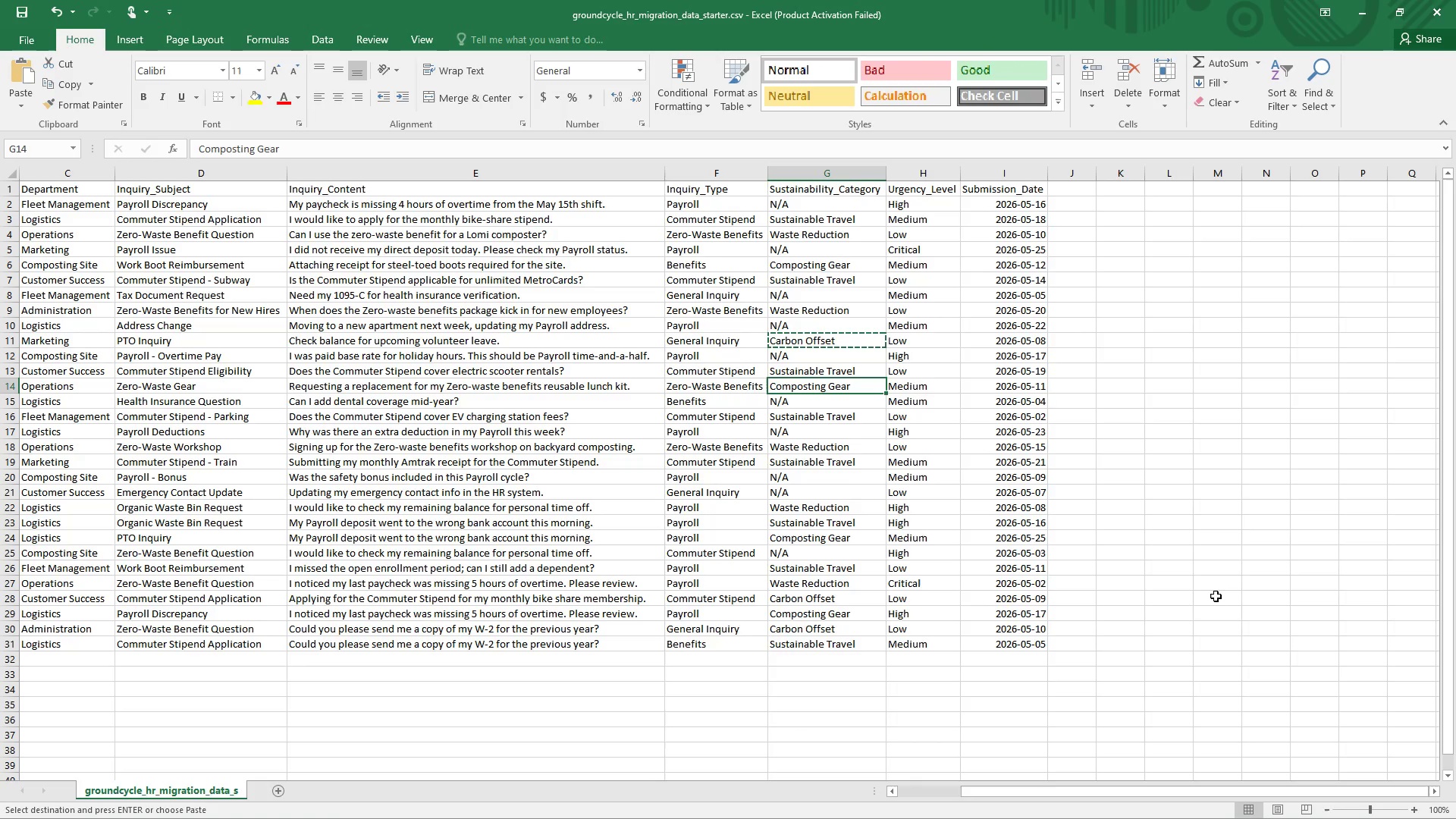 
key(Alt+Tab)
 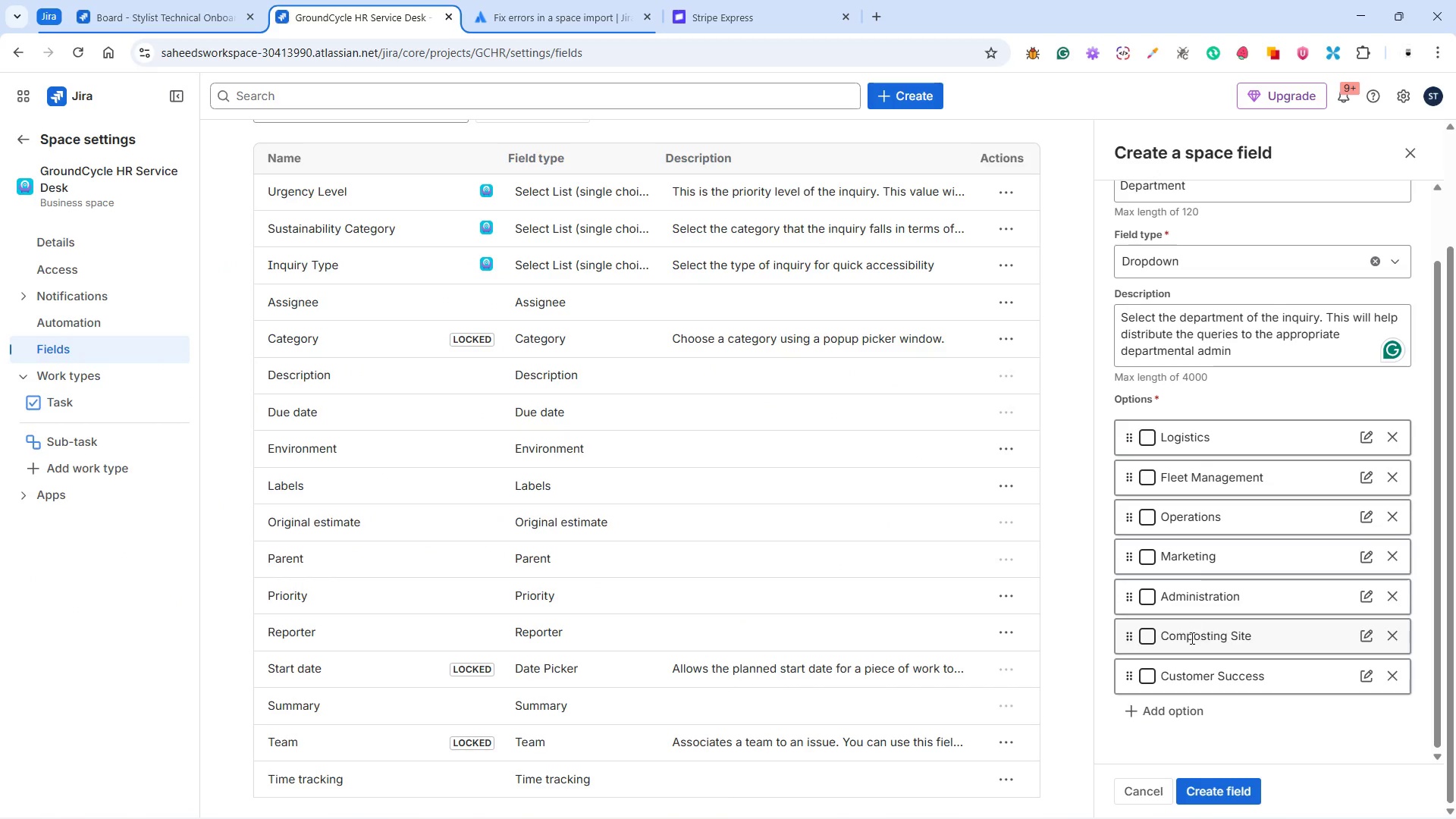 
key(Alt+Tab)
 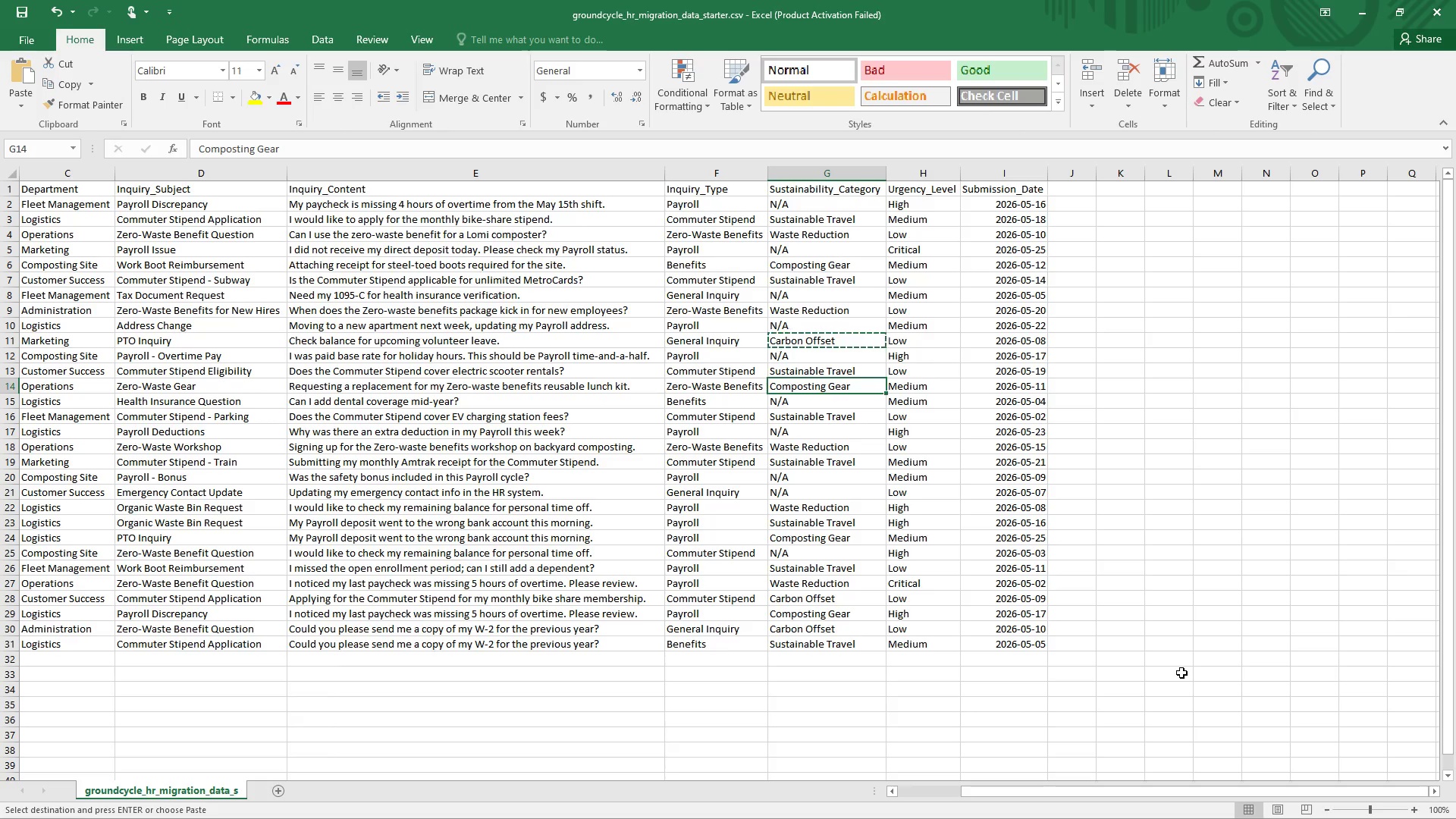 
wait(21.77)
 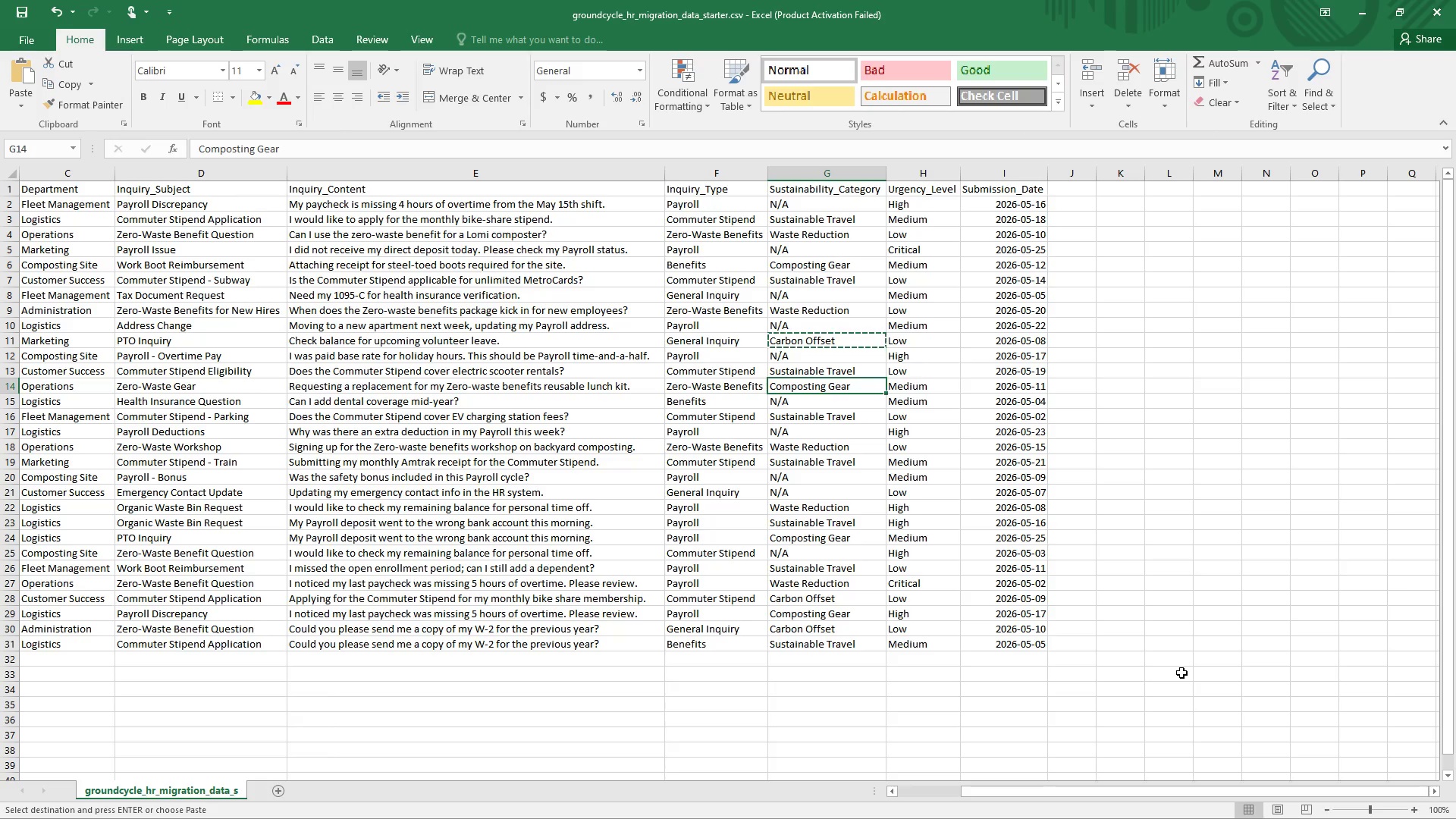 
key(Alt+Tab)
 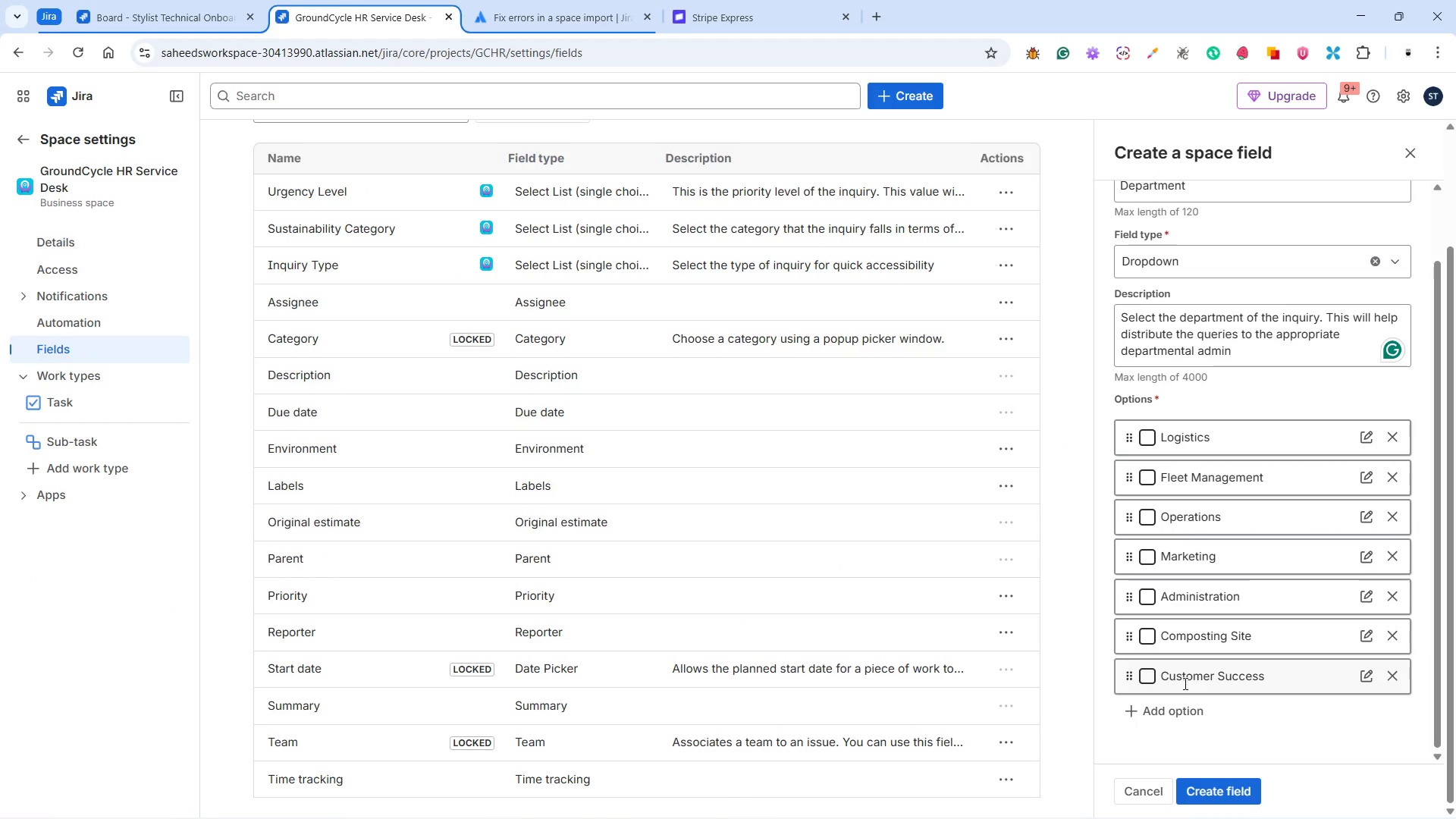 
double_click([1227, 784])
 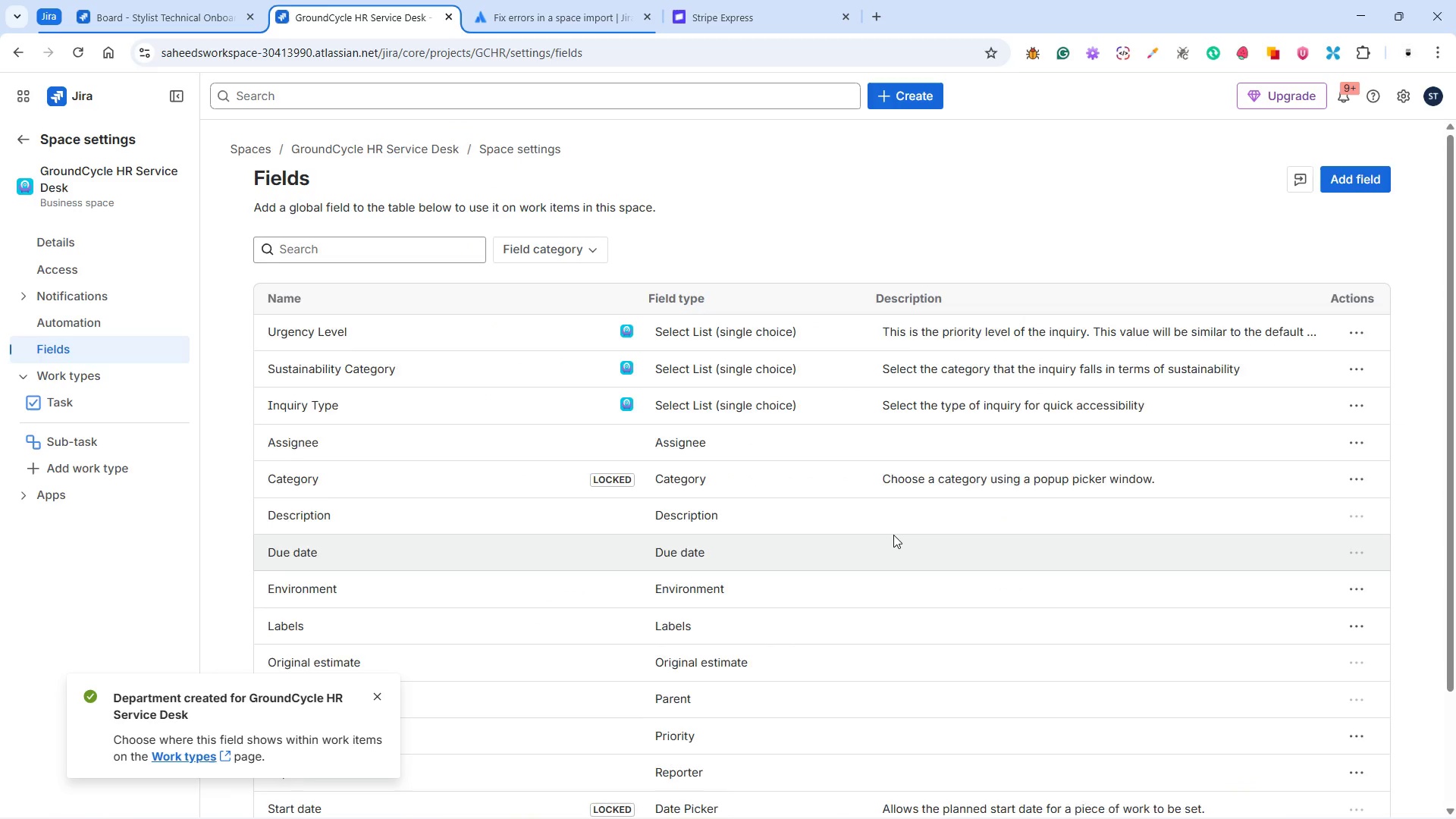 
key(Alt+Tab)
 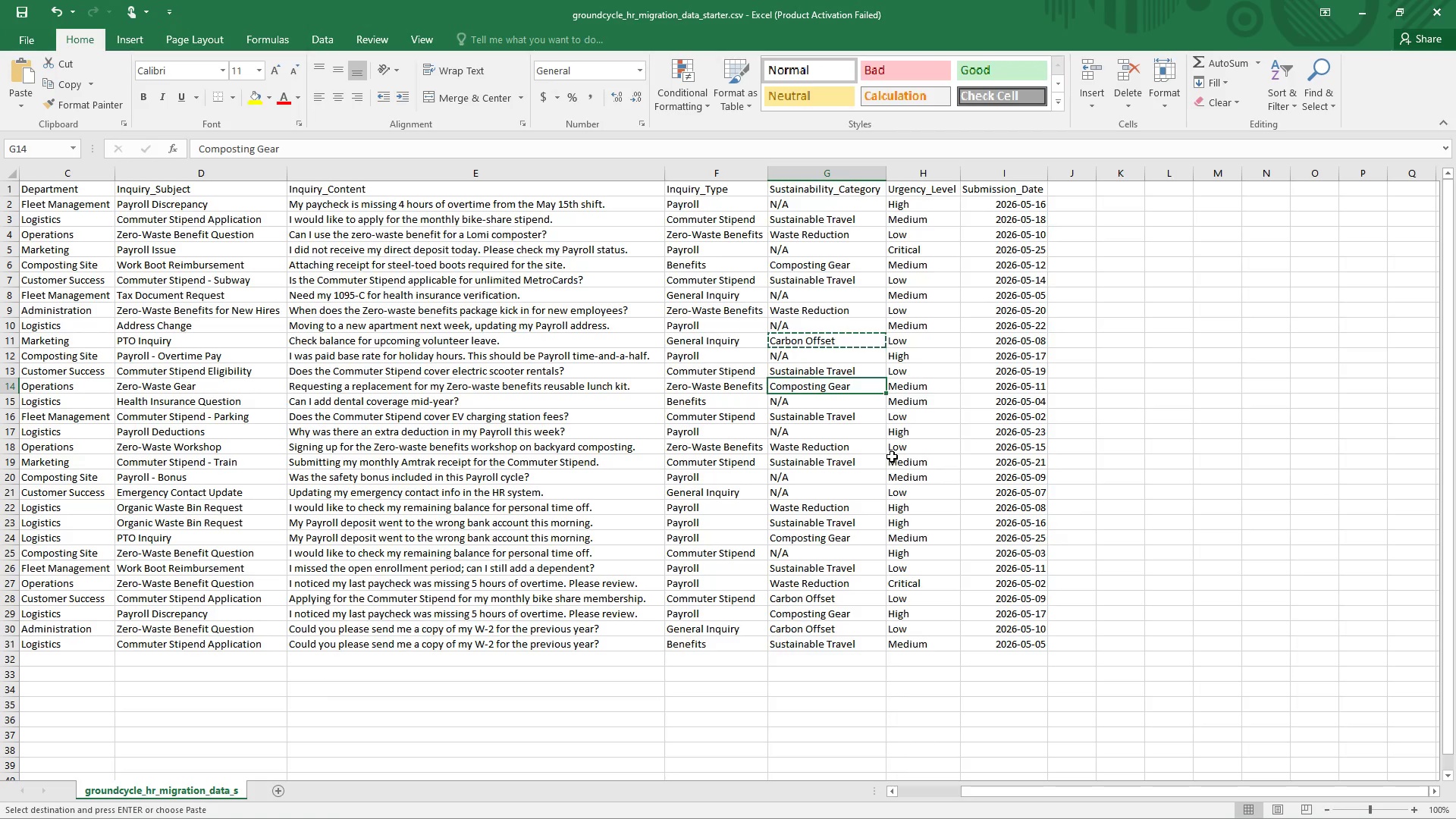 
wait(10.84)
 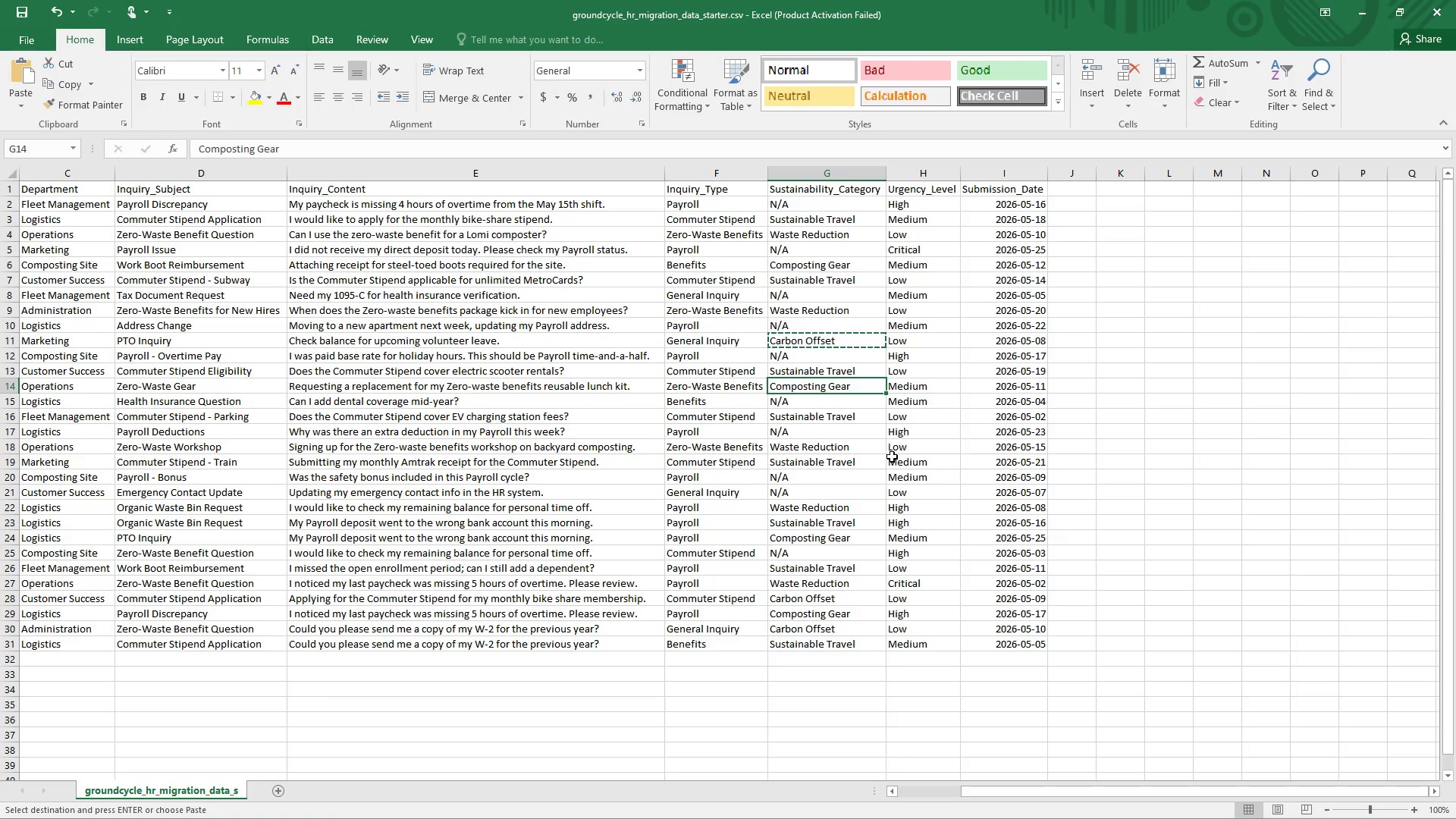 
scroll: coordinate [912, 535], scroll_direction: down, amount: 1.0
 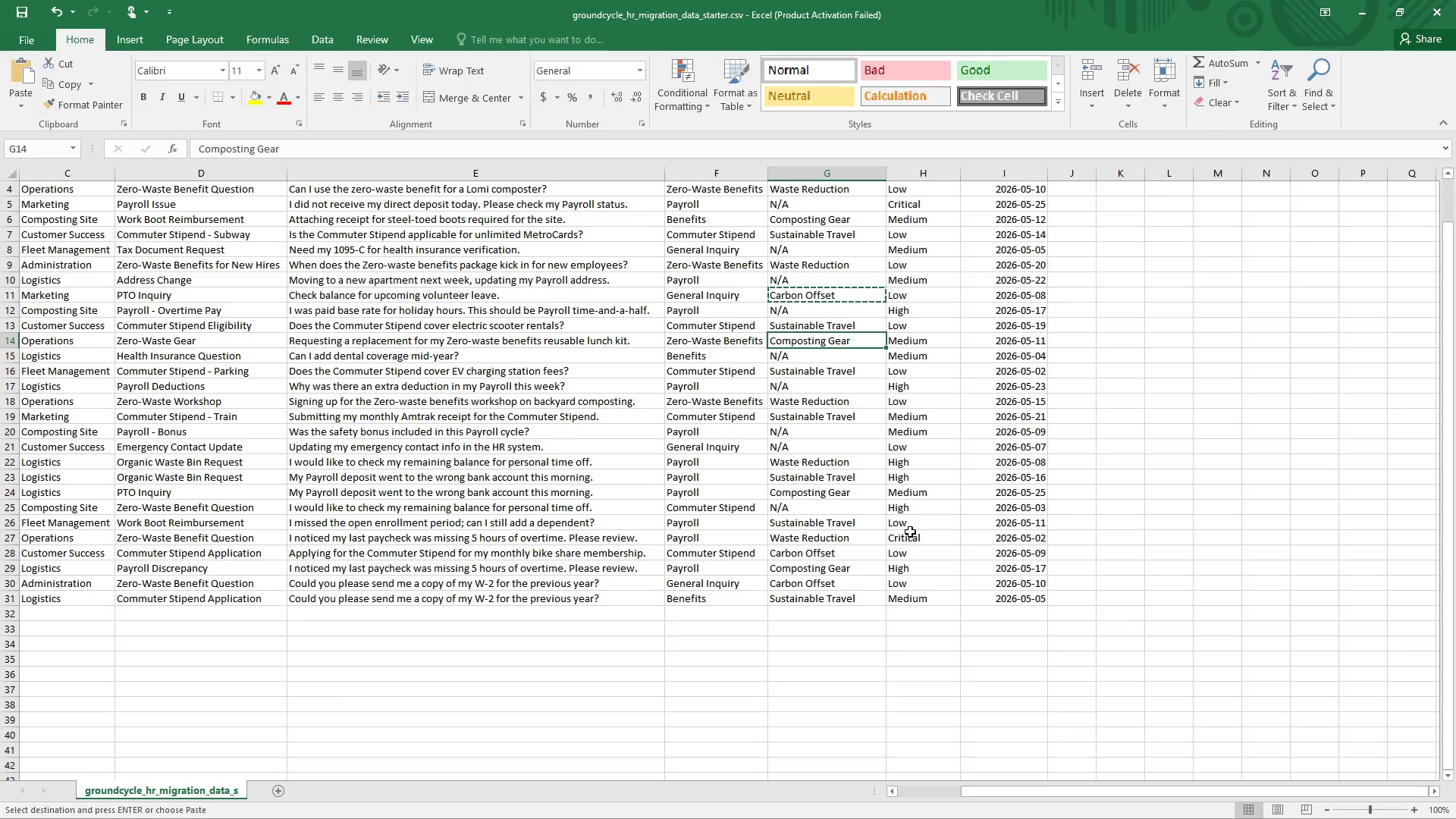 
scroll: coordinate [910, 532], scroll_direction: up, amount: 1.0
 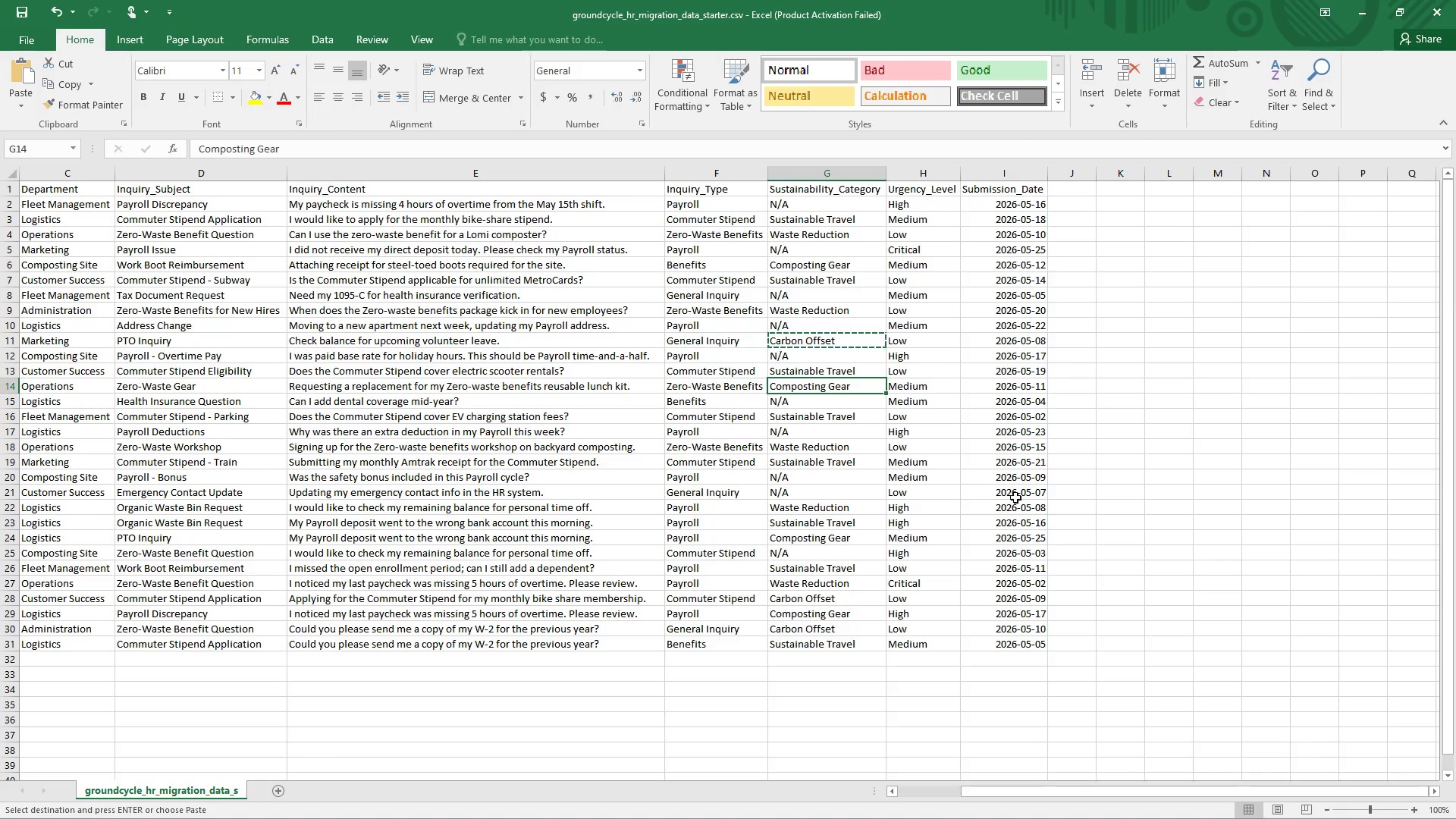 
key(Alt+Tab)
 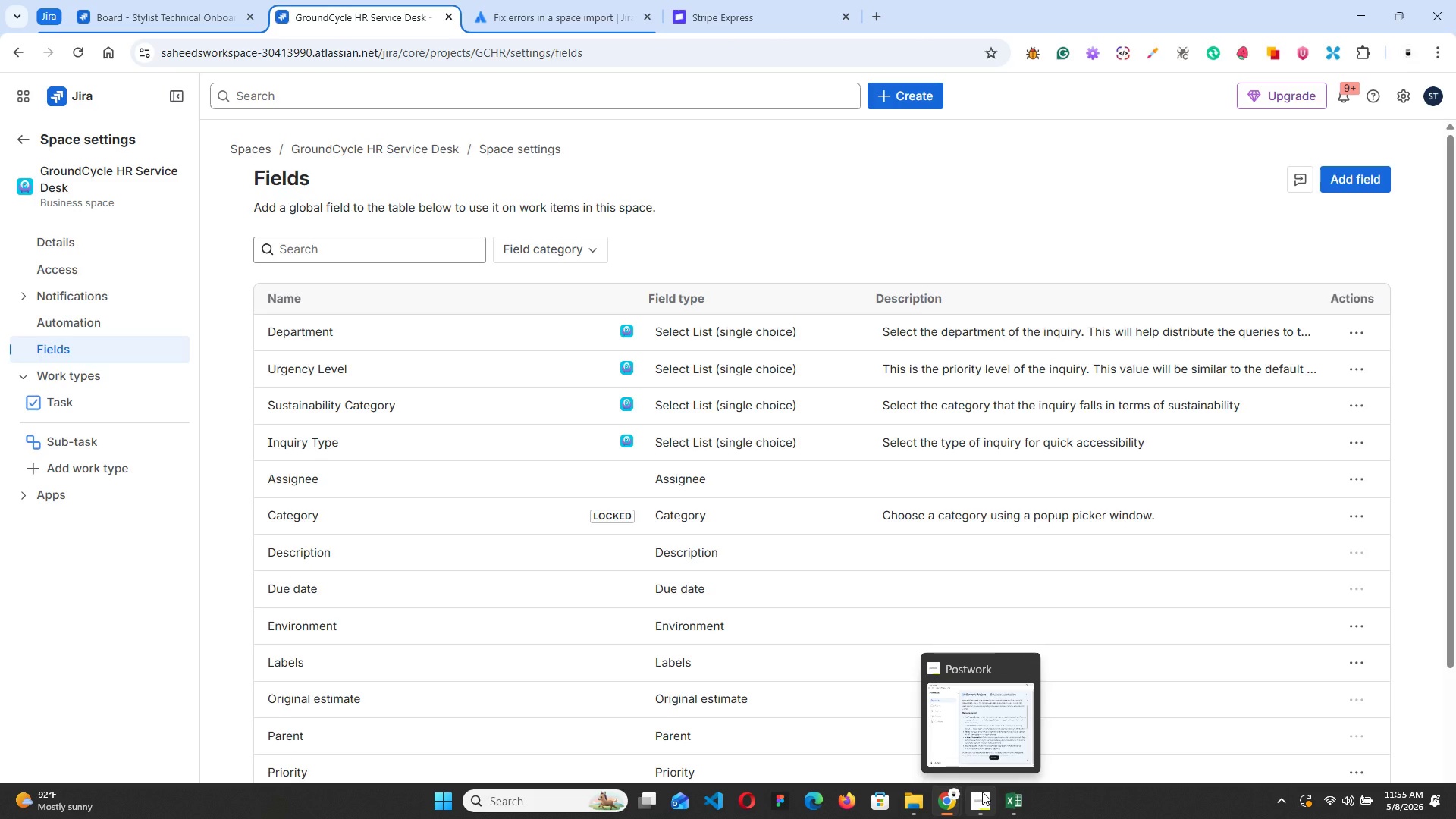 
wait(23.92)
 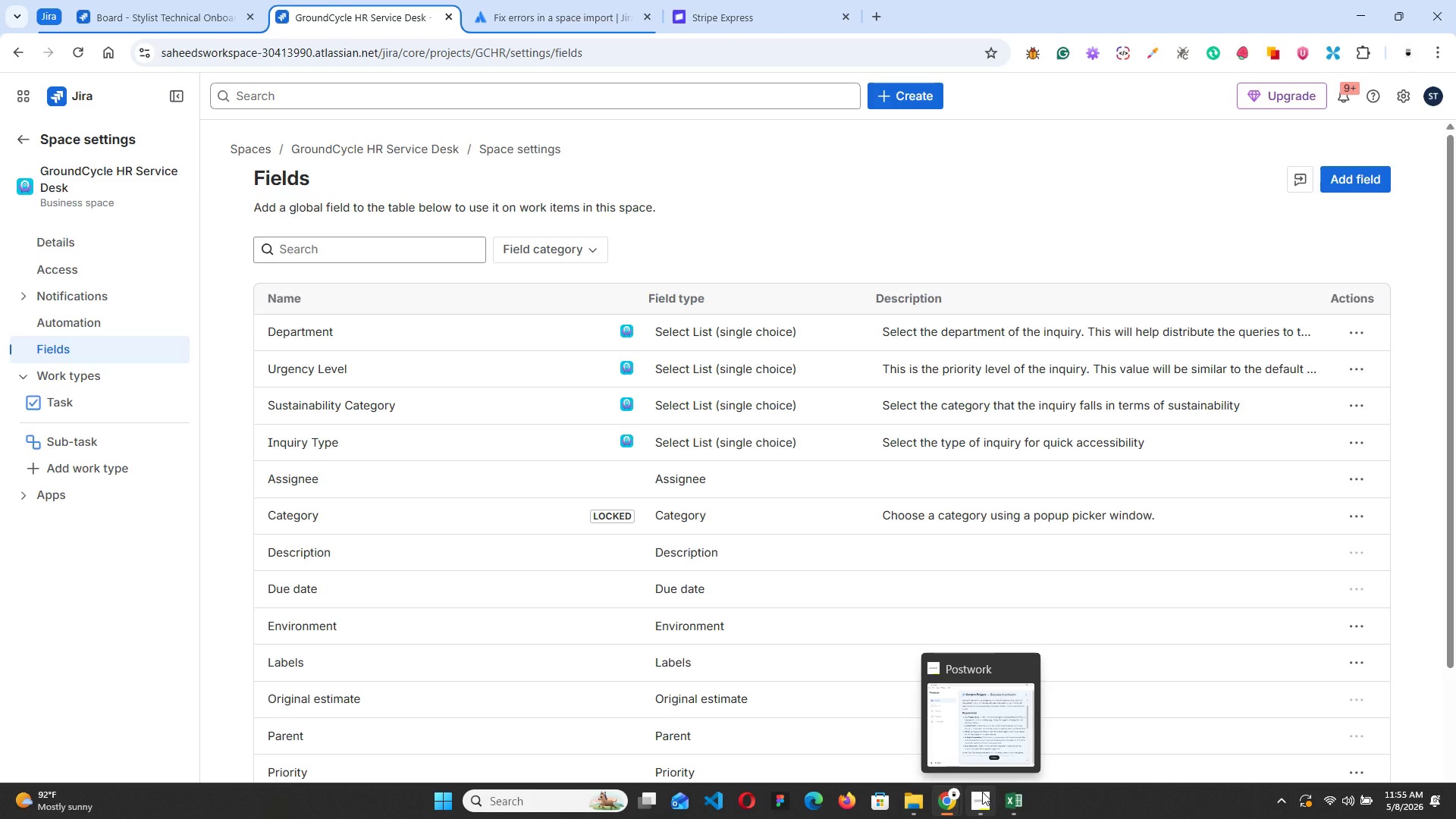 
key(Alt+Tab)
 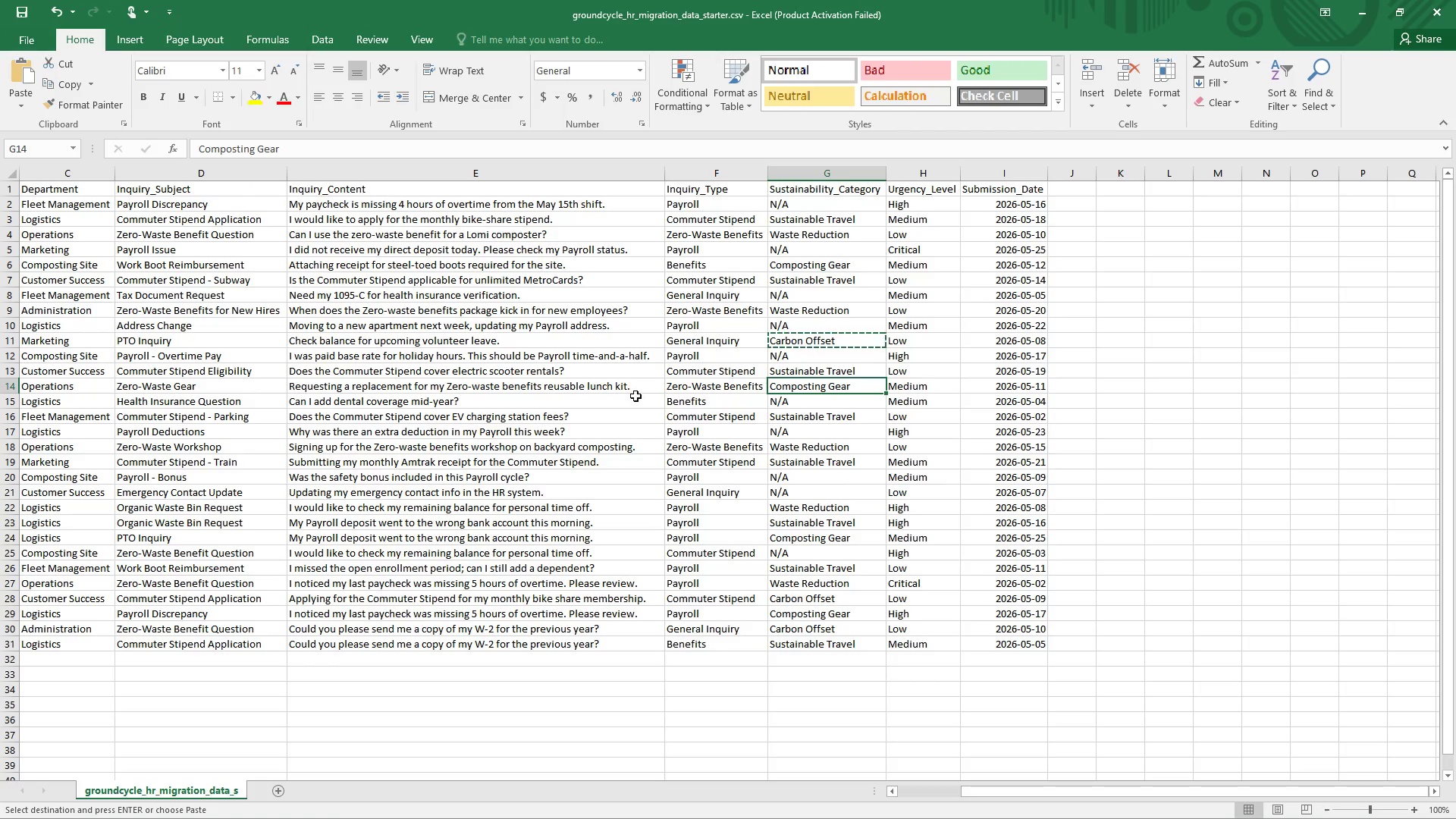 
key(Alt+Tab)
 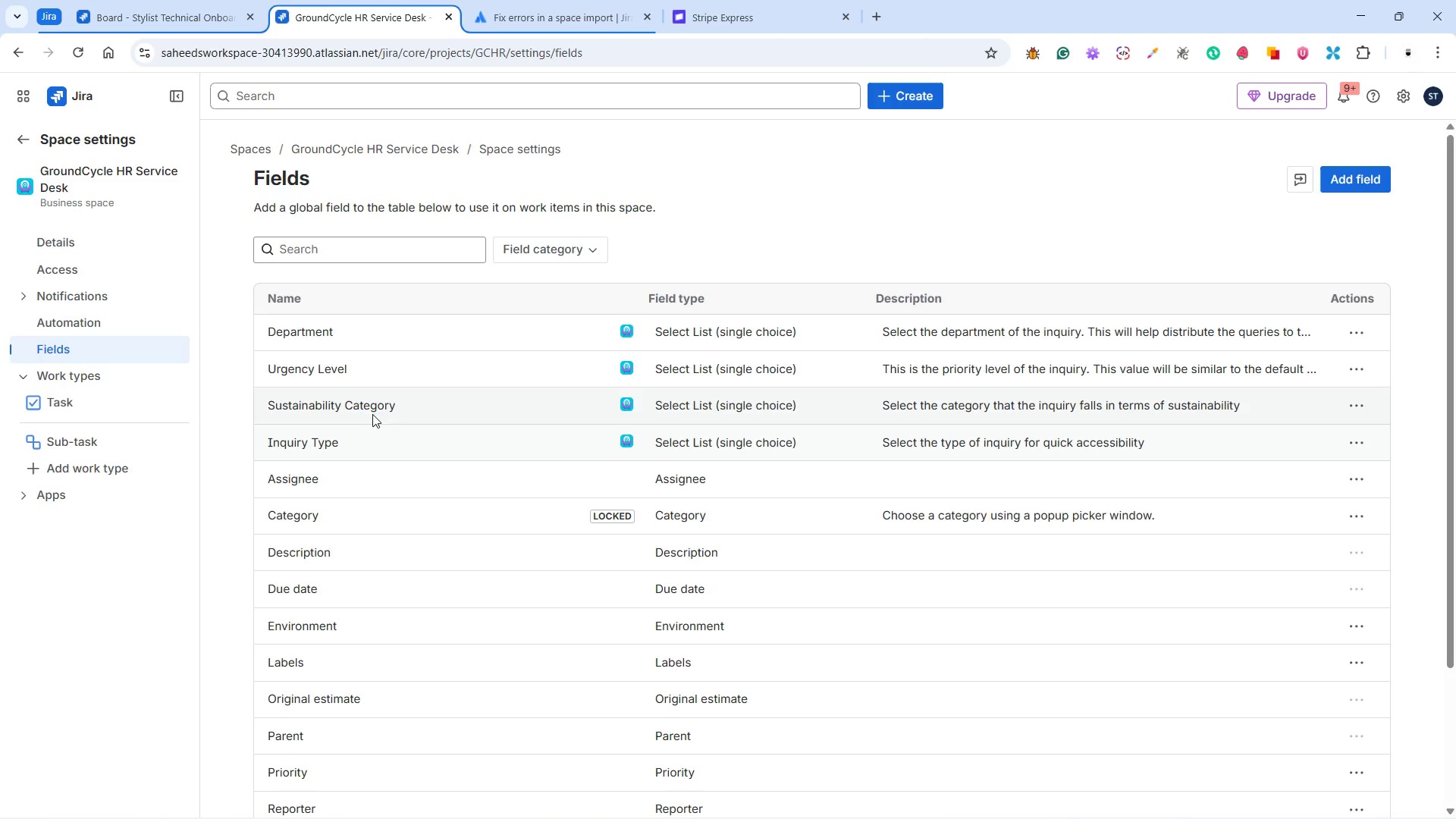 
left_click([93, 404])
 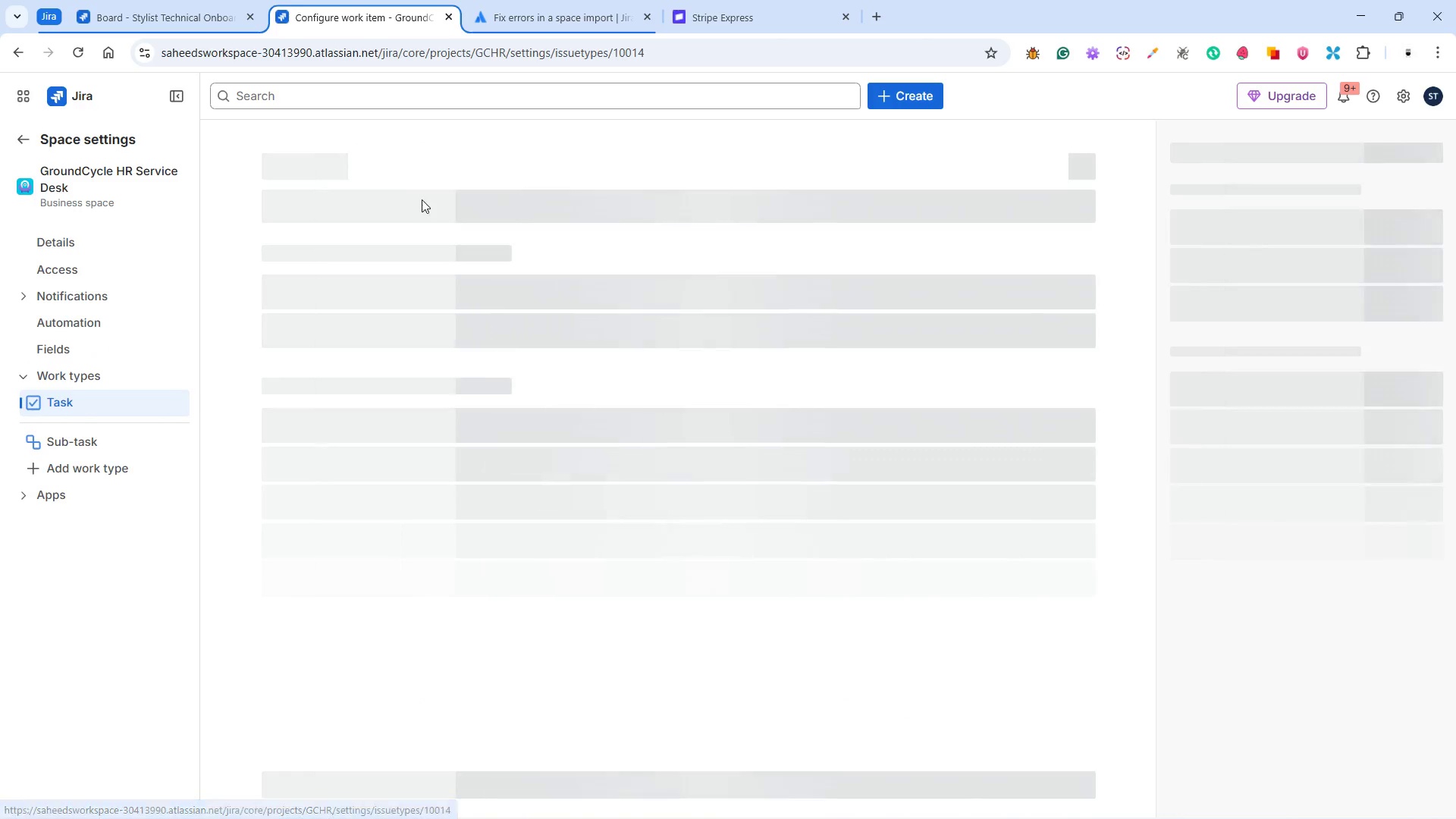 
mouse_move([325, 171])
 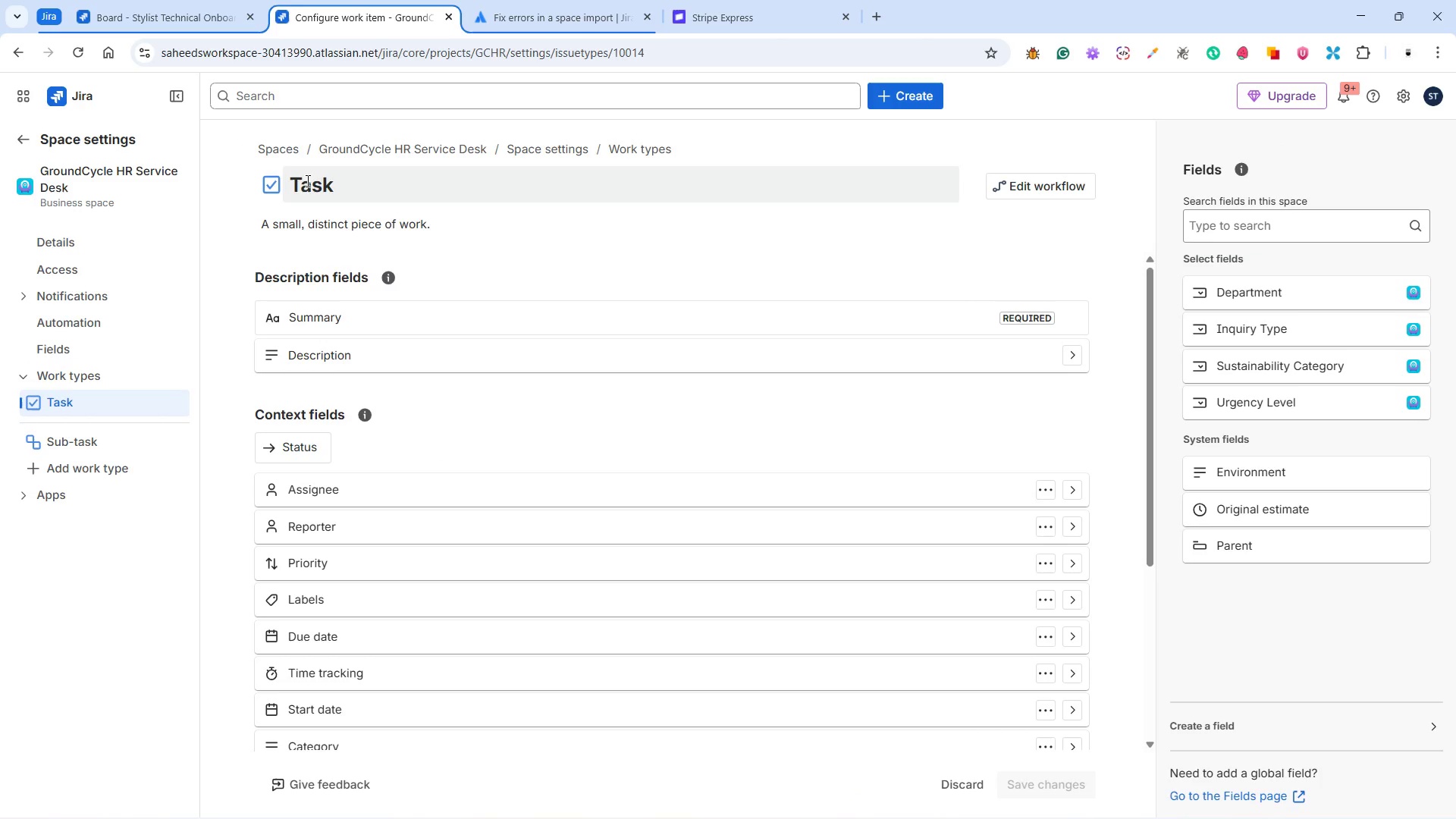 
double_click([306, 180])
 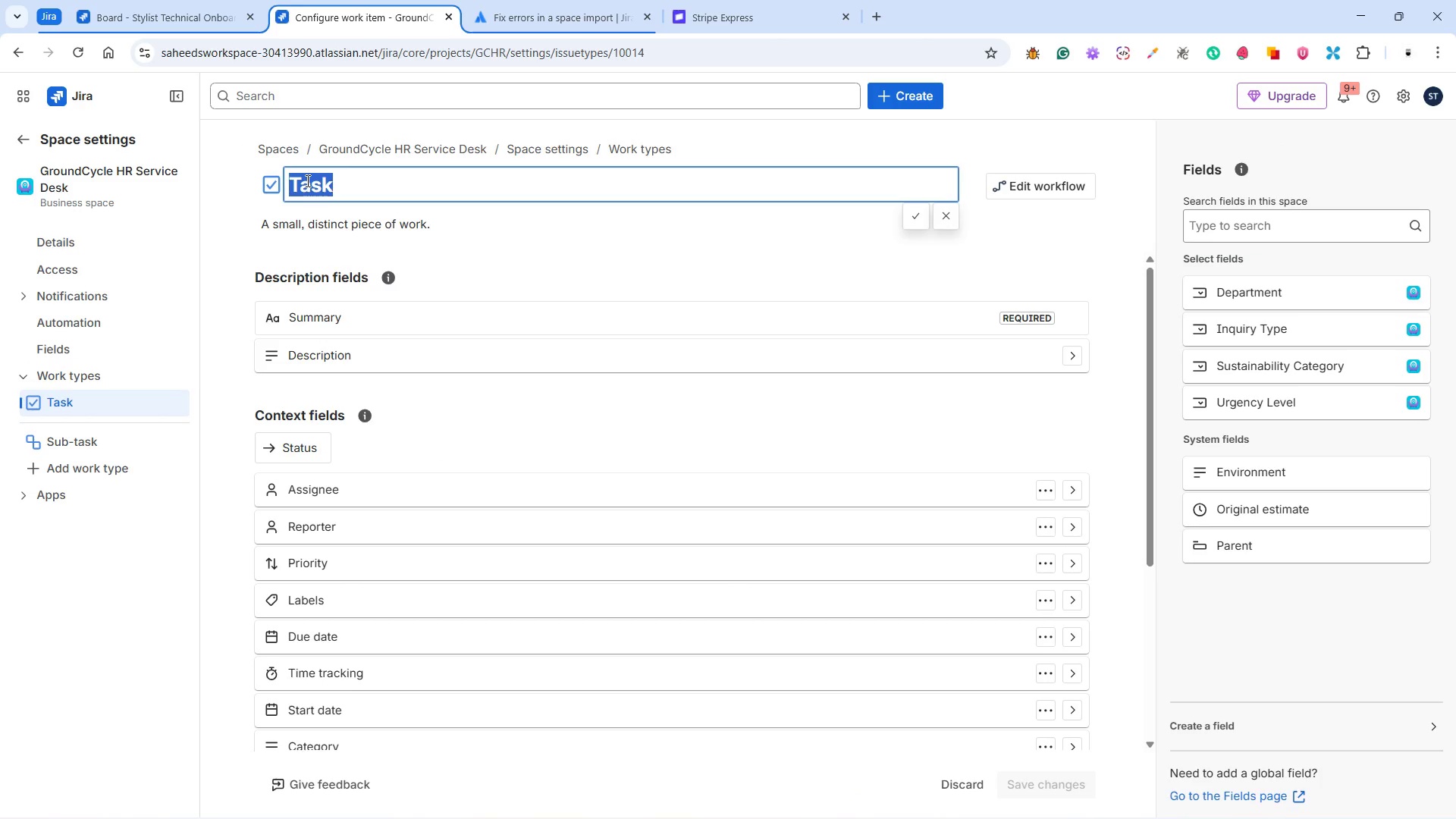 
hold_key(key=ShiftLeft, duration=1.52)
 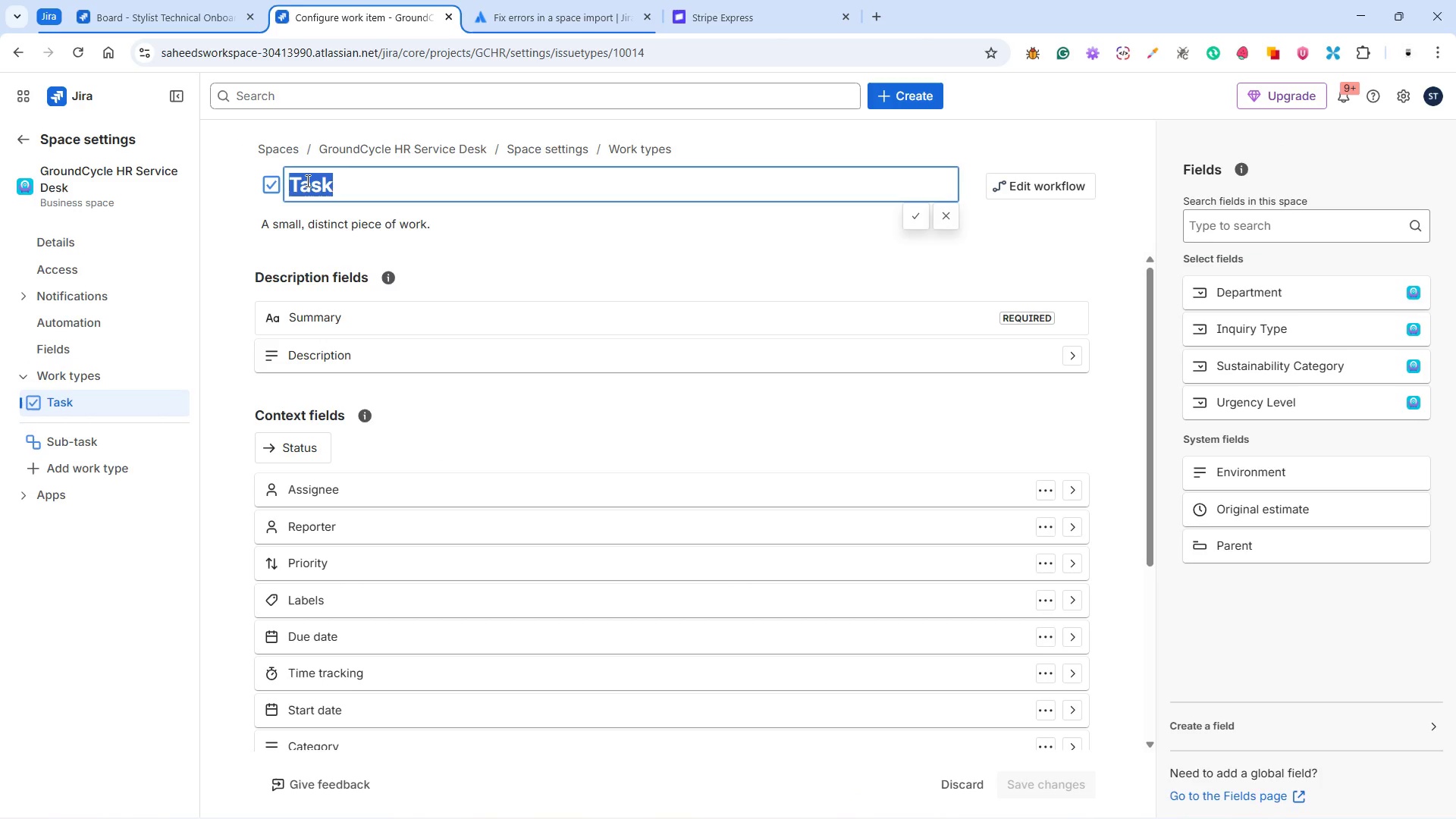 
hold_key(key=ShiftLeft, duration=1.51)
 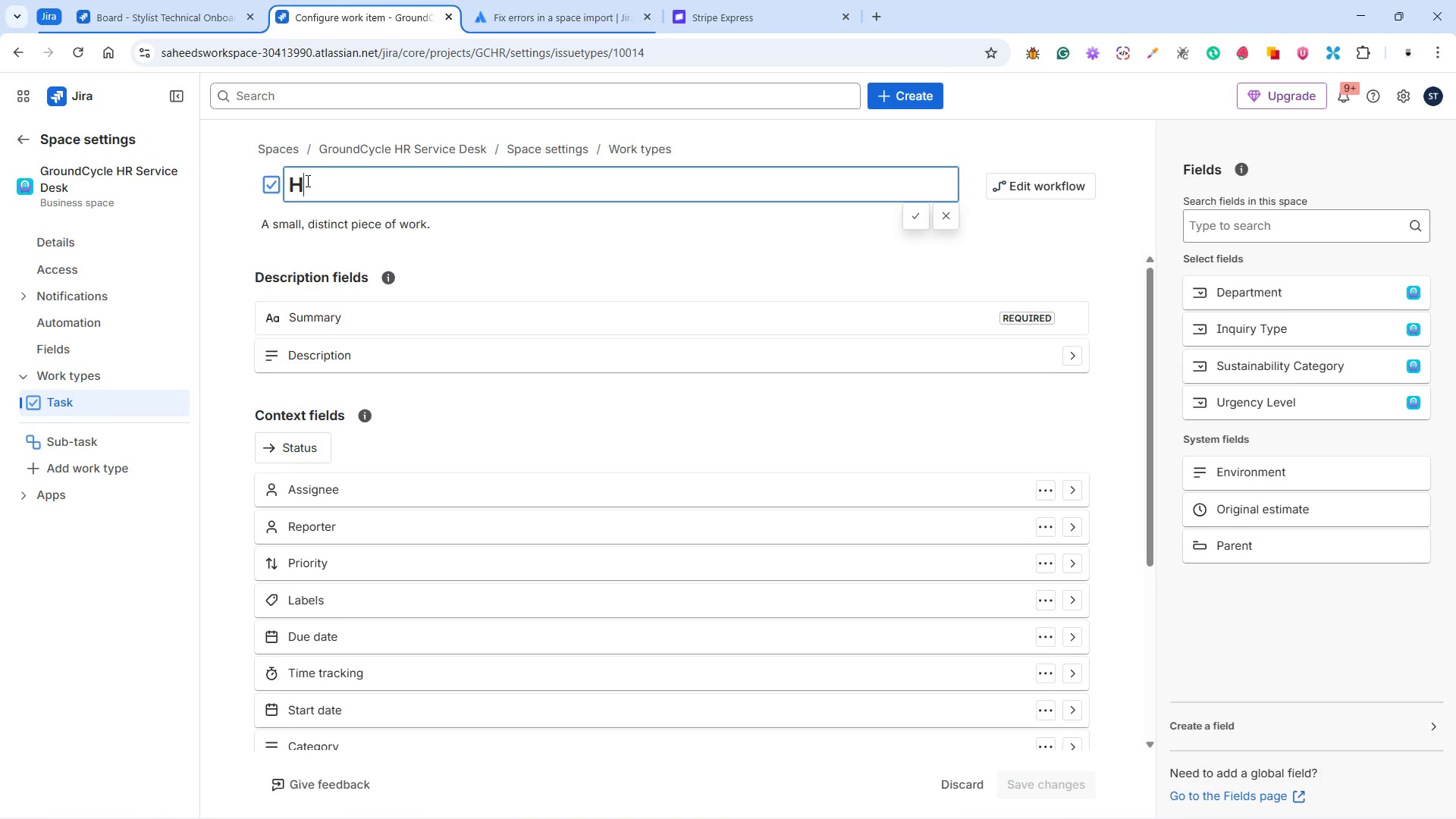 
type(HR Inquiry)
 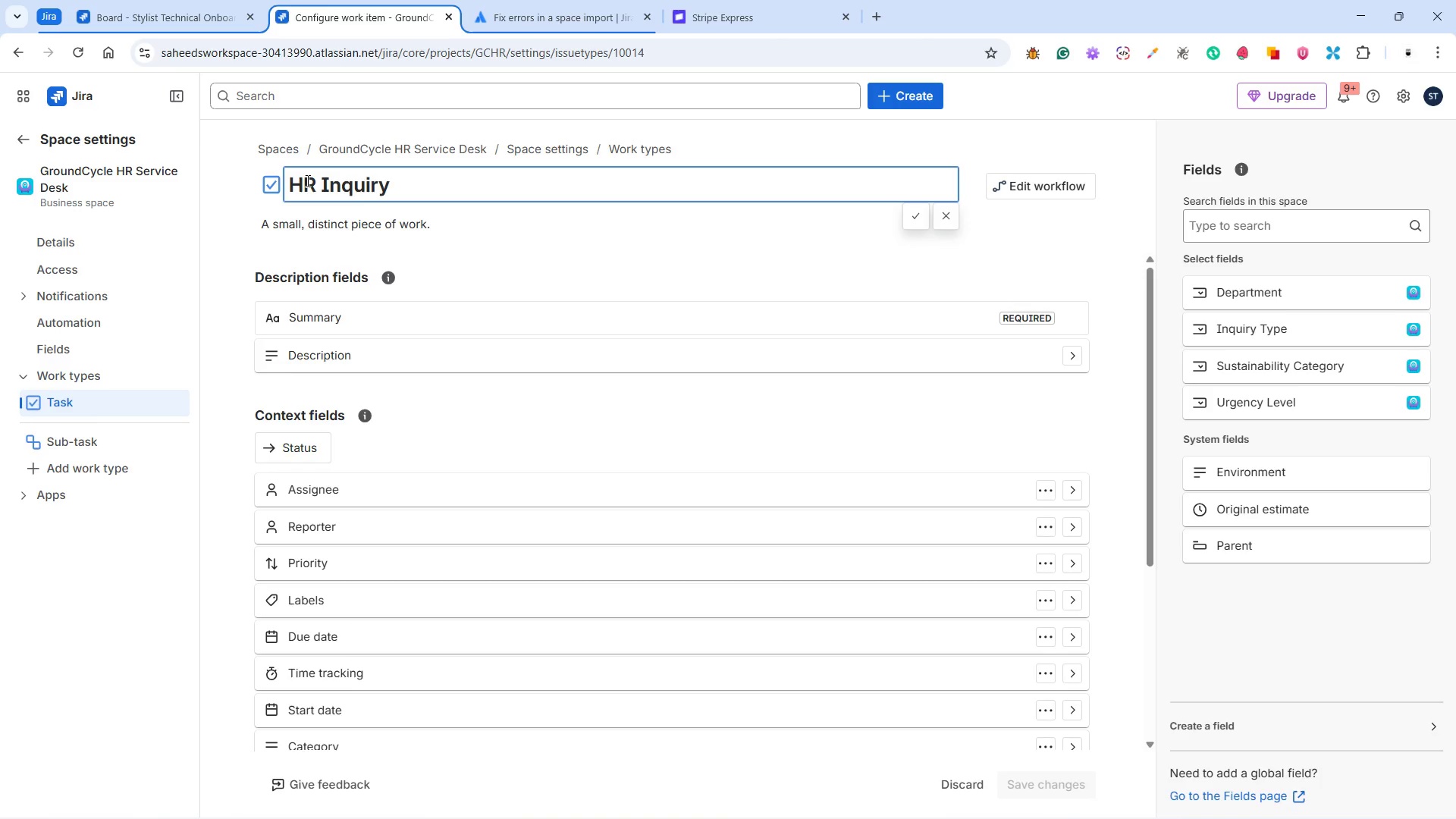 
left_click([912, 212])
 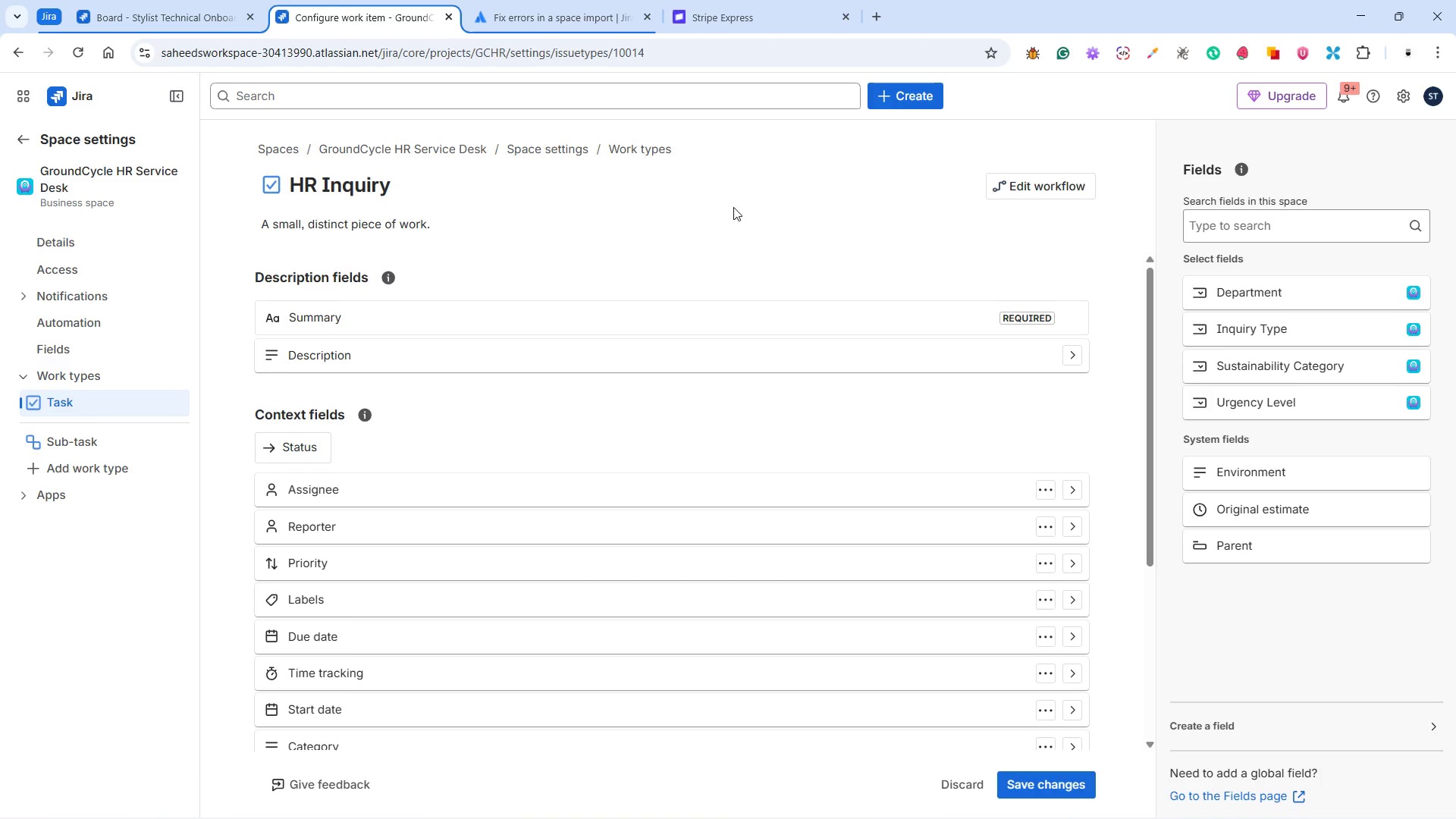 
wait(15.48)
 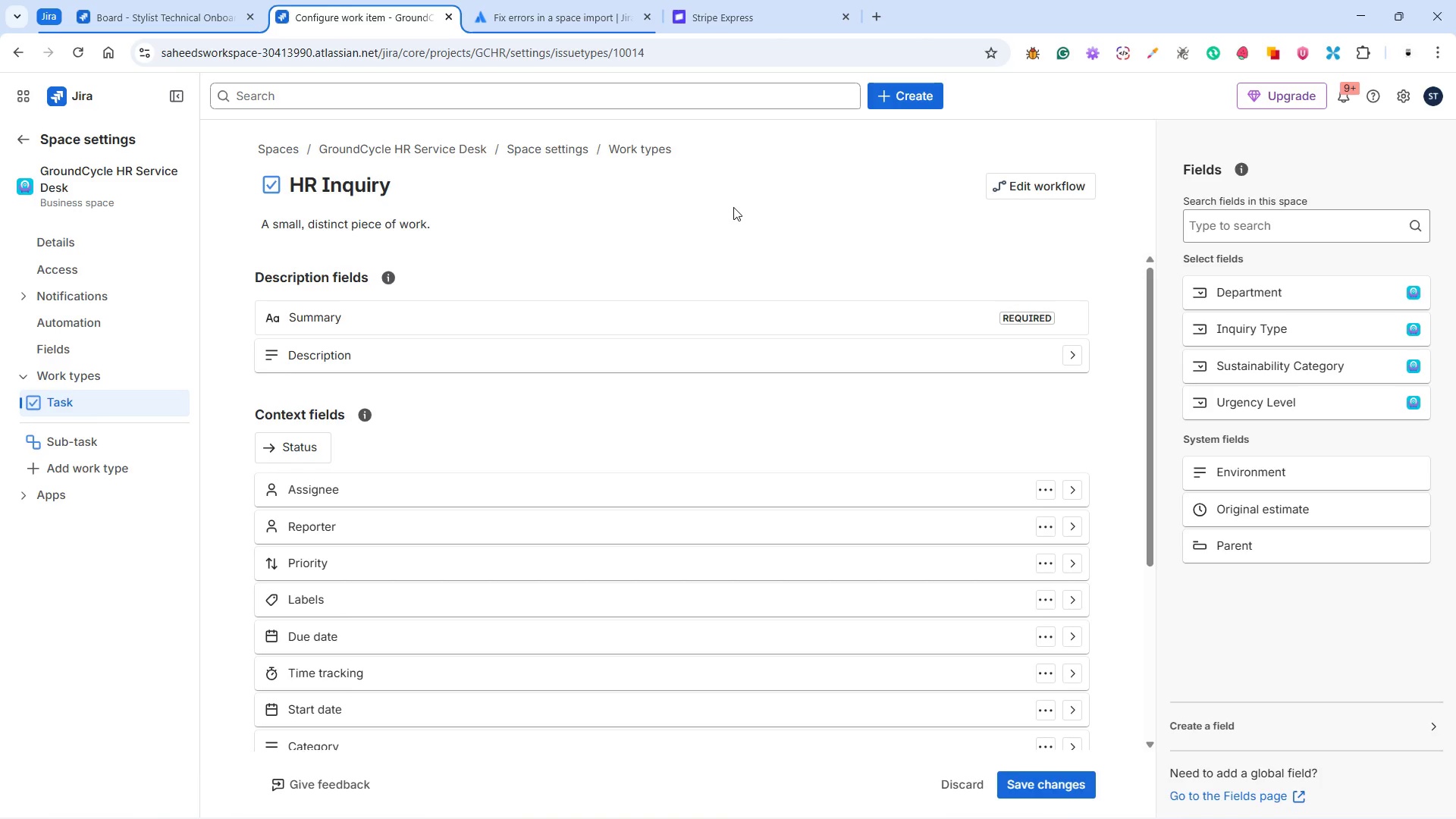 
left_click([466, 217])
 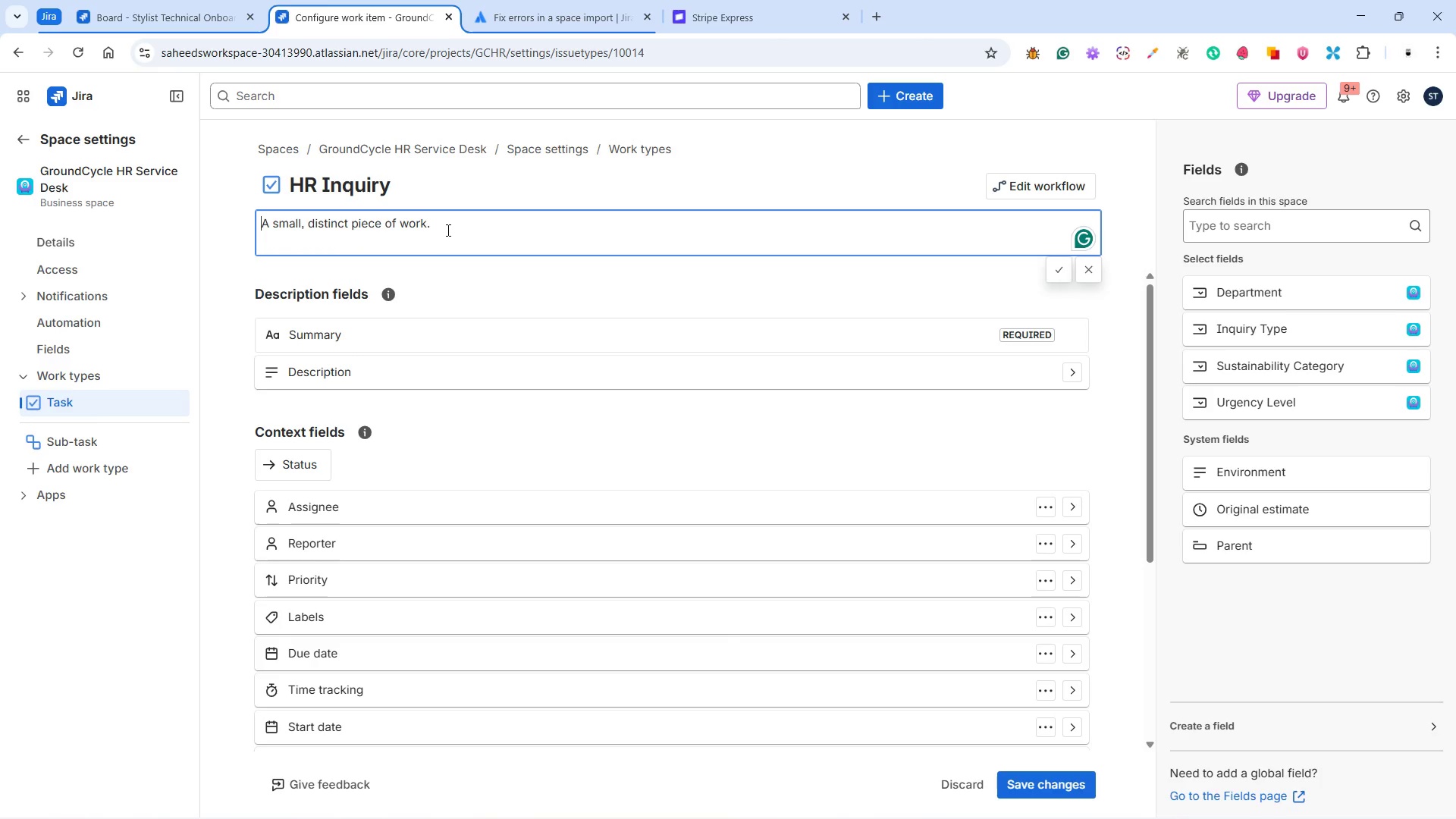 
left_click_drag(start_coordinate=[446, 229], to_coordinate=[222, 229])
 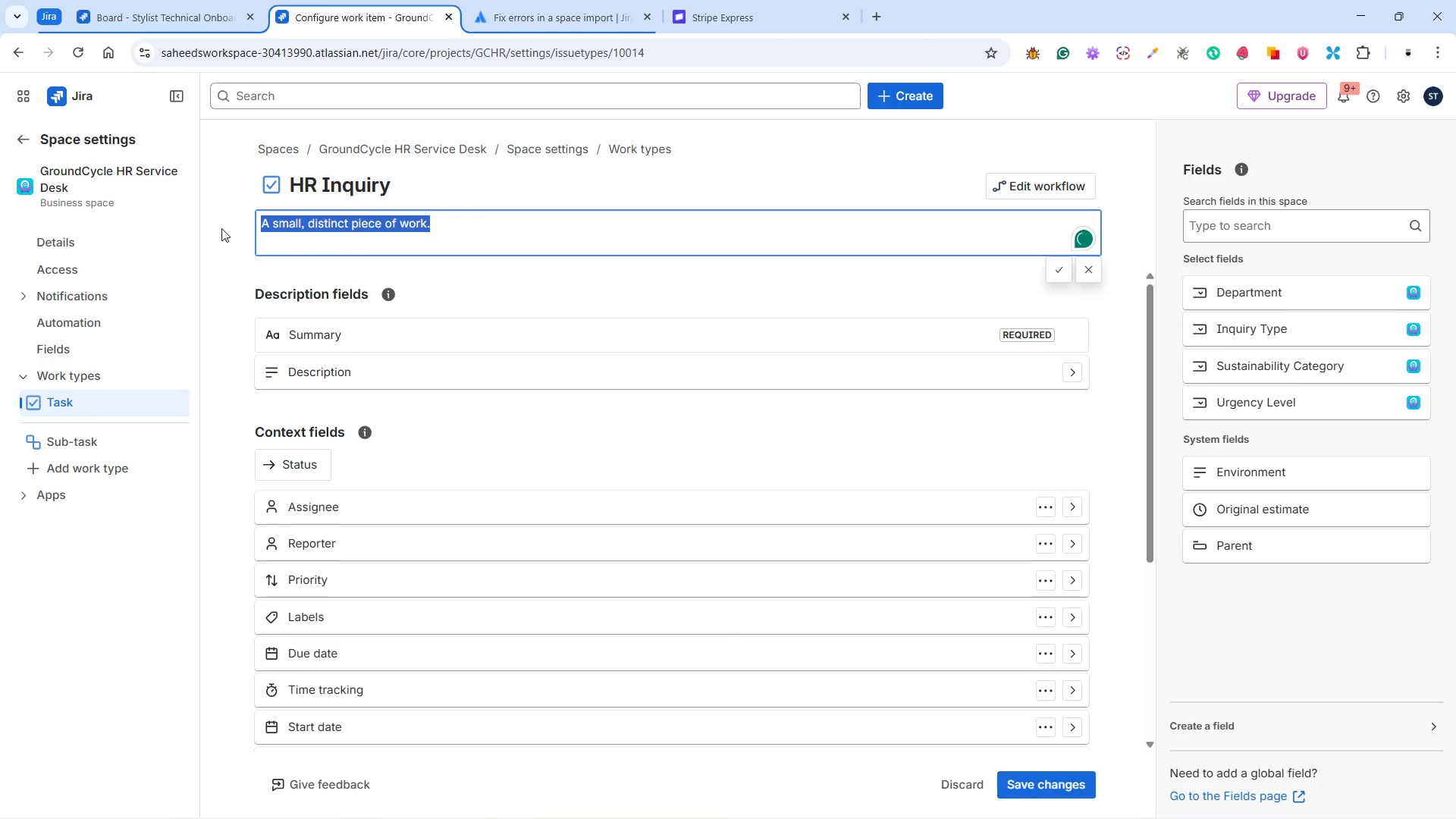 
type(All employeed )
key(Backspace)
key(Backspace)
type( request)
 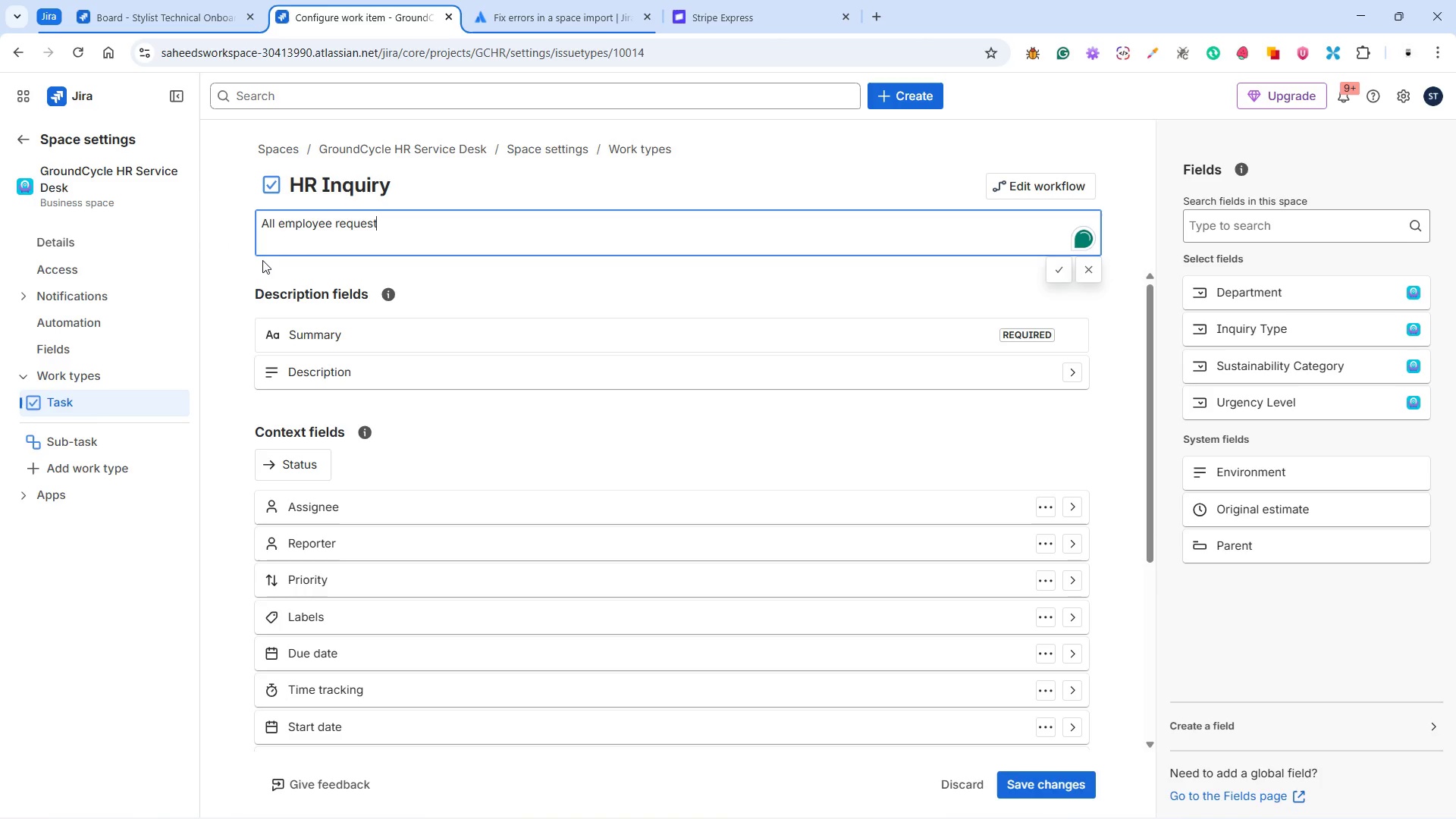 
left_click([262, 260])
 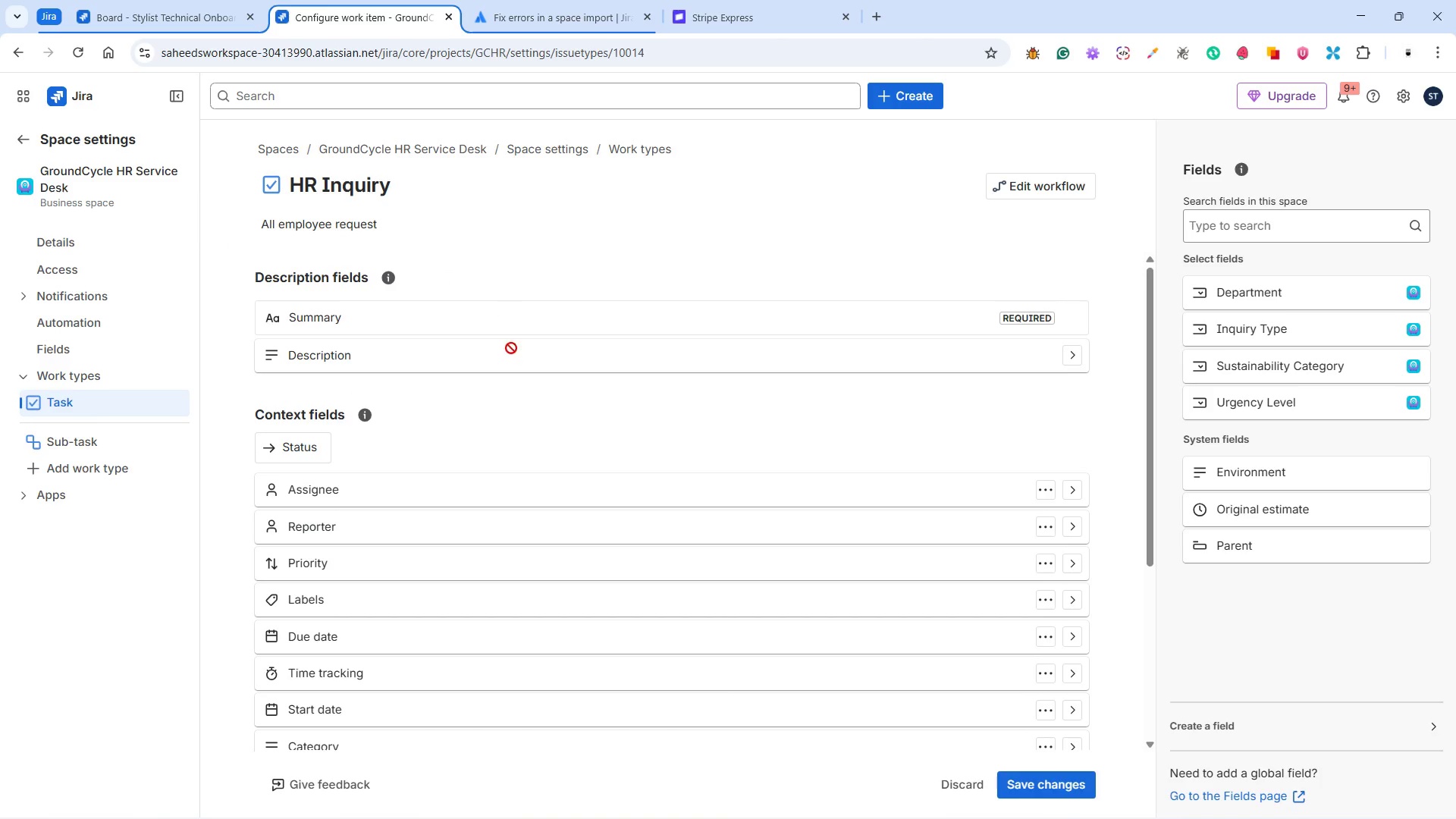 
scroll: coordinate [468, 308], scroll_direction: down, amount: 1.0
 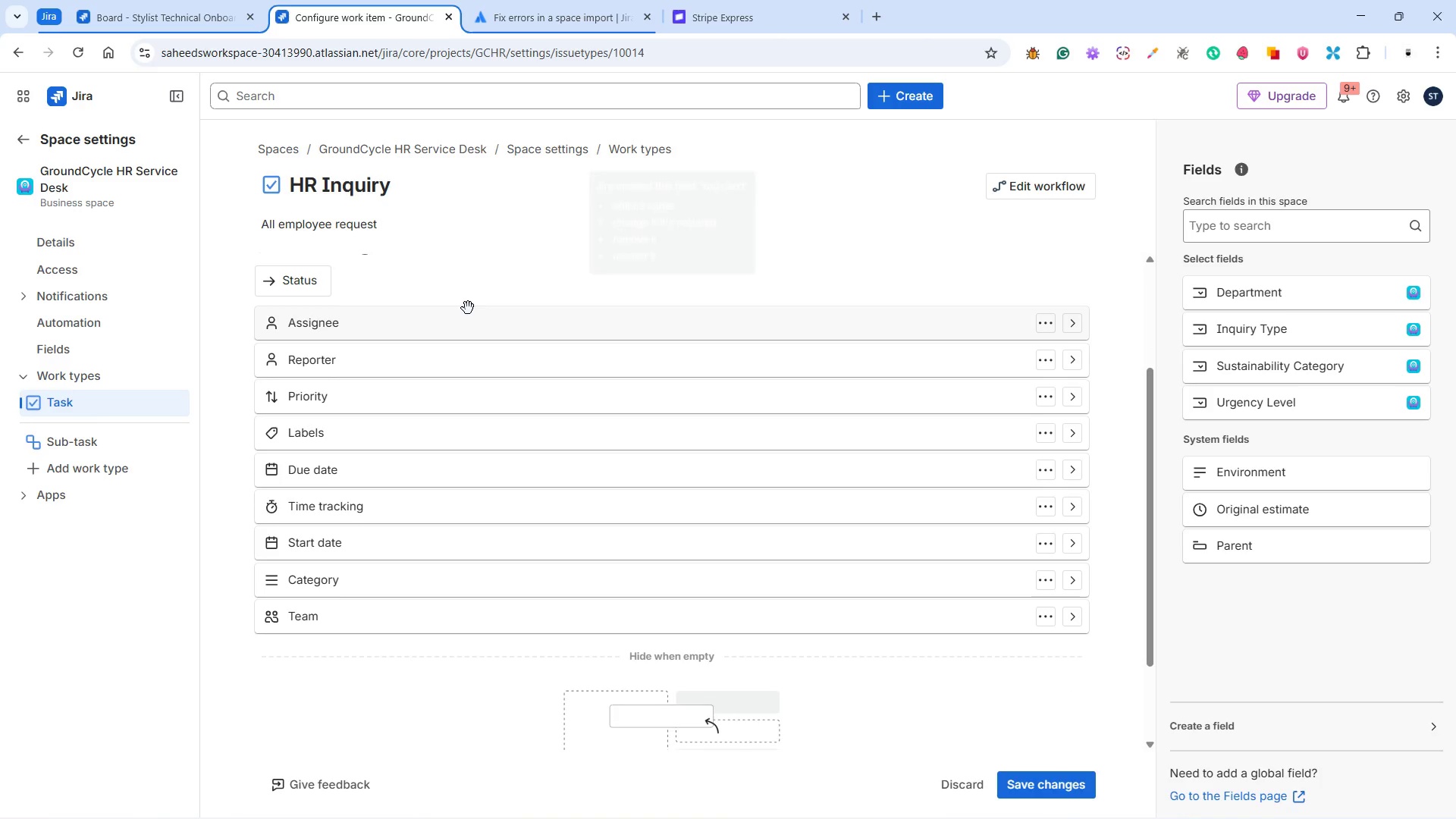 
scroll: coordinate [469, 308], scroll_direction: up, amount: 1.0
 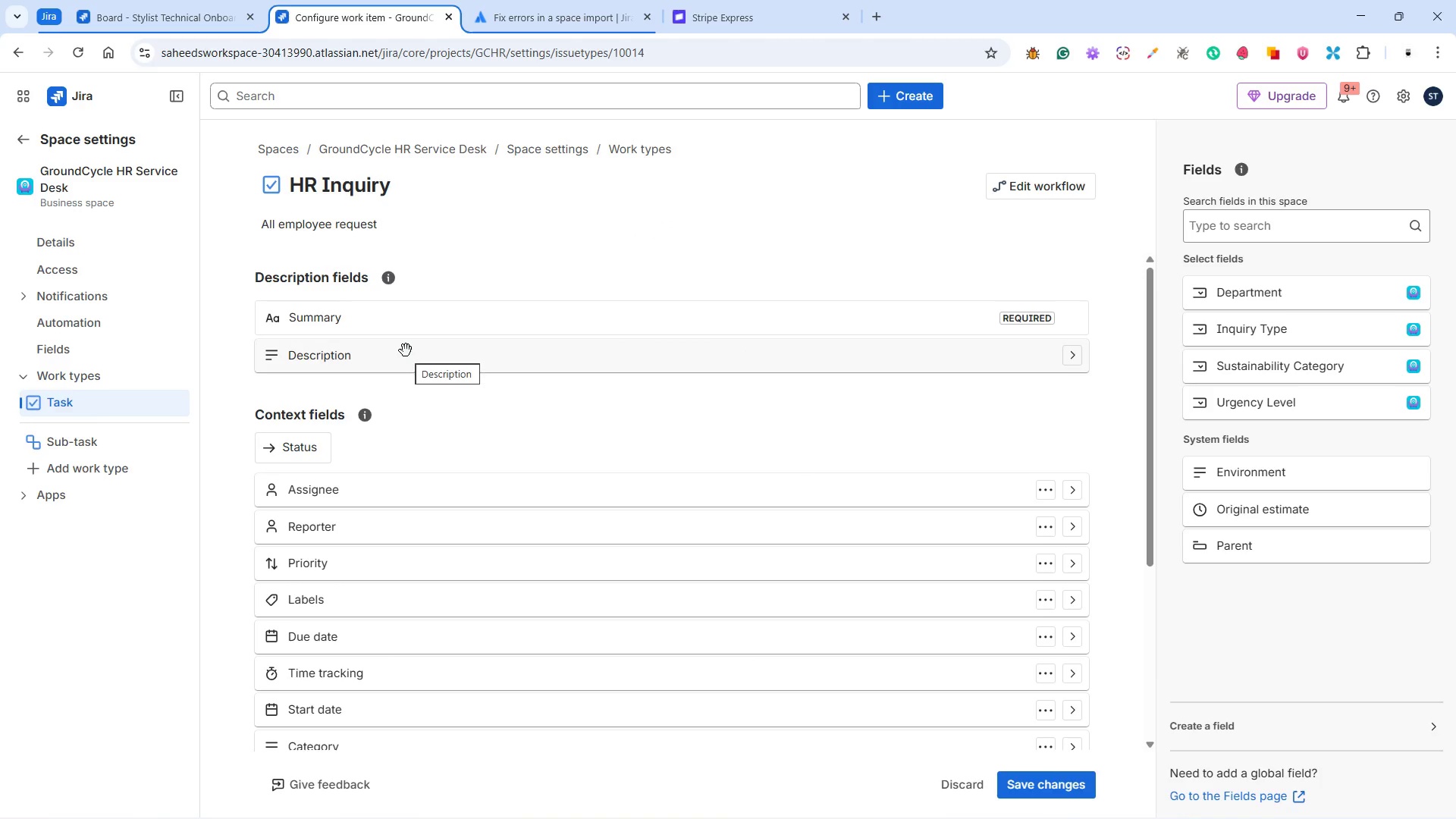 
scroll: coordinate [406, 350], scroll_direction: none, amount: 0.0
 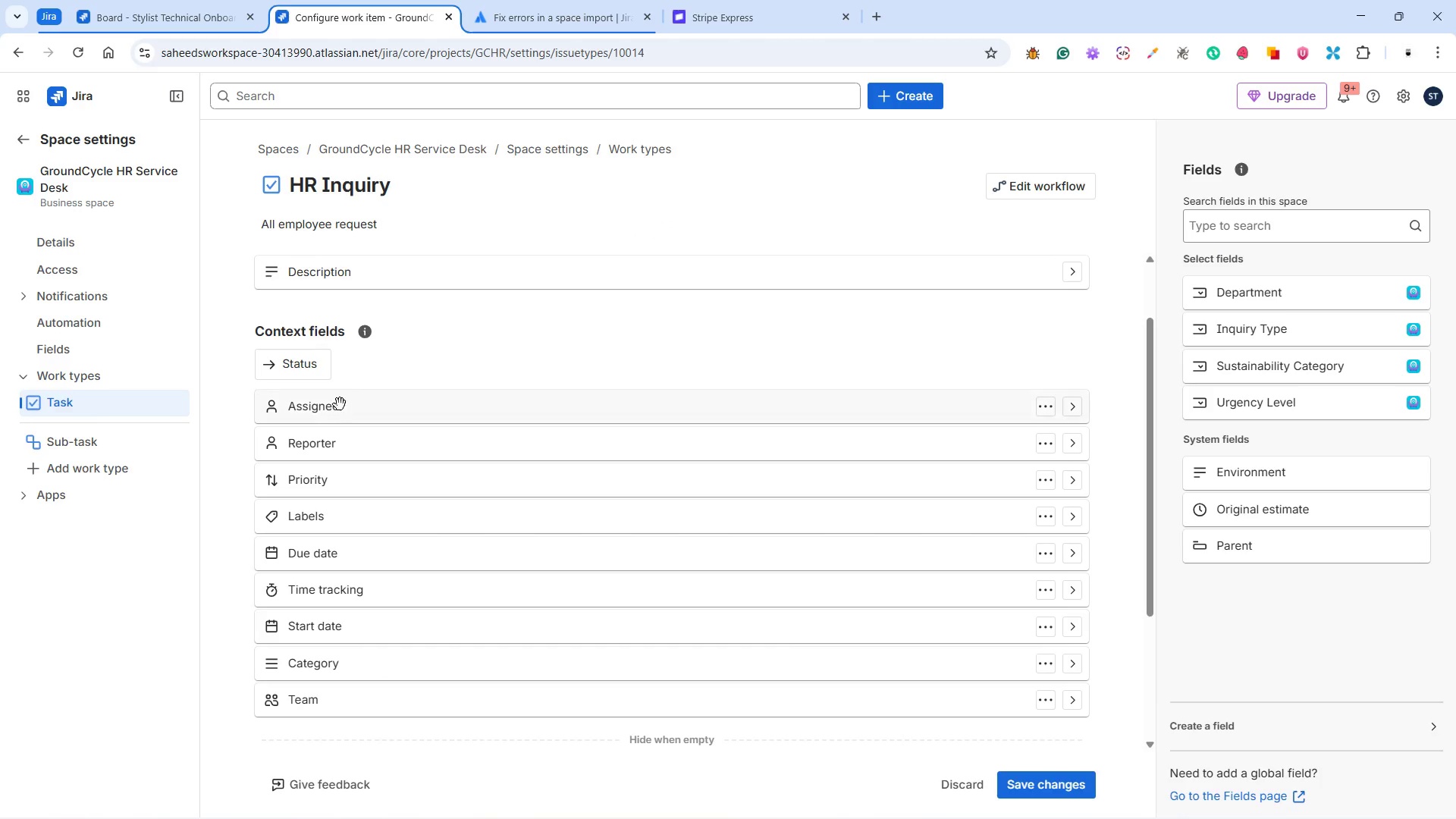 
mouse_move([352, 409])
 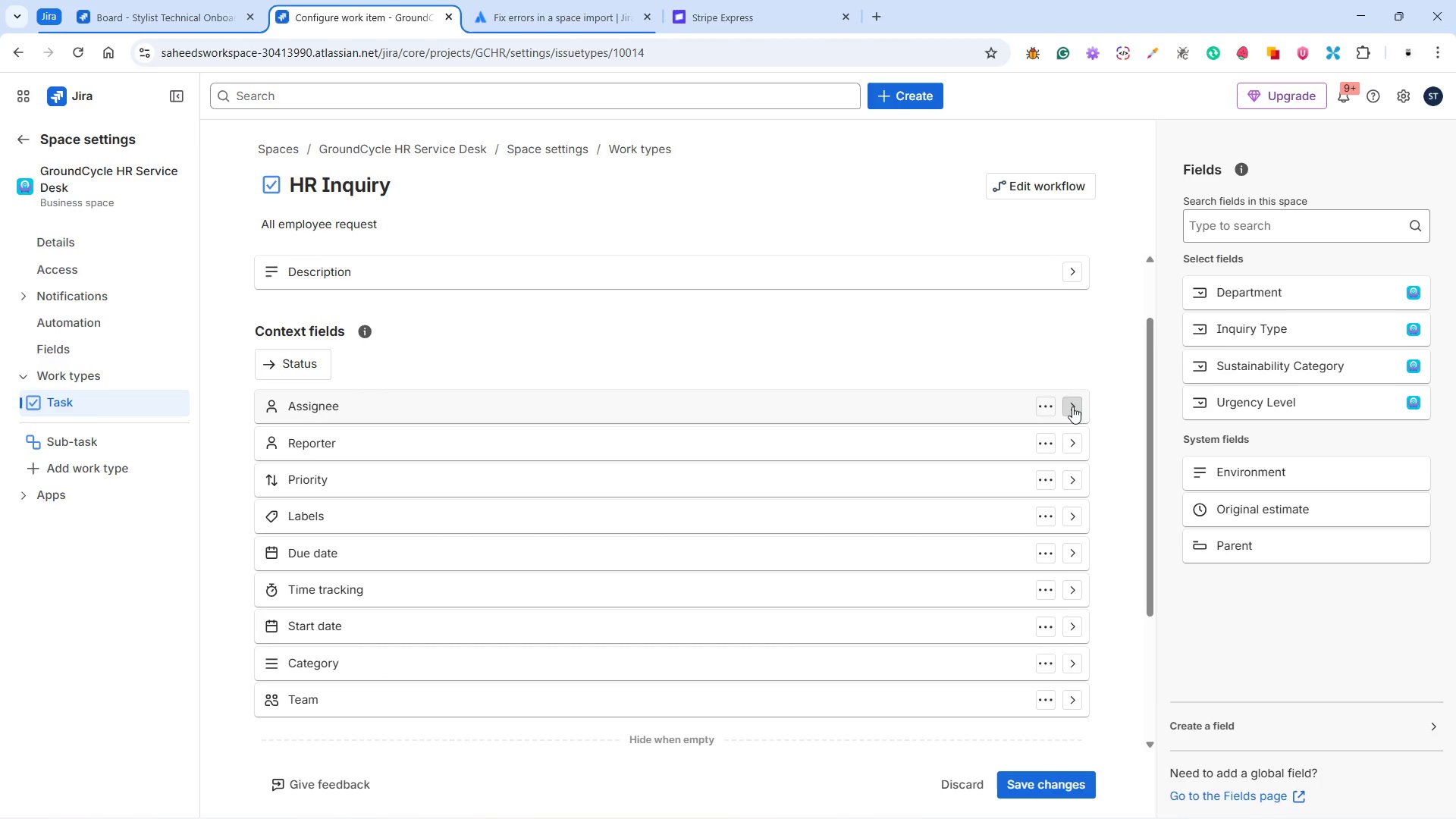 
left_click([1072, 406])
 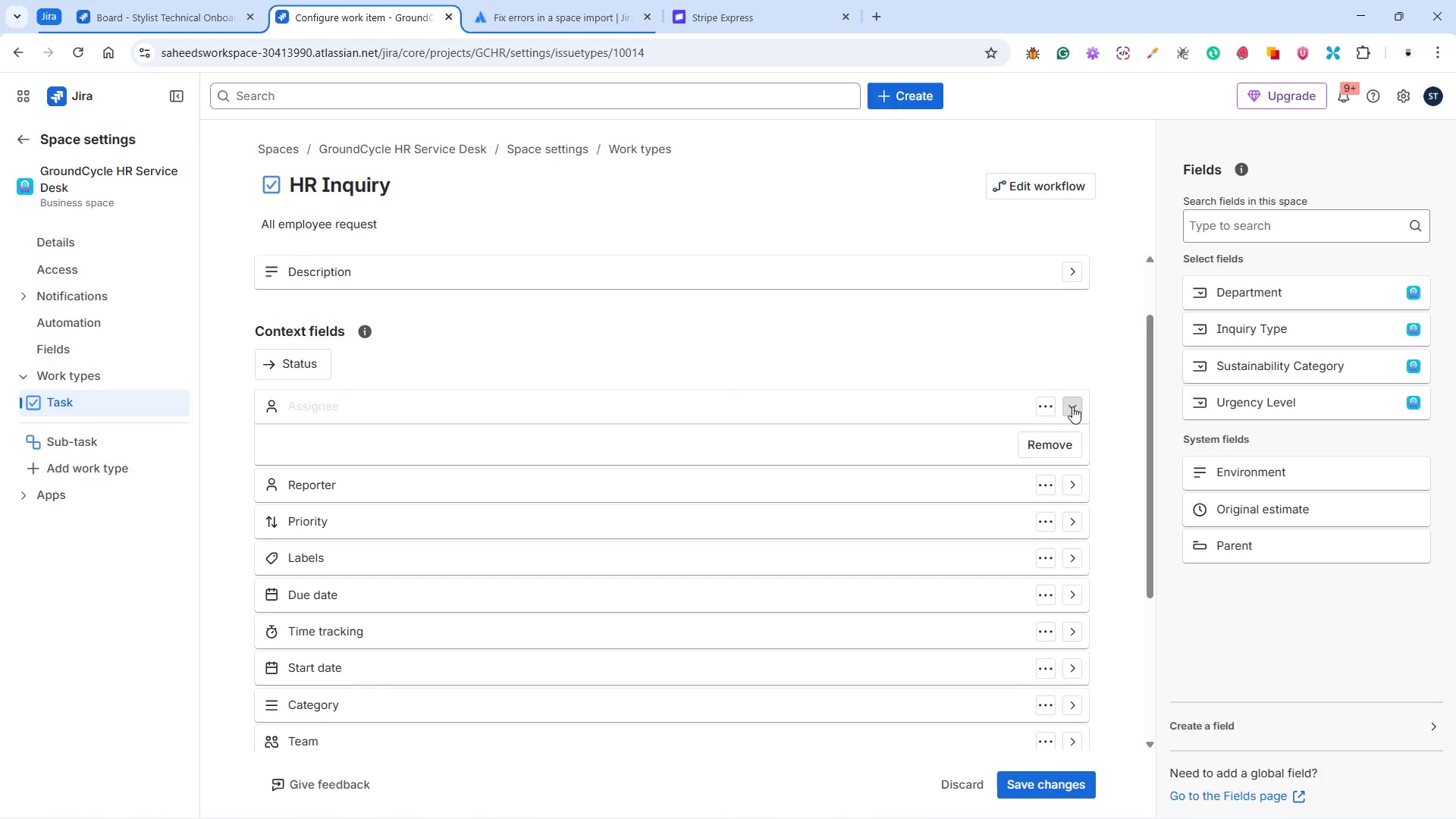 
left_click([1072, 406])
 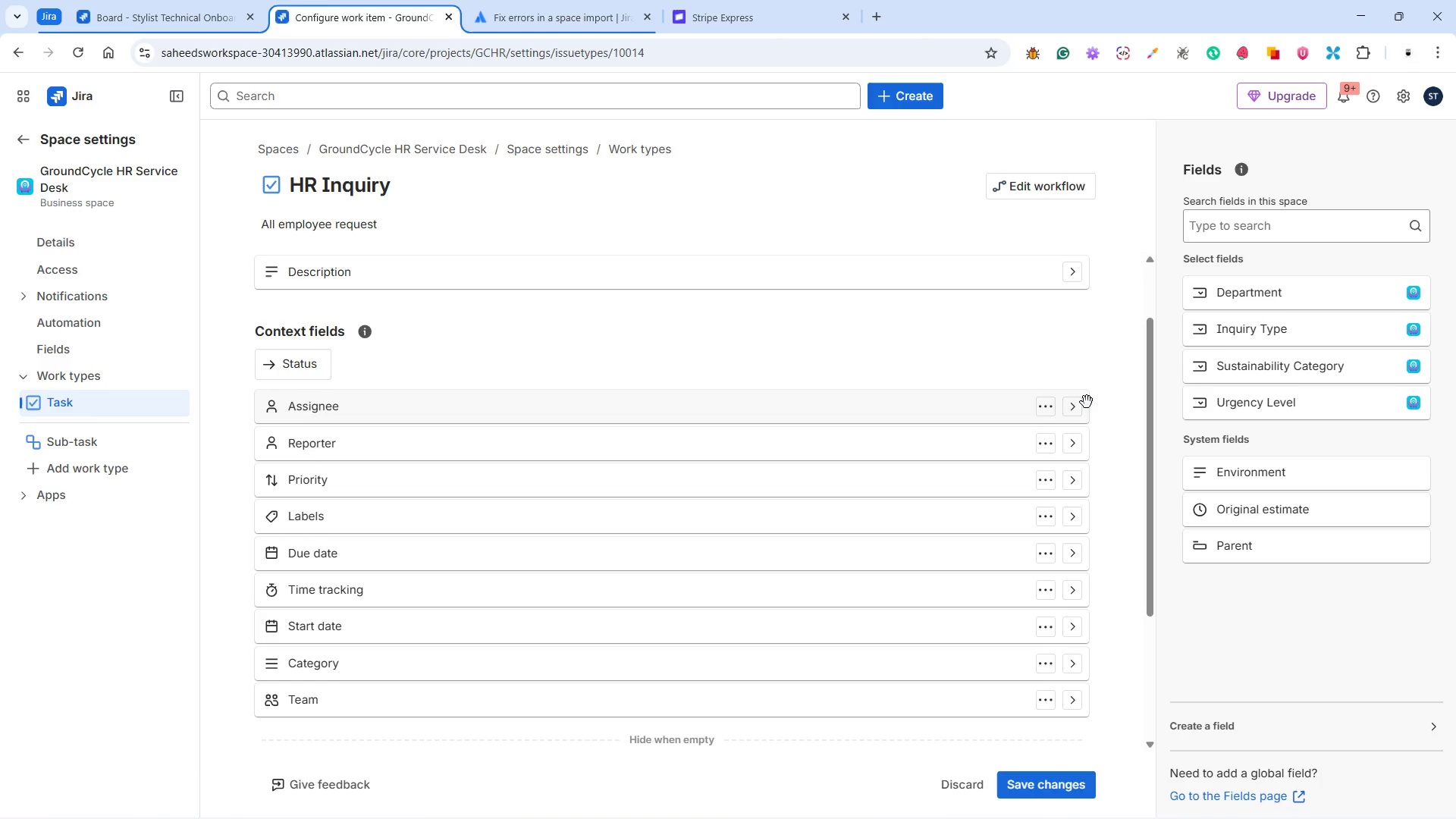 
left_click([1075, 408])
 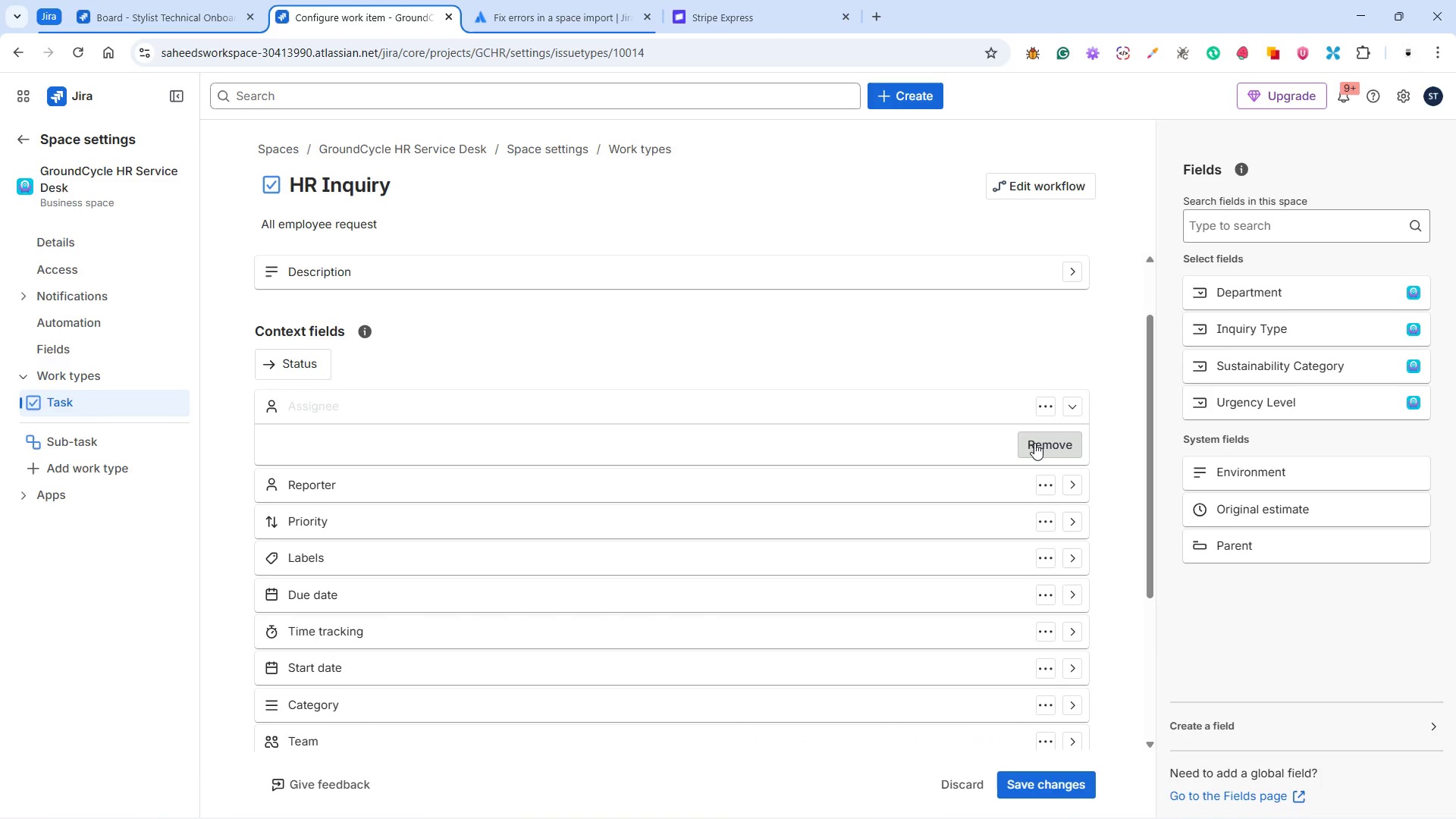 
left_click([1034, 443])
 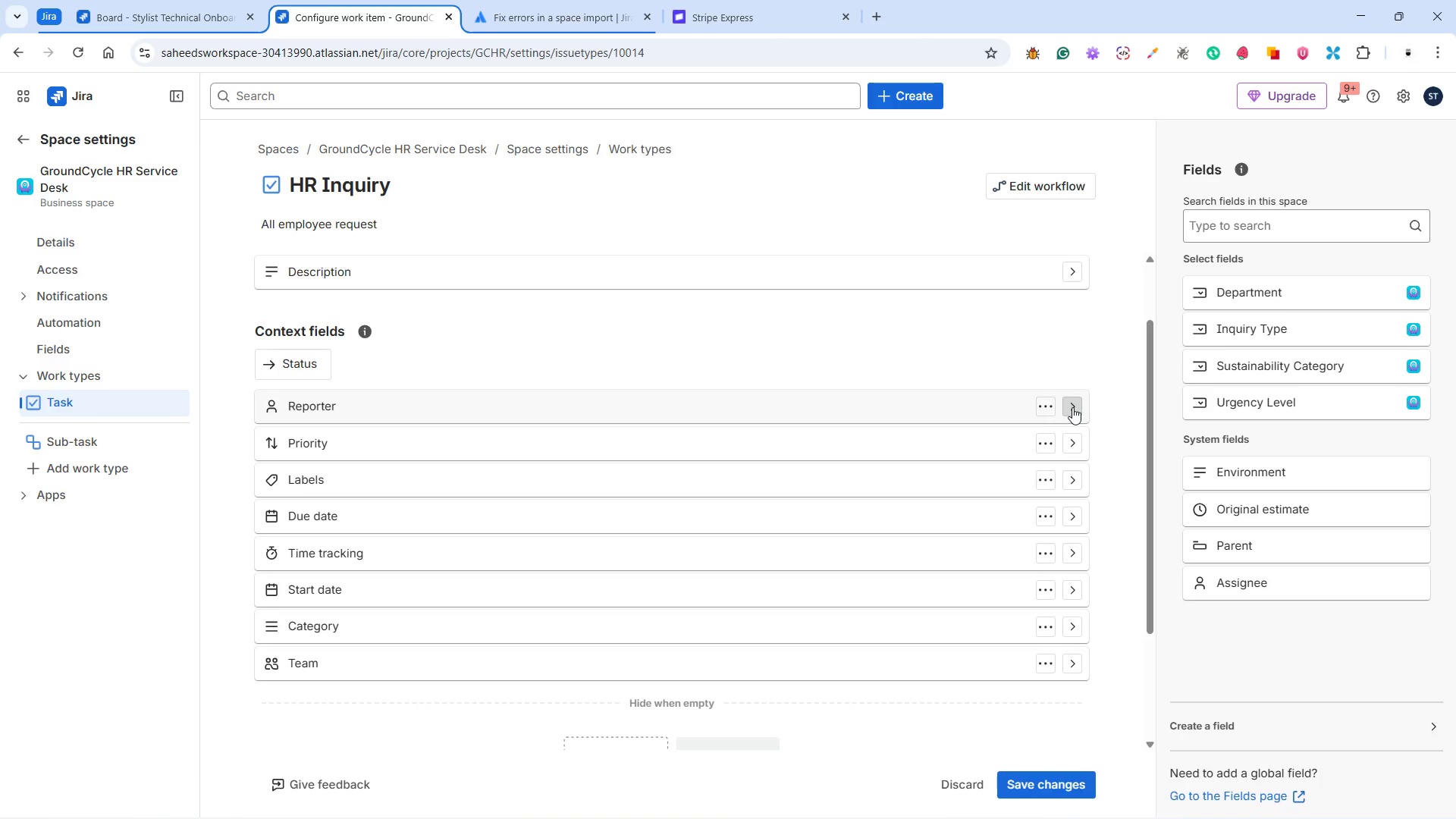 
mouse_move([1059, 460])
 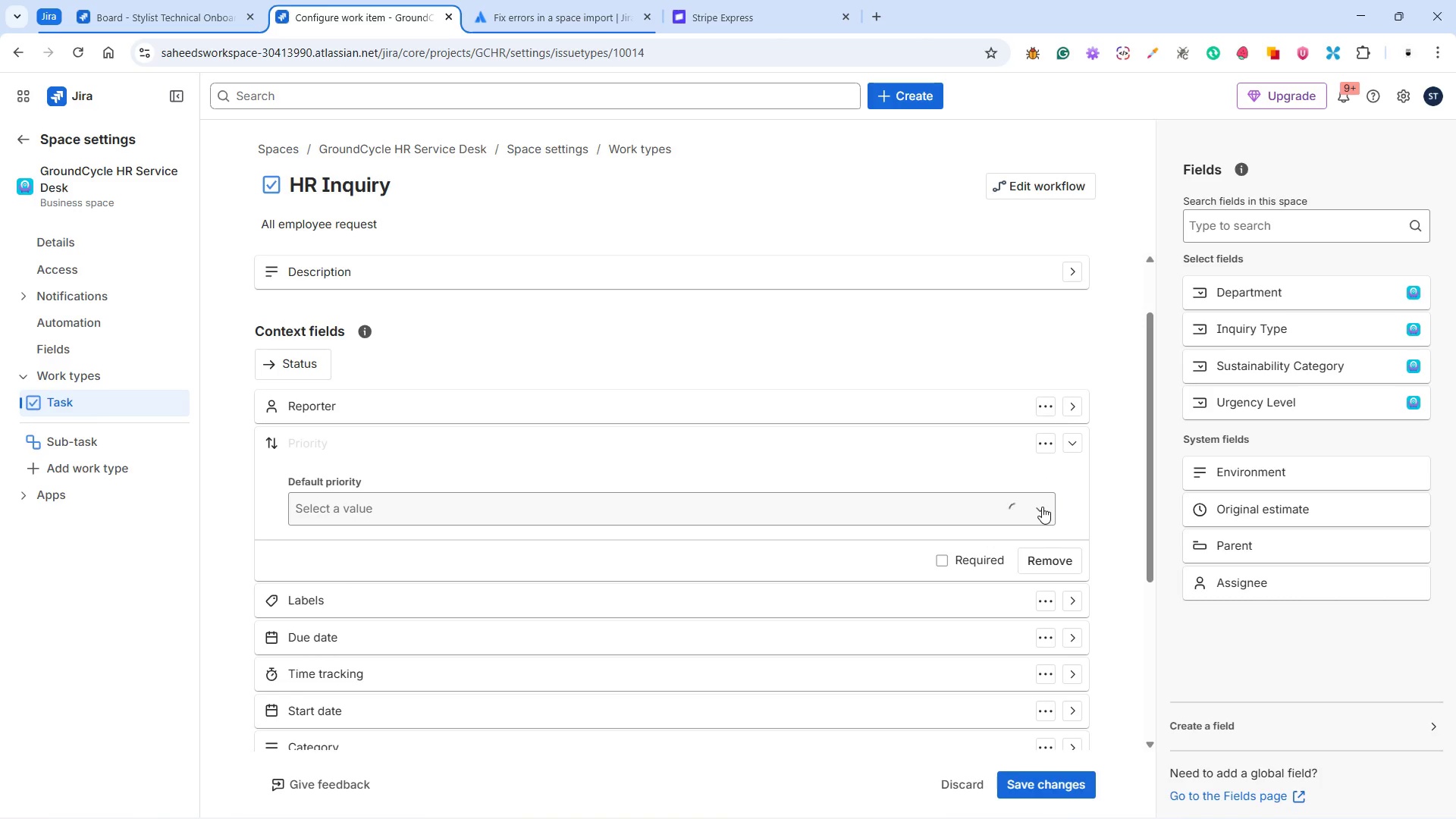 
left_click([1042, 507])
 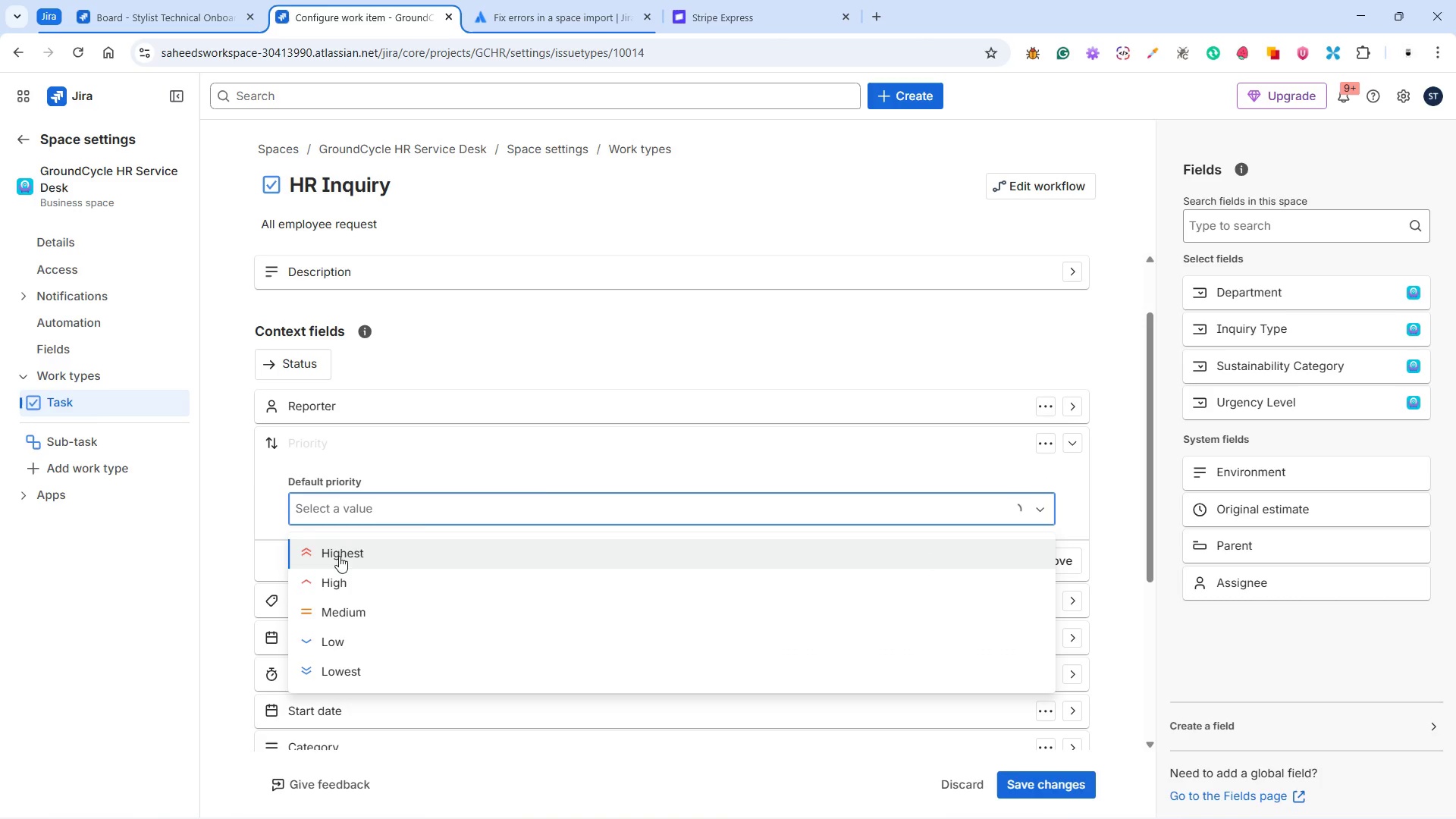 
wait(6.86)
 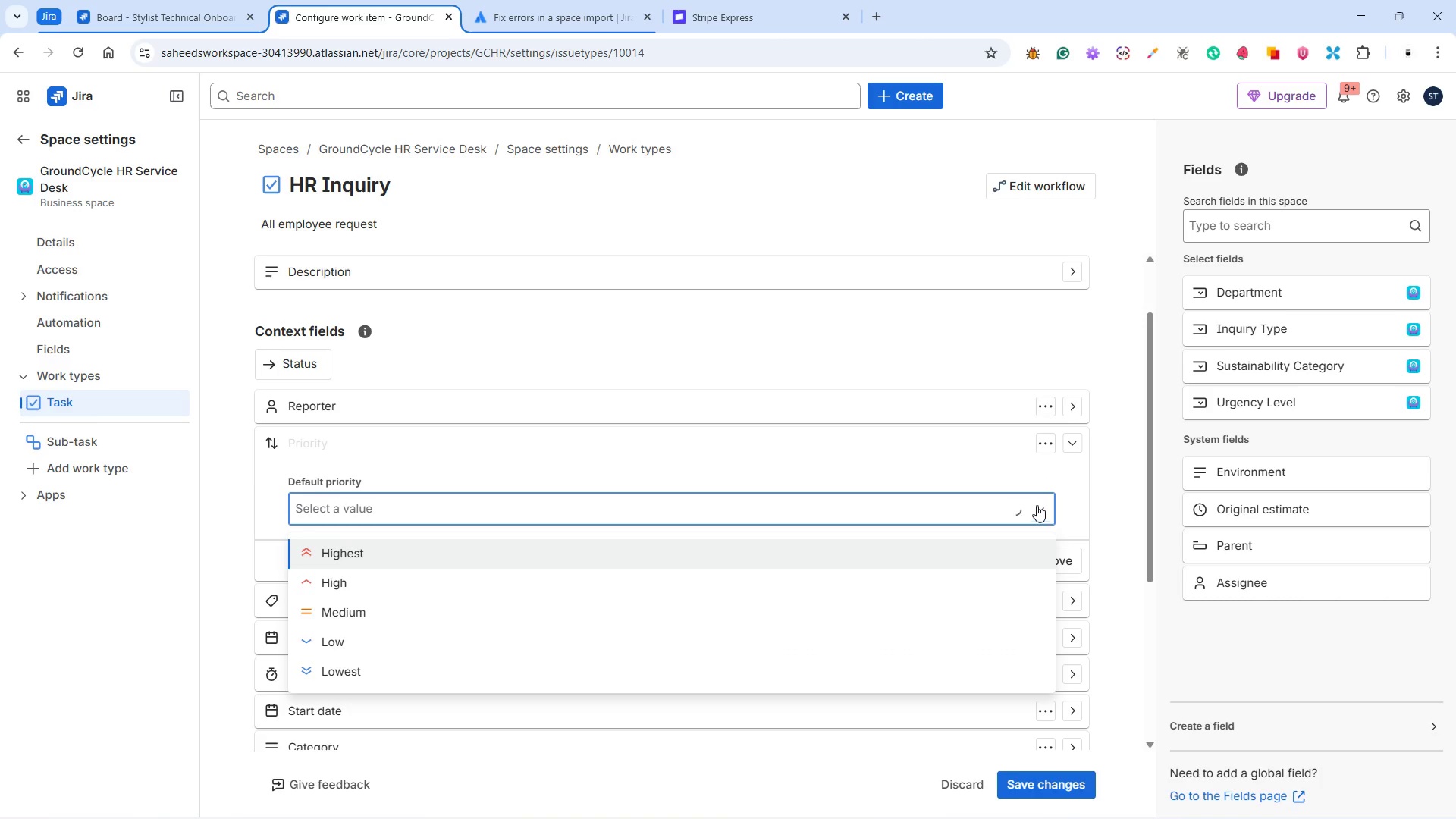 
left_click([1041, 447])
 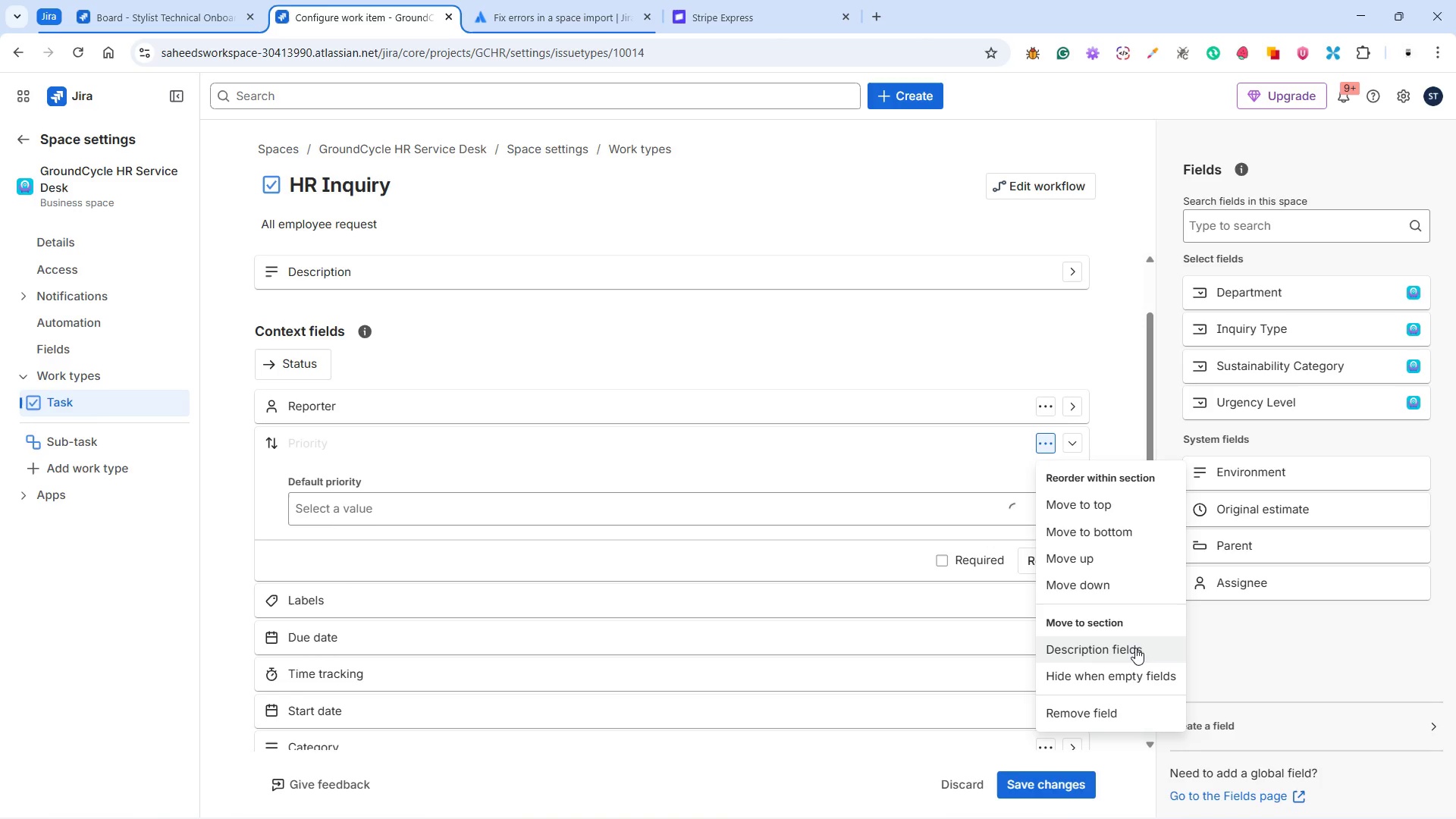 
wait(7.58)
 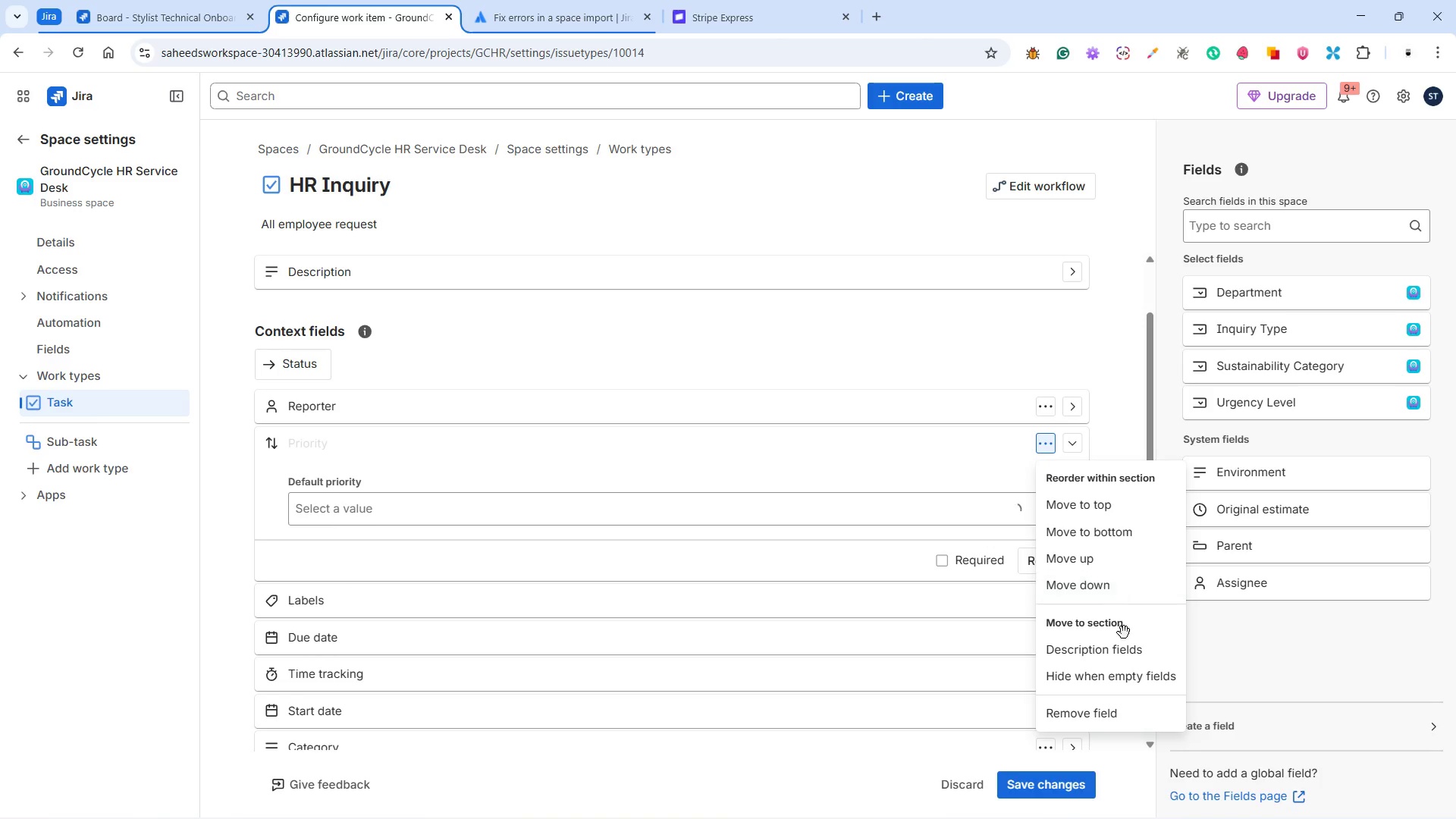 
left_click([1090, 457])
 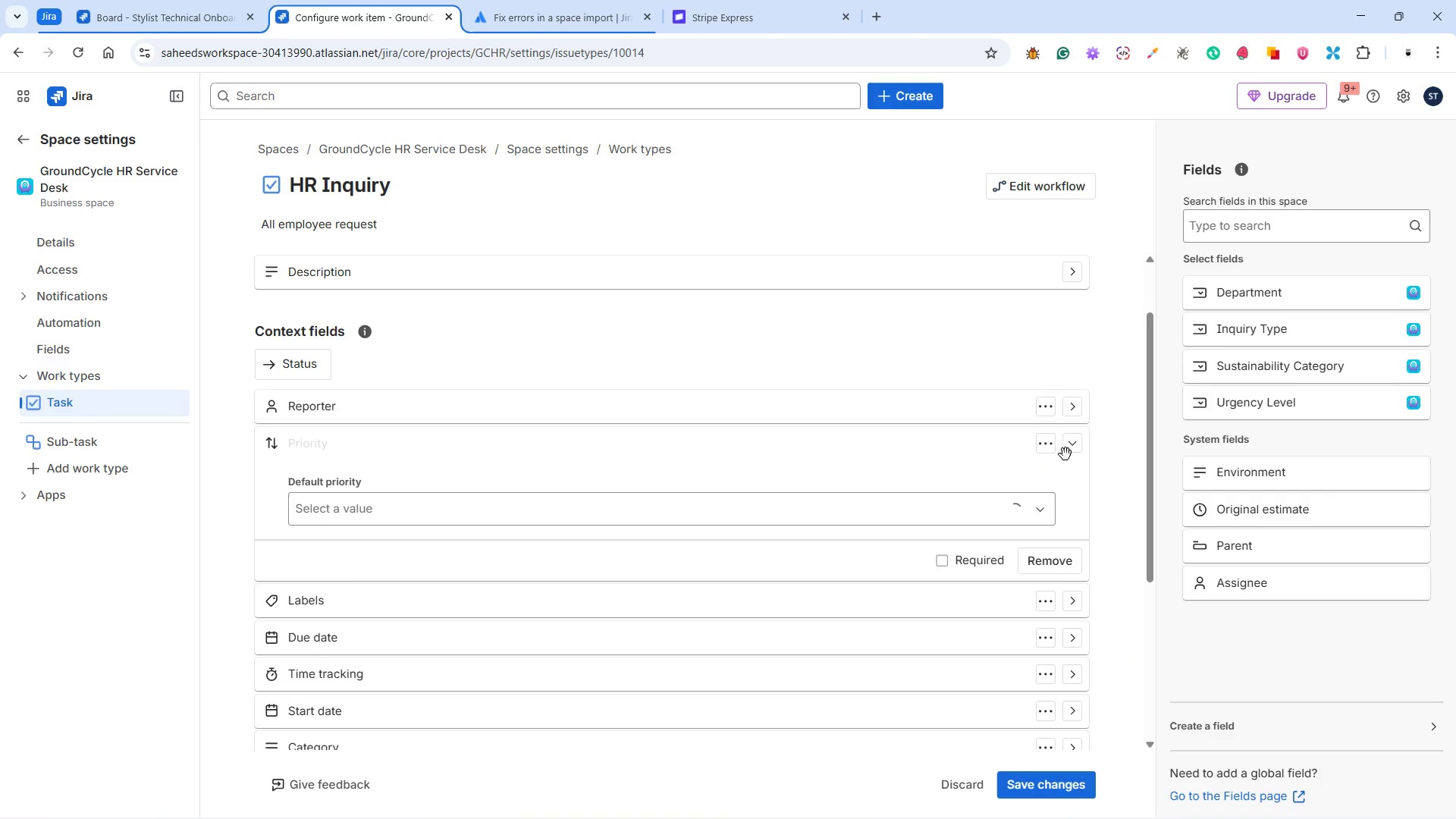 
left_click([1067, 453])
 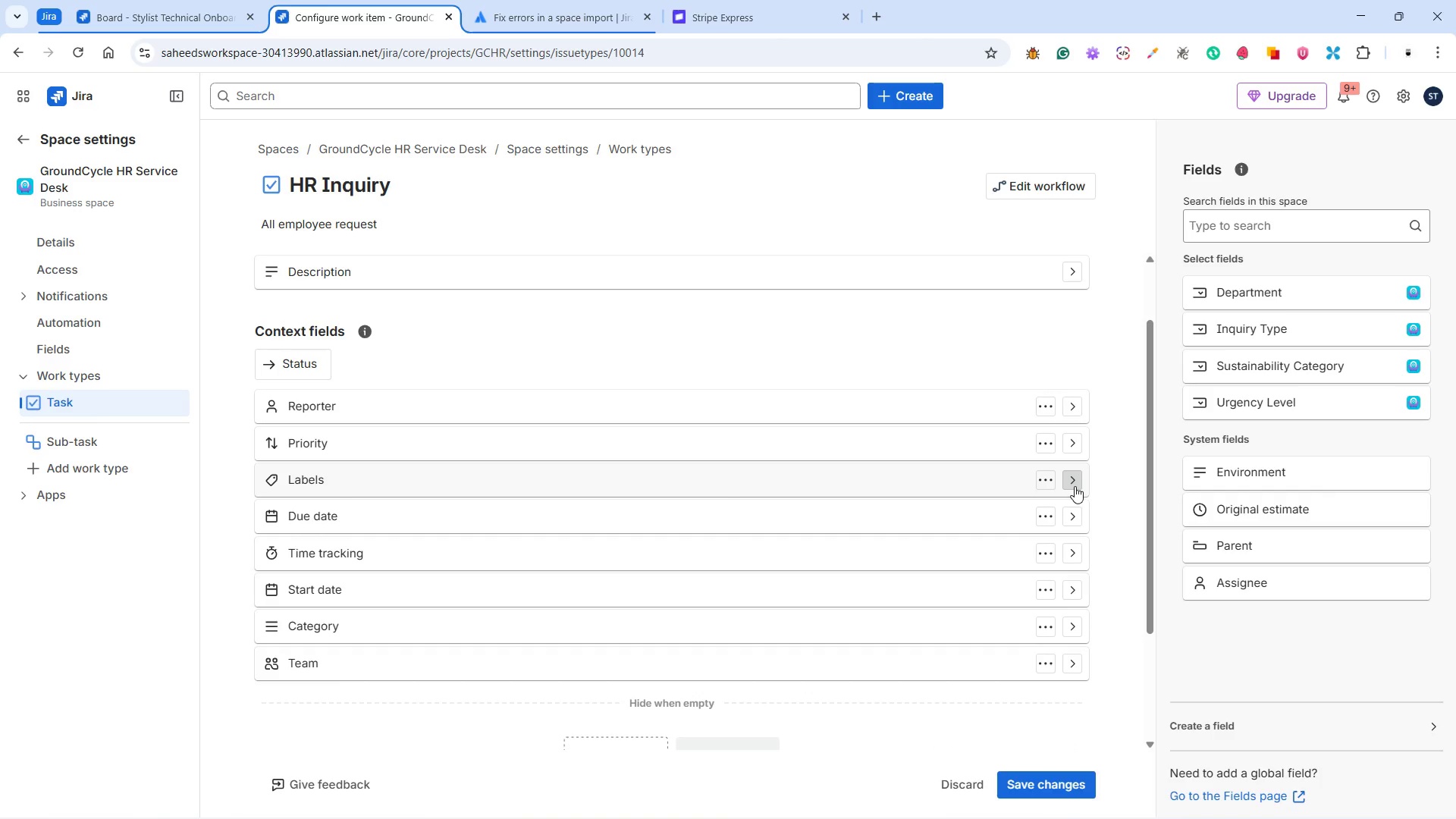 
left_click([1074, 485])
 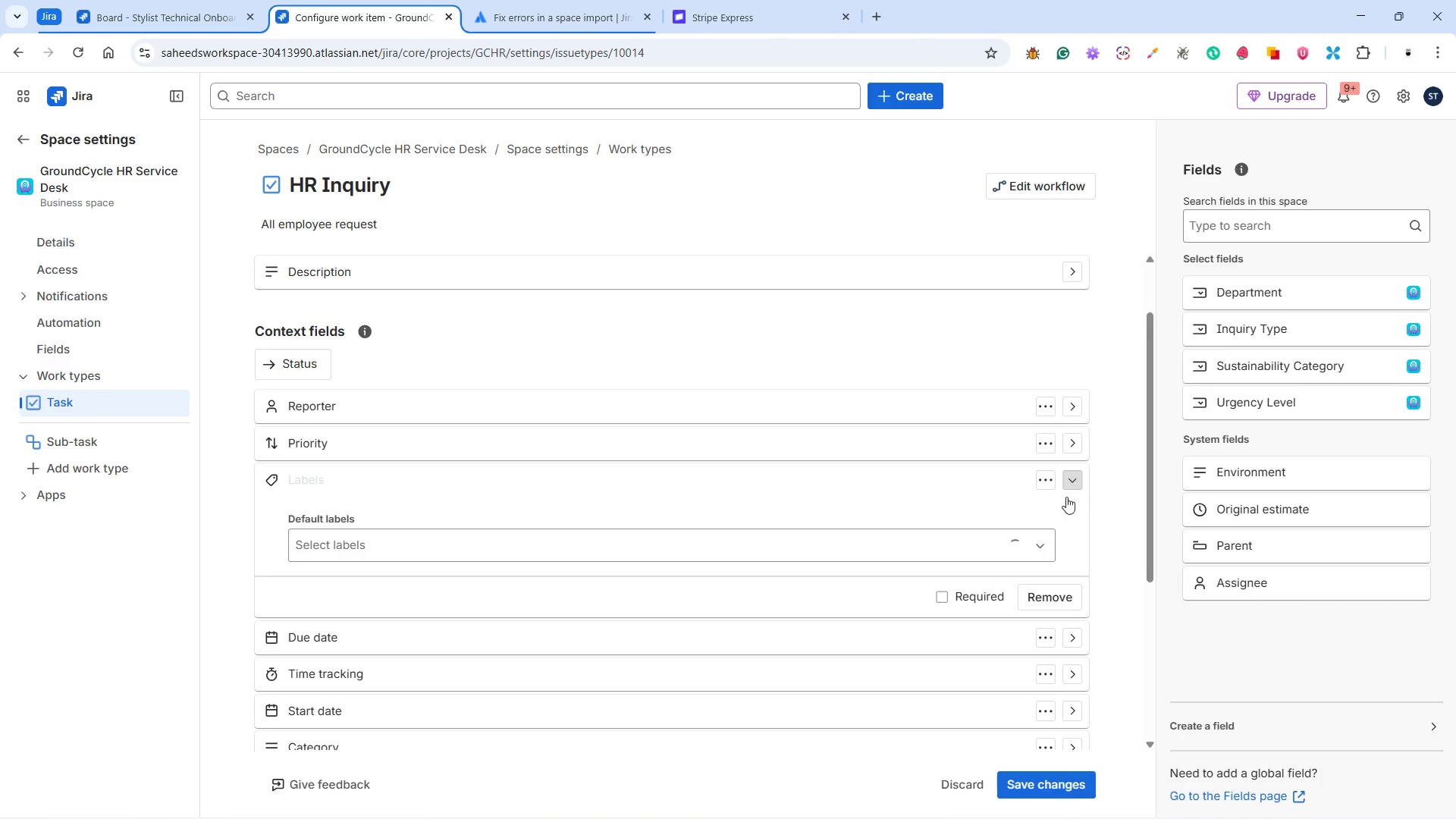 
left_click([1040, 553])
 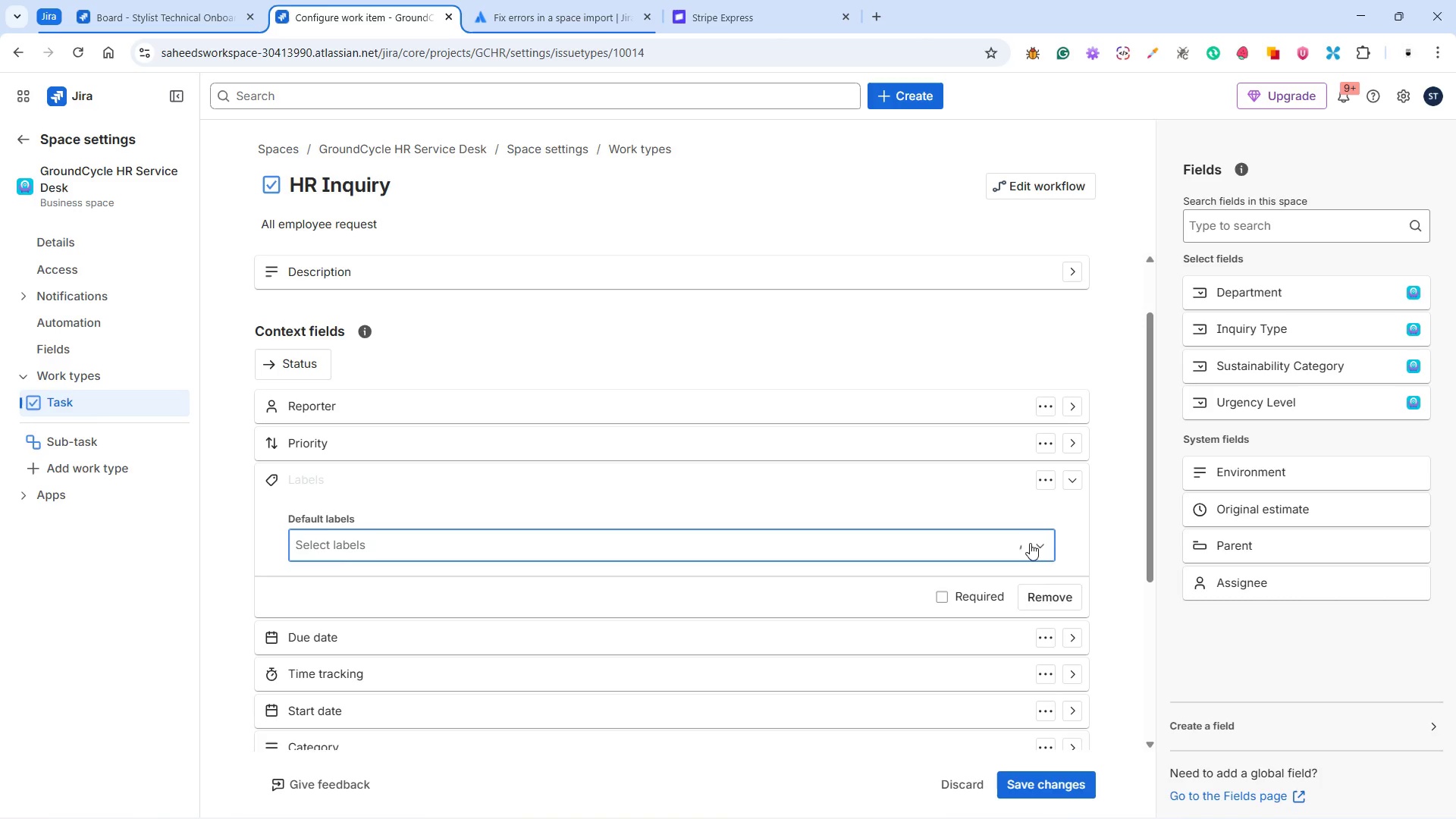 
wait(7.88)
 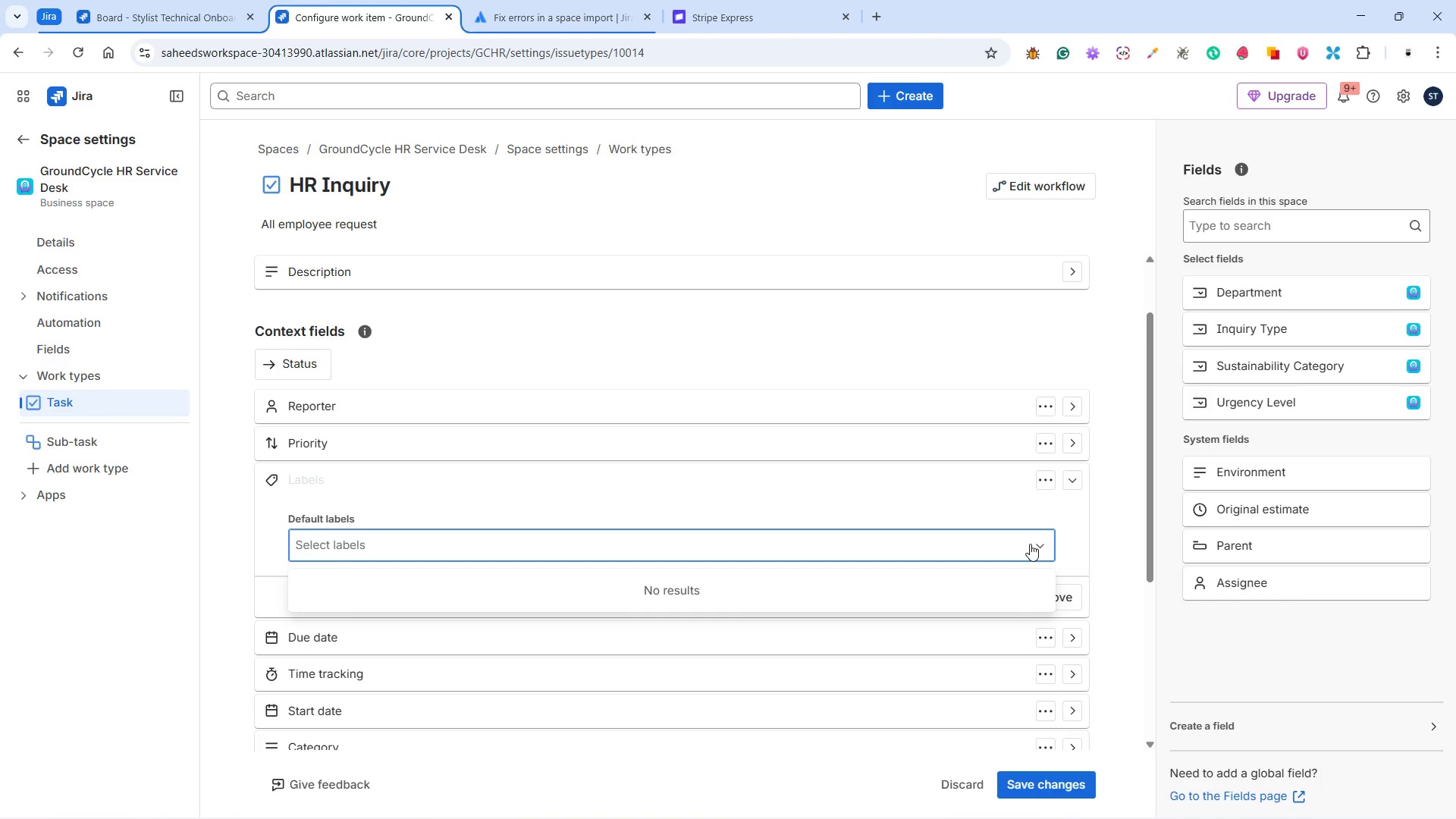 
left_click([1032, 543])
 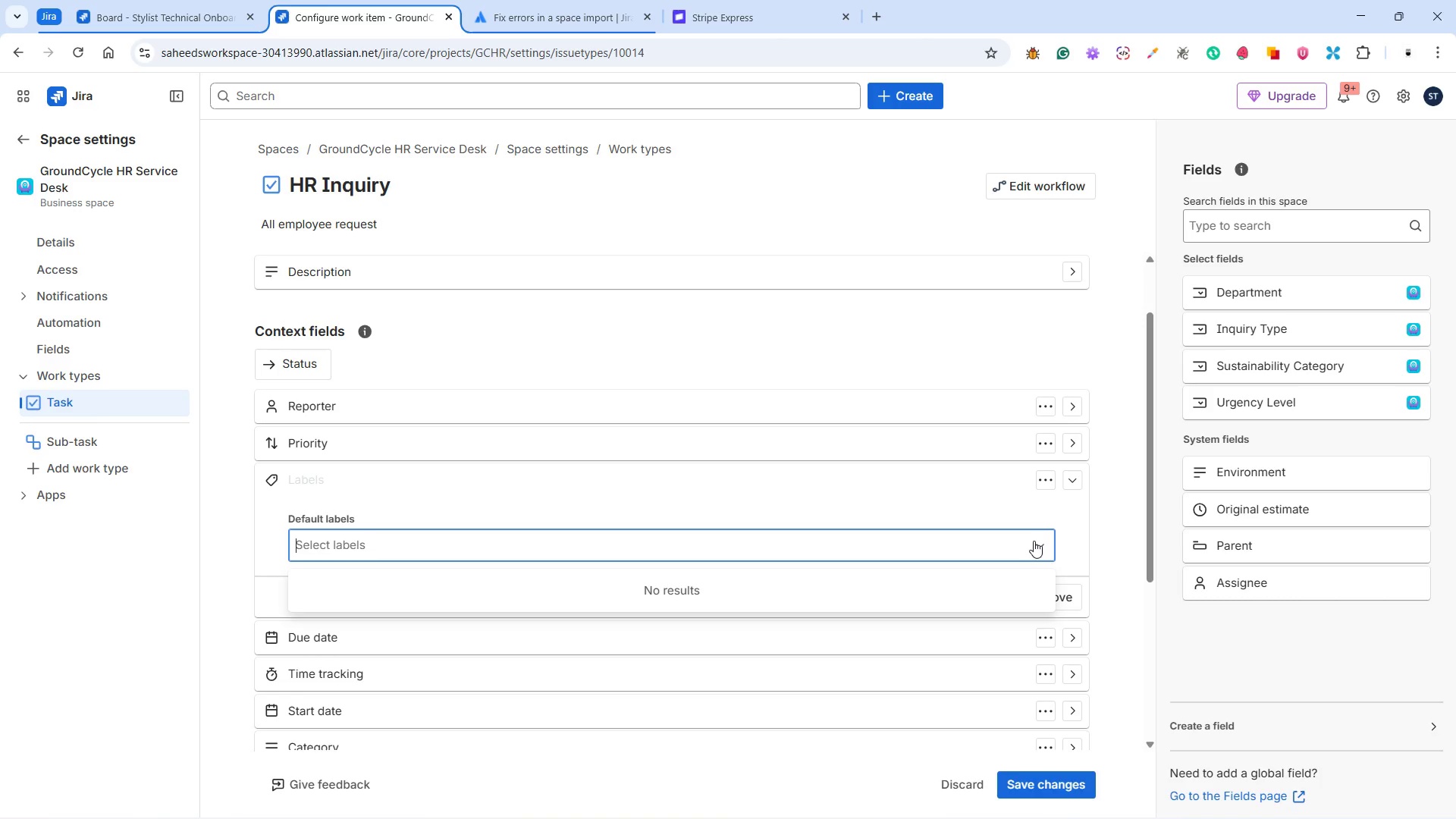 
left_click([1075, 519])
 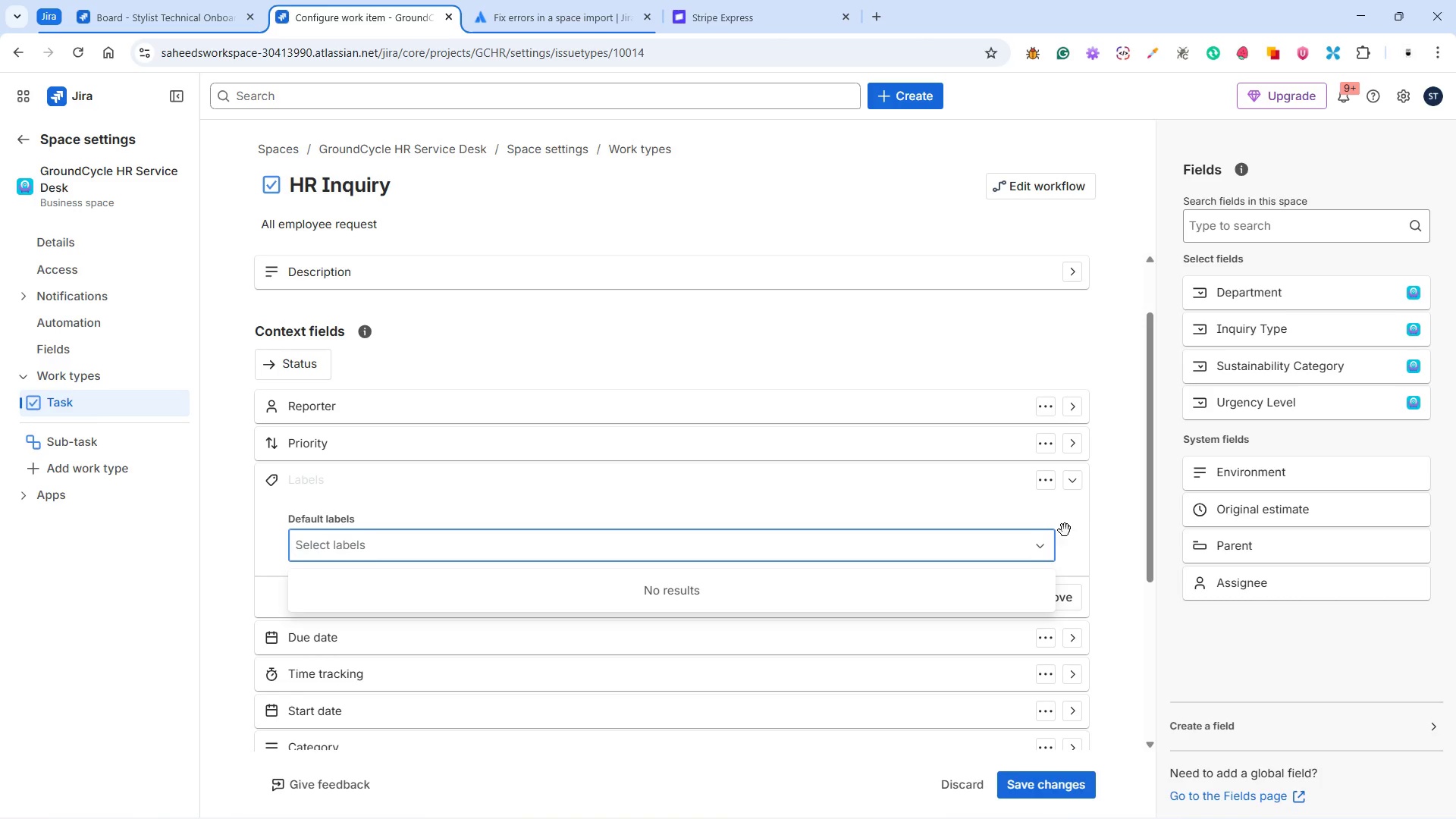 
left_click([1063, 531])
 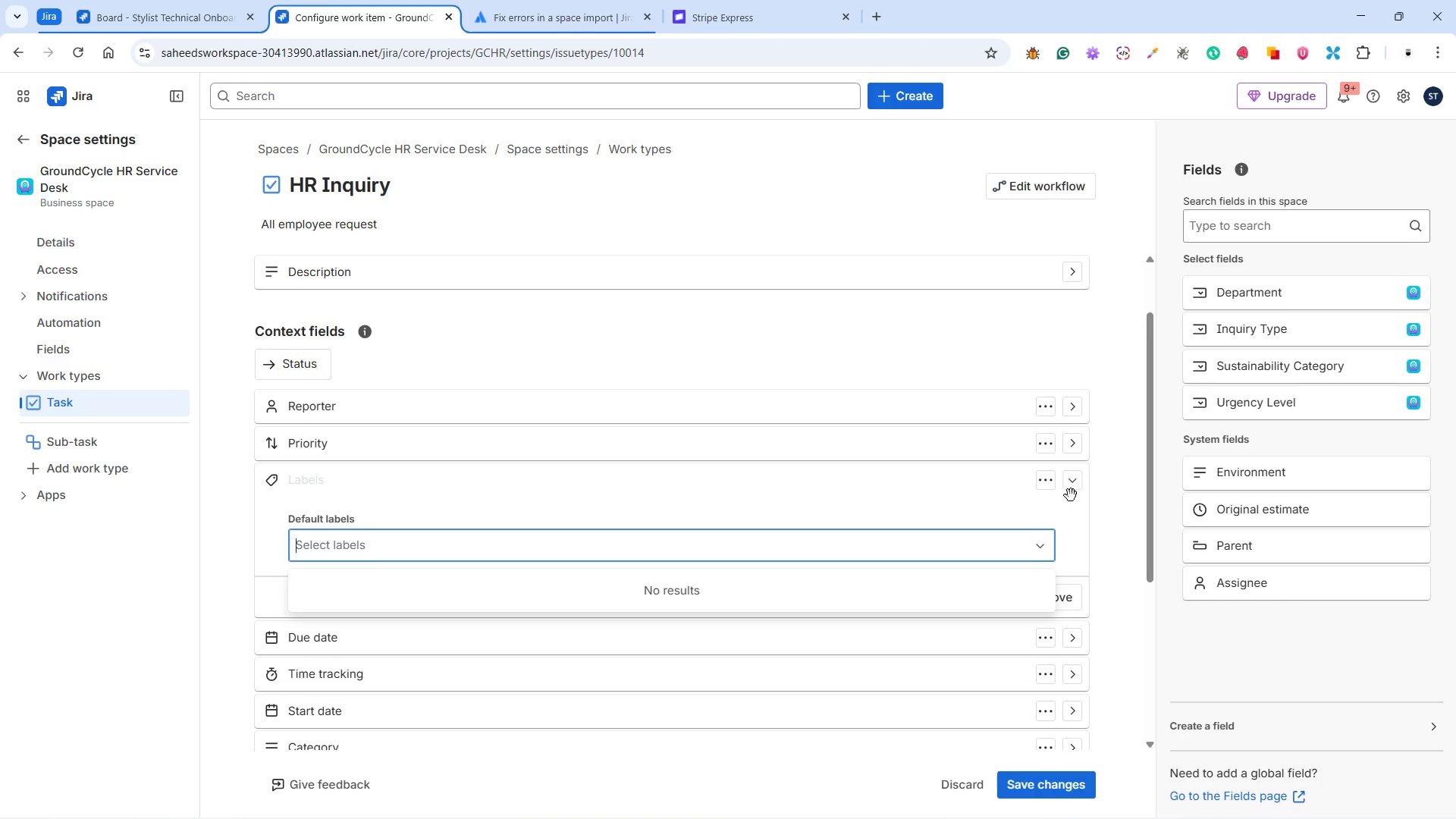 
left_click([1075, 490])
 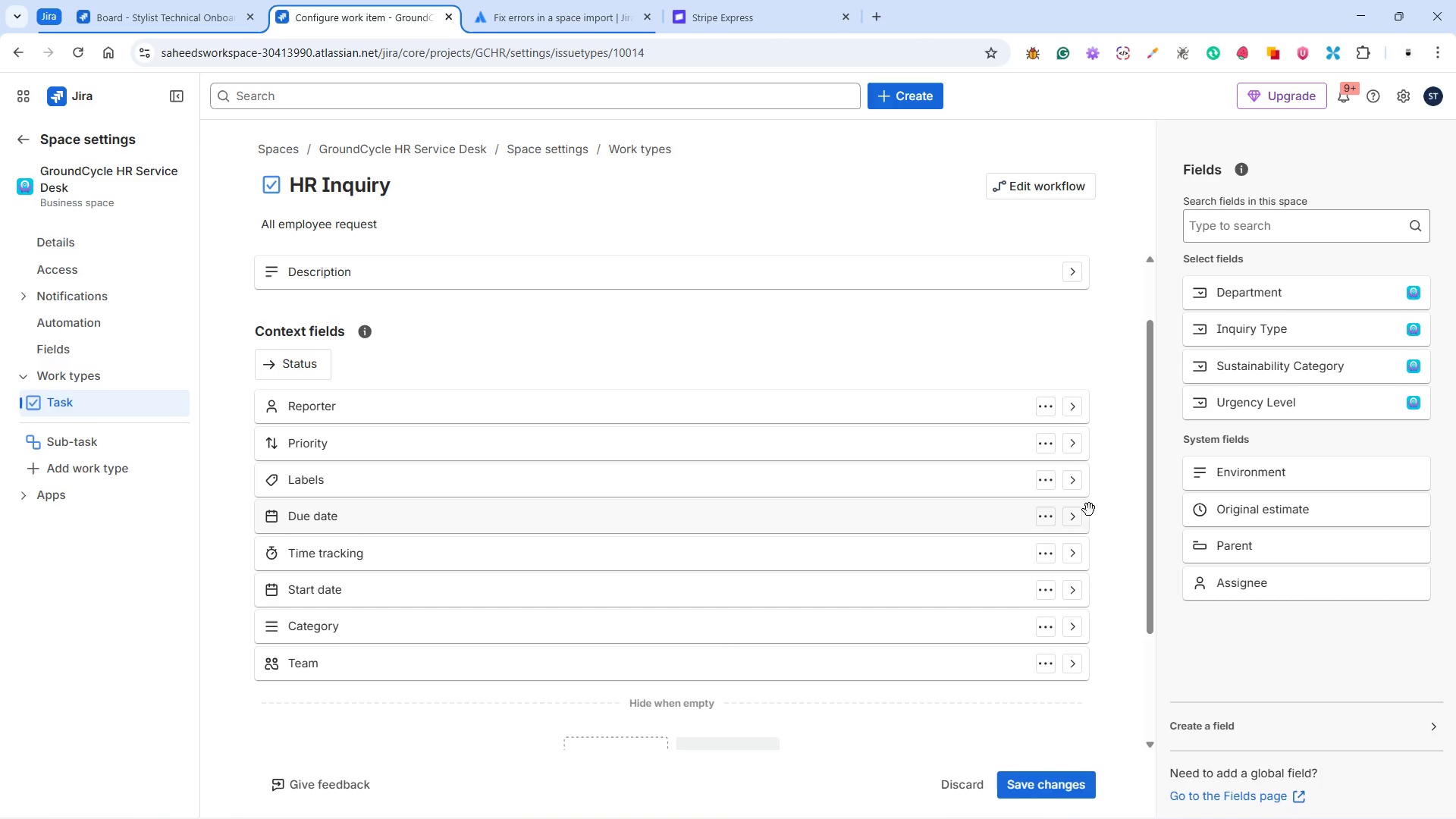 
left_click([1076, 526])
 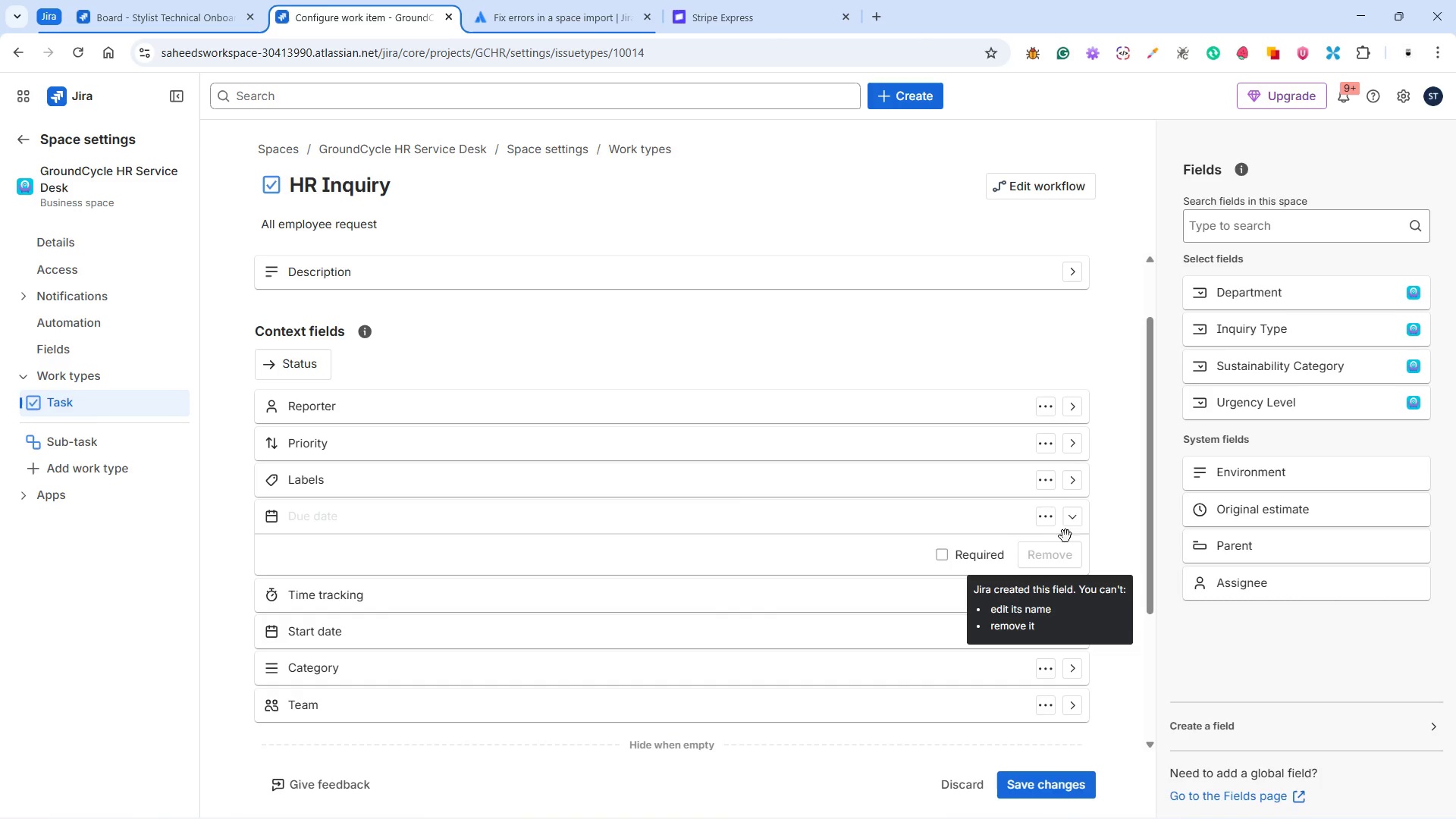 
left_click([1075, 520])
 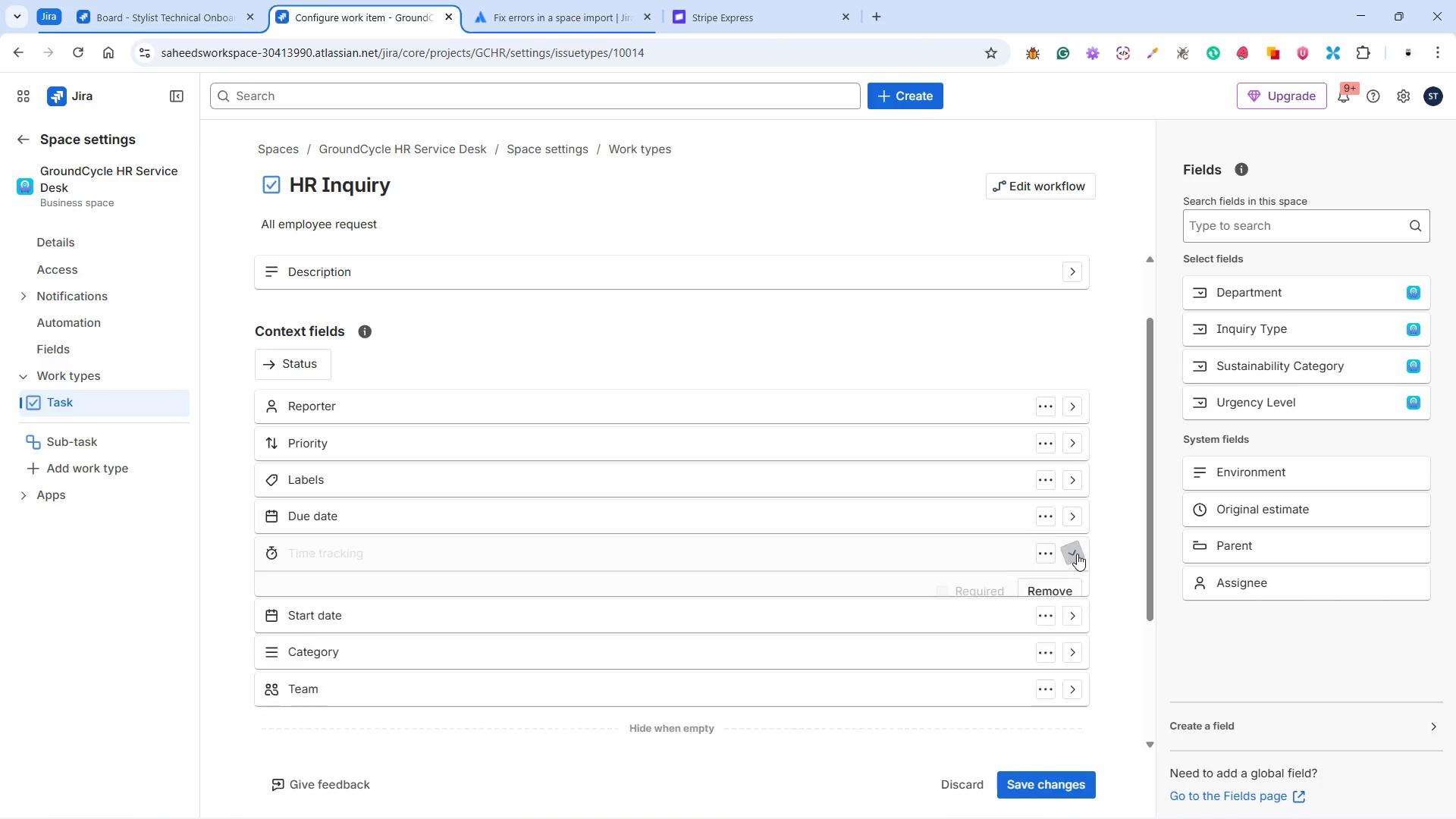 
left_click_drag(start_coordinate=[1072, 579], to_coordinate=[1069, 583])
 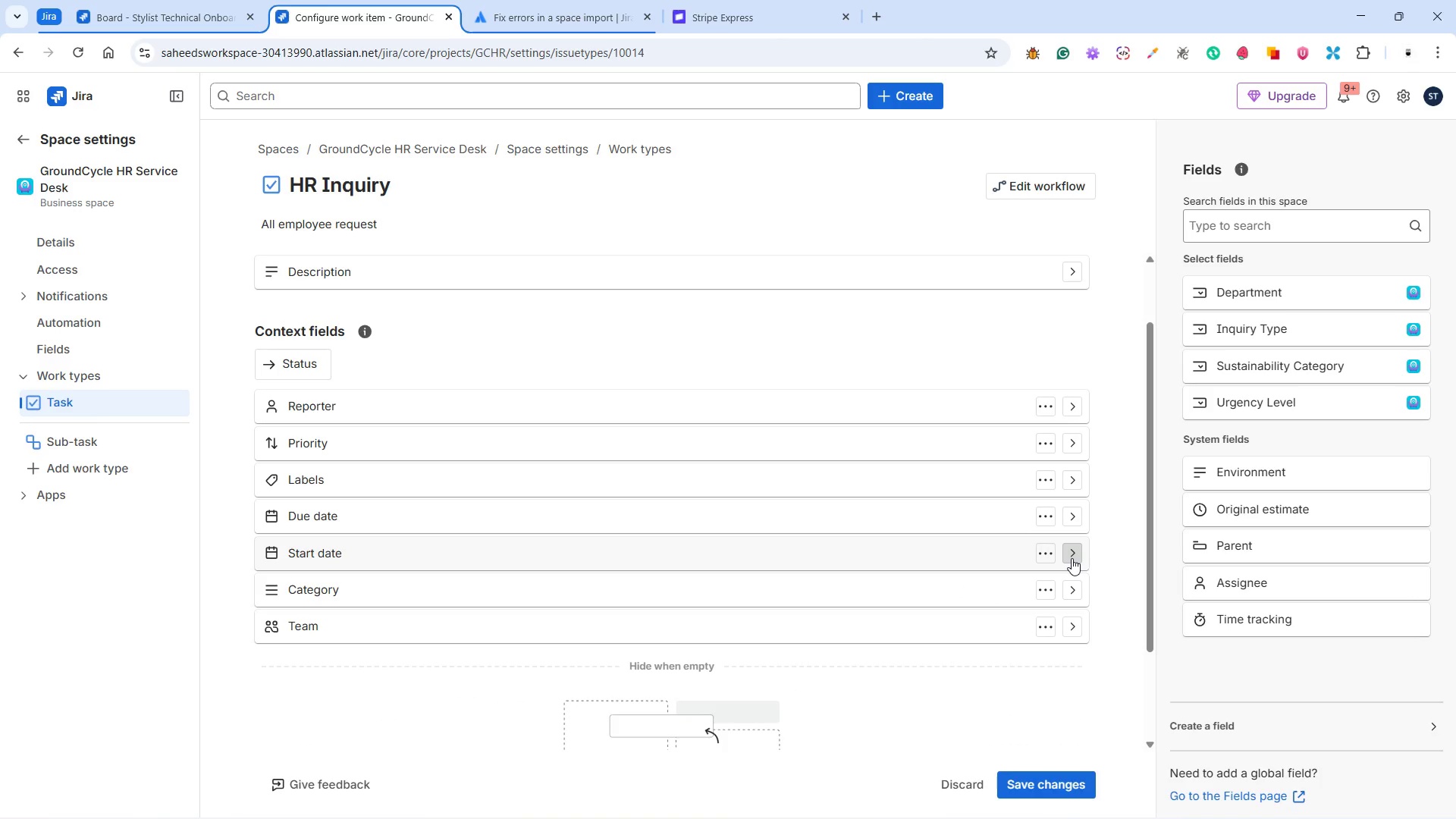 
left_click([1072, 557])
 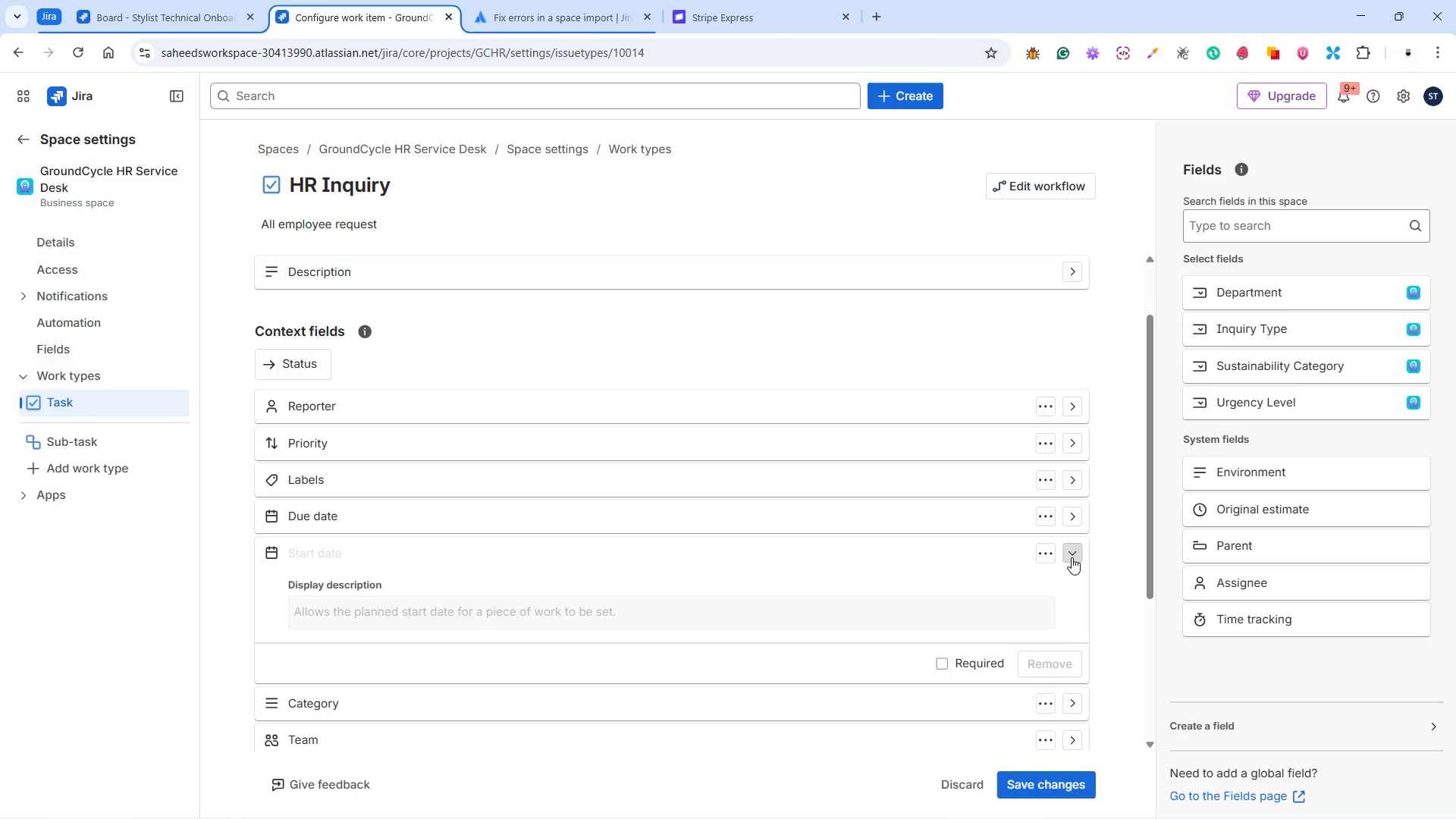 
left_click([1072, 557])
 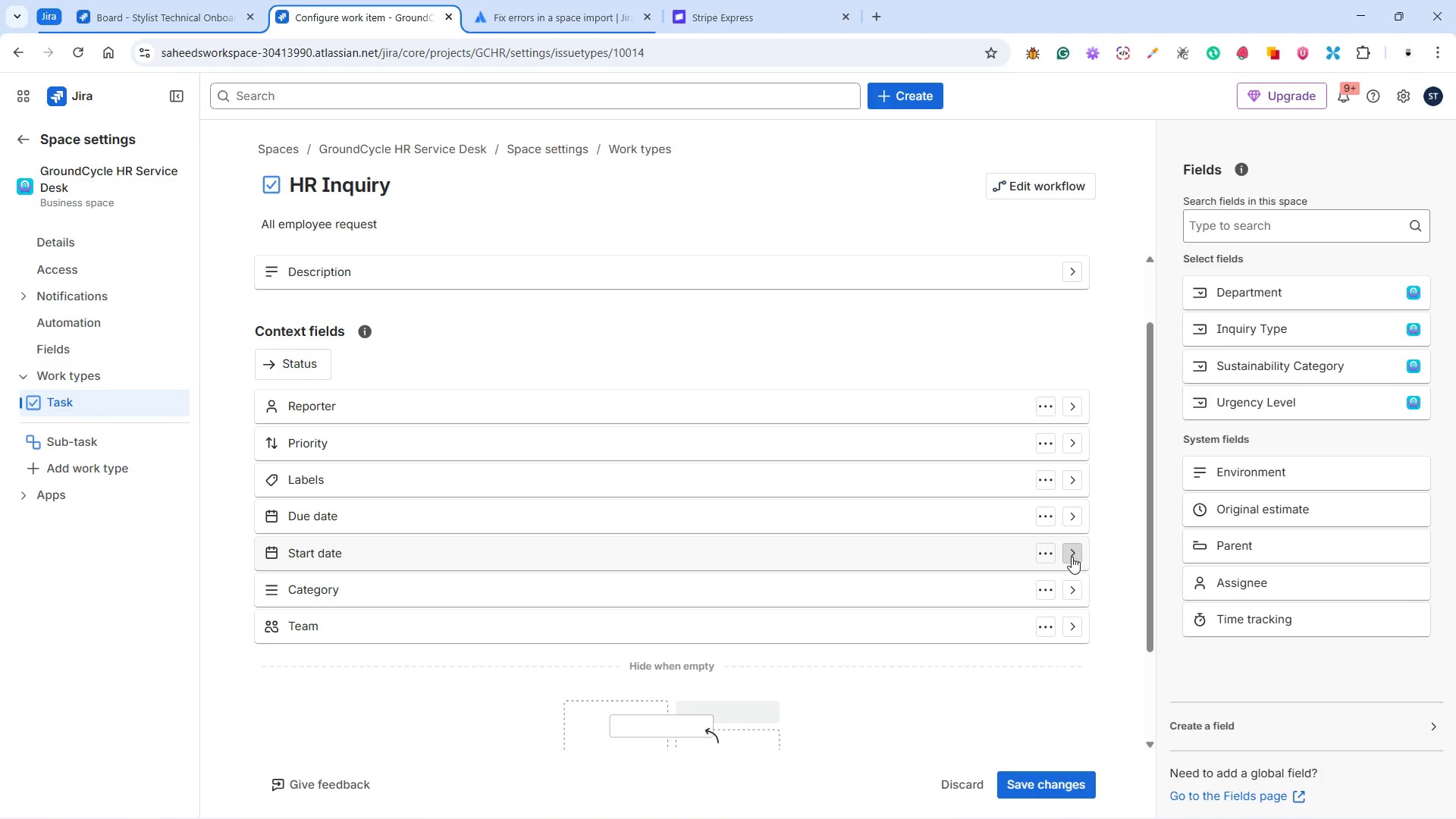 
left_click([1078, 583])
 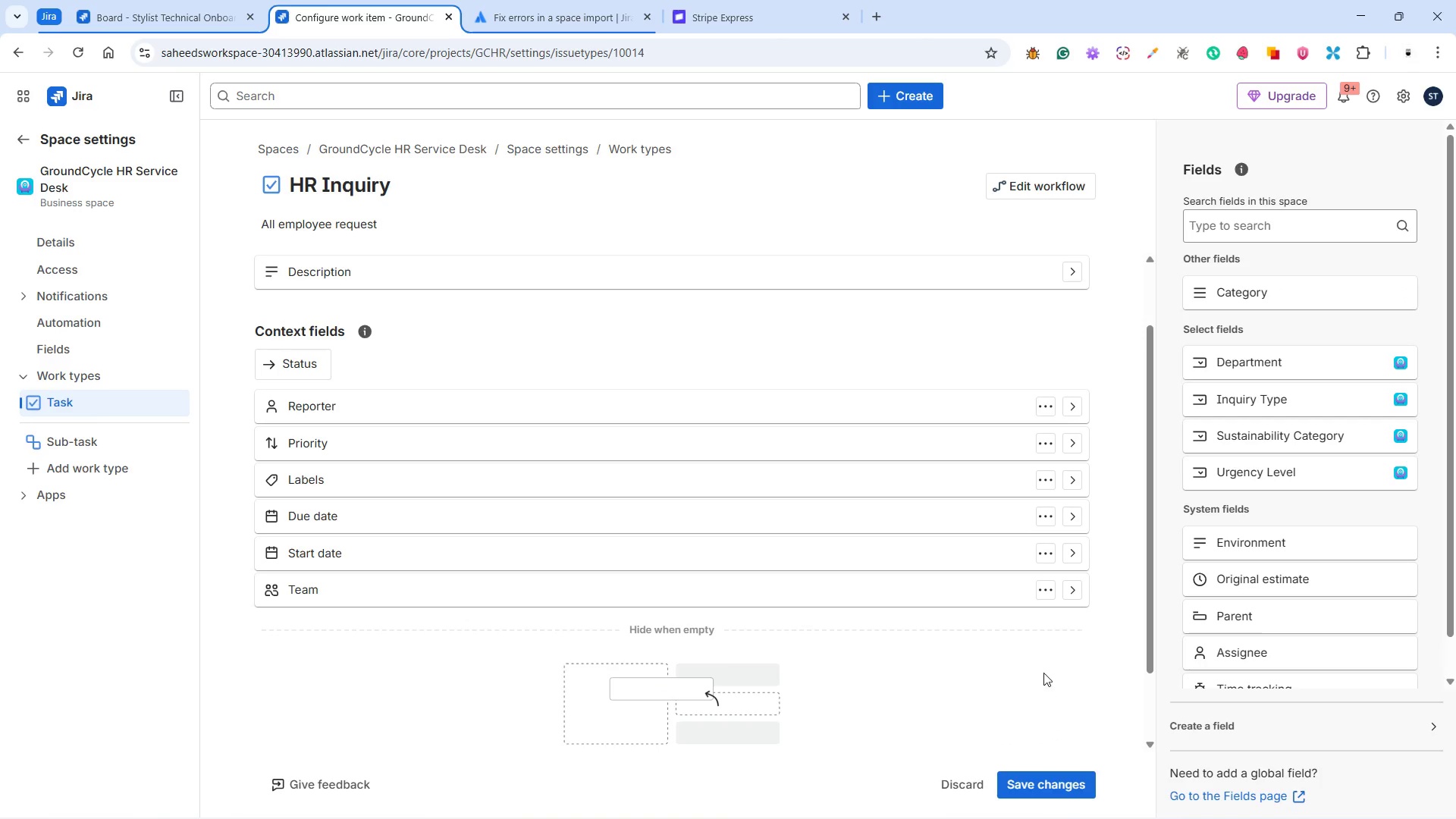 
left_click([1078, 592])
 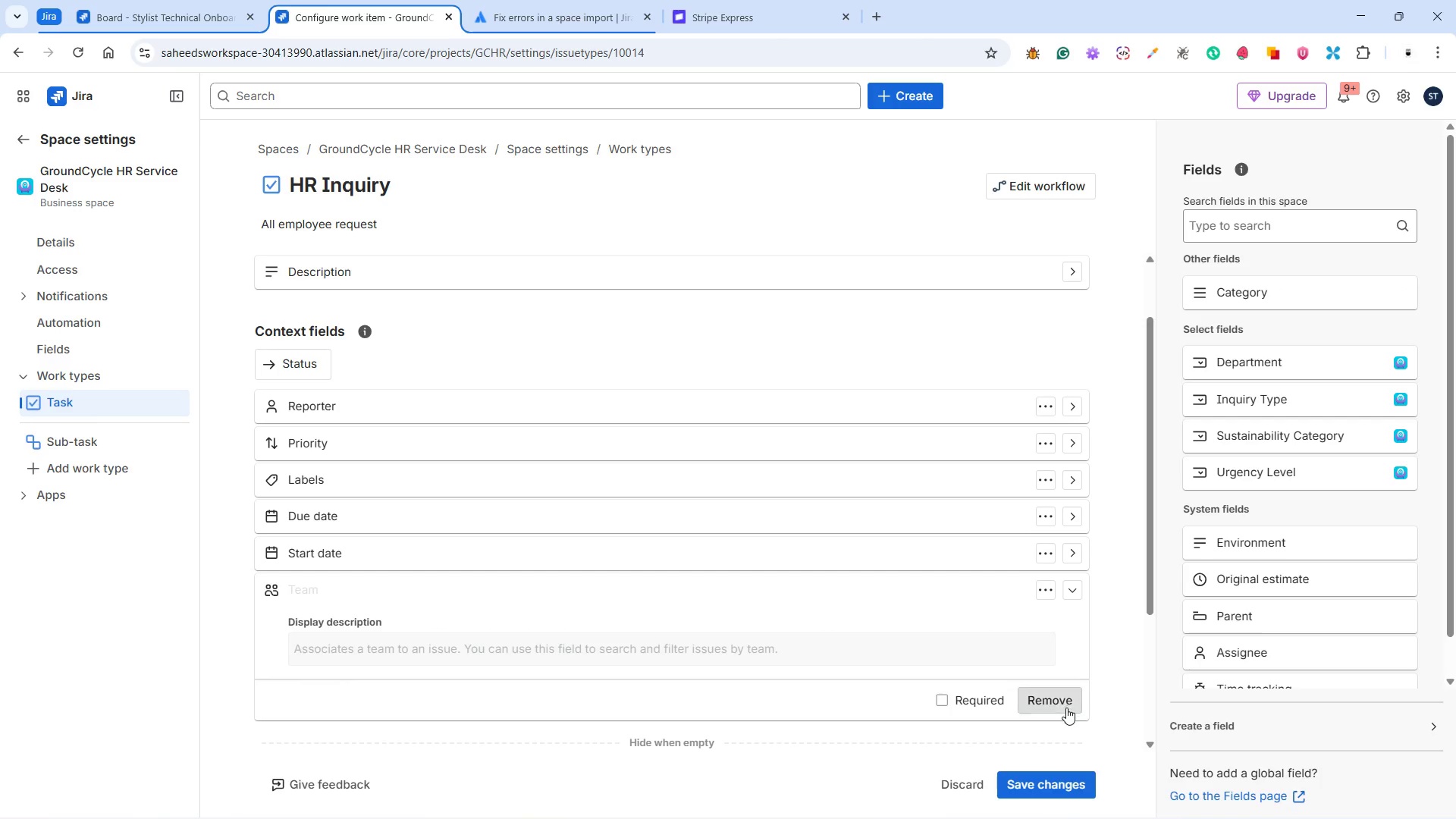 
left_click([1062, 696])
 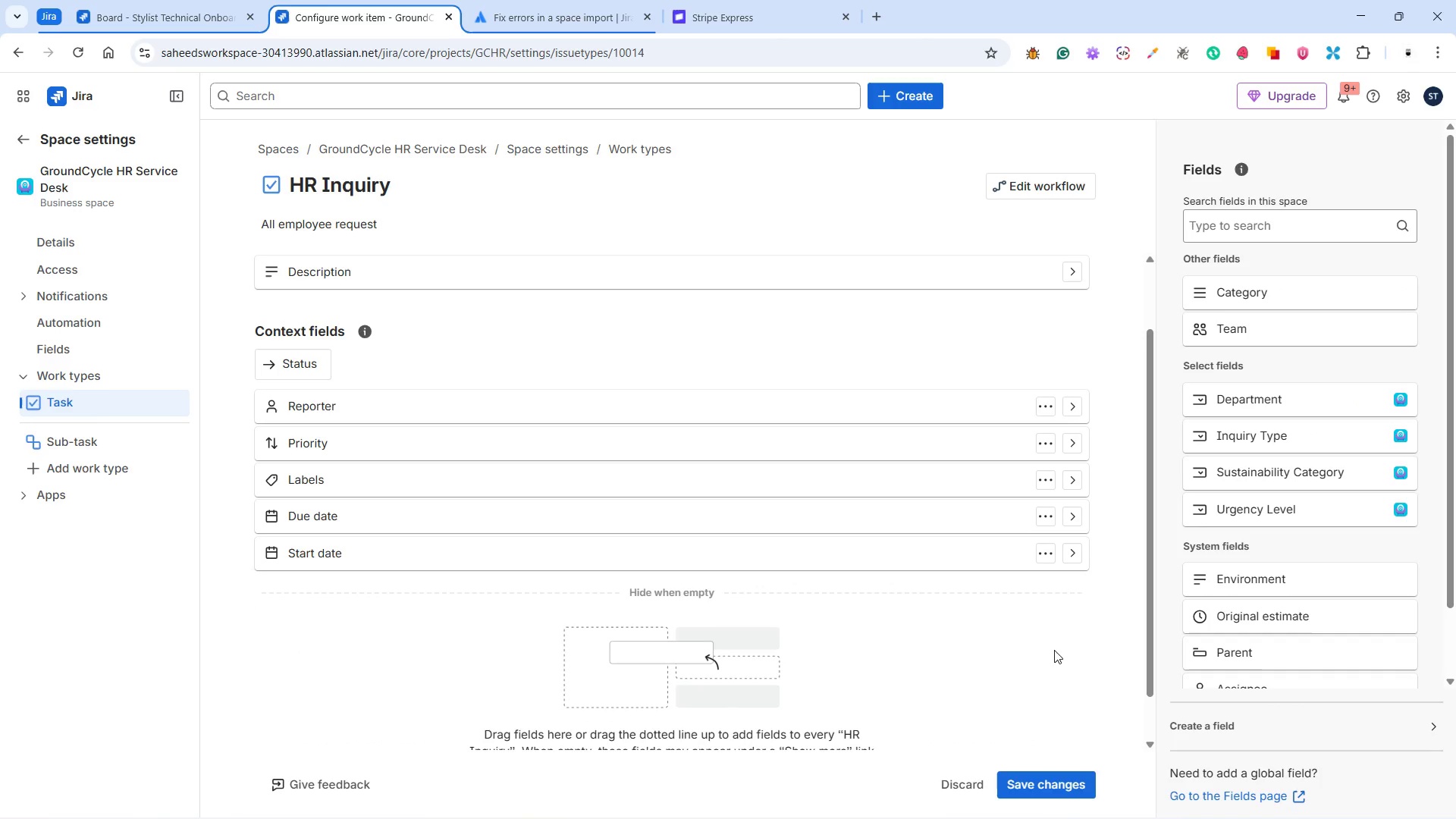 
scroll: coordinate [1050, 636], scroll_direction: down, amount: 3.0
 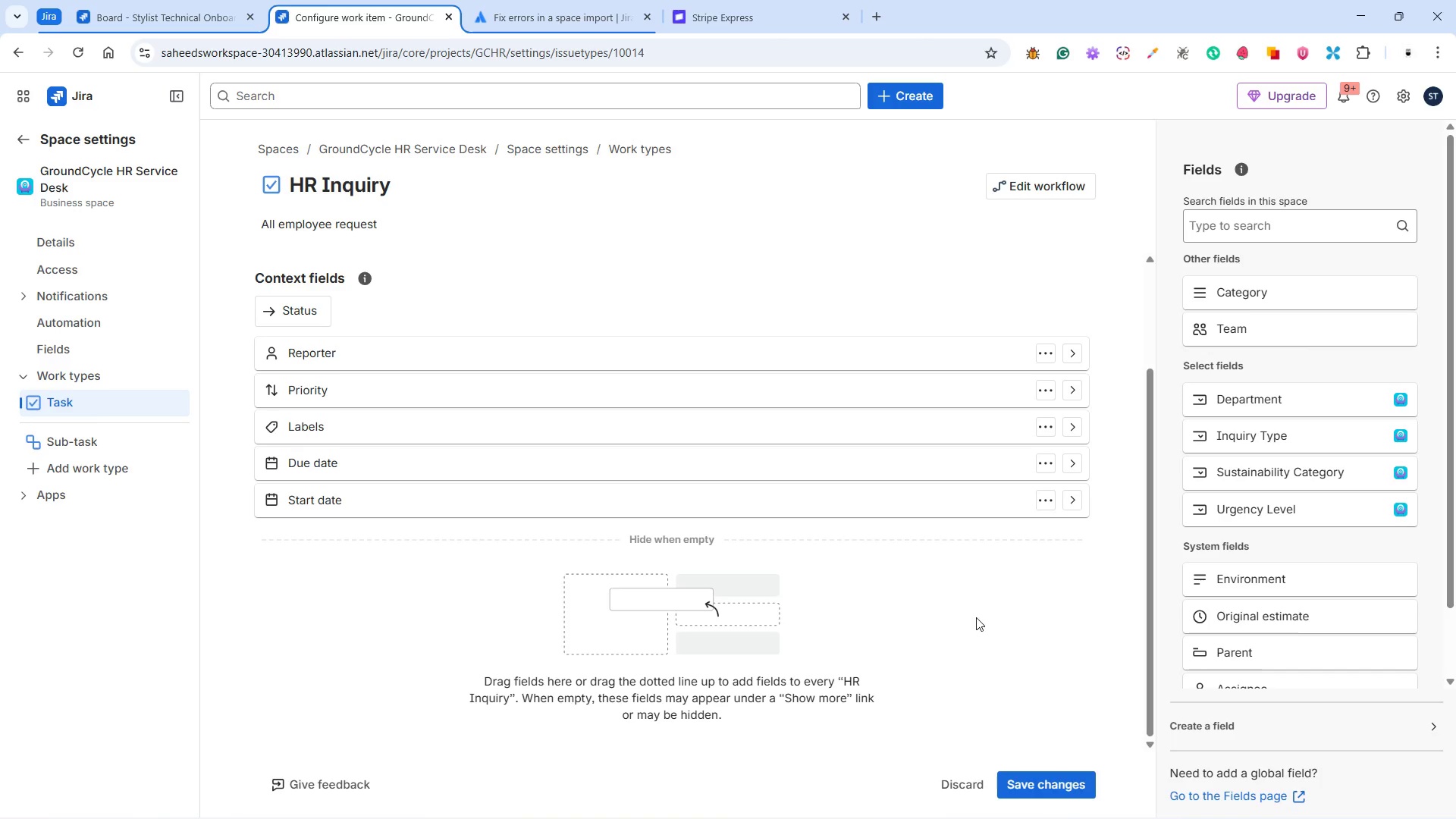 
scroll: coordinate [976, 617], scroll_direction: up, amount: 1.0
 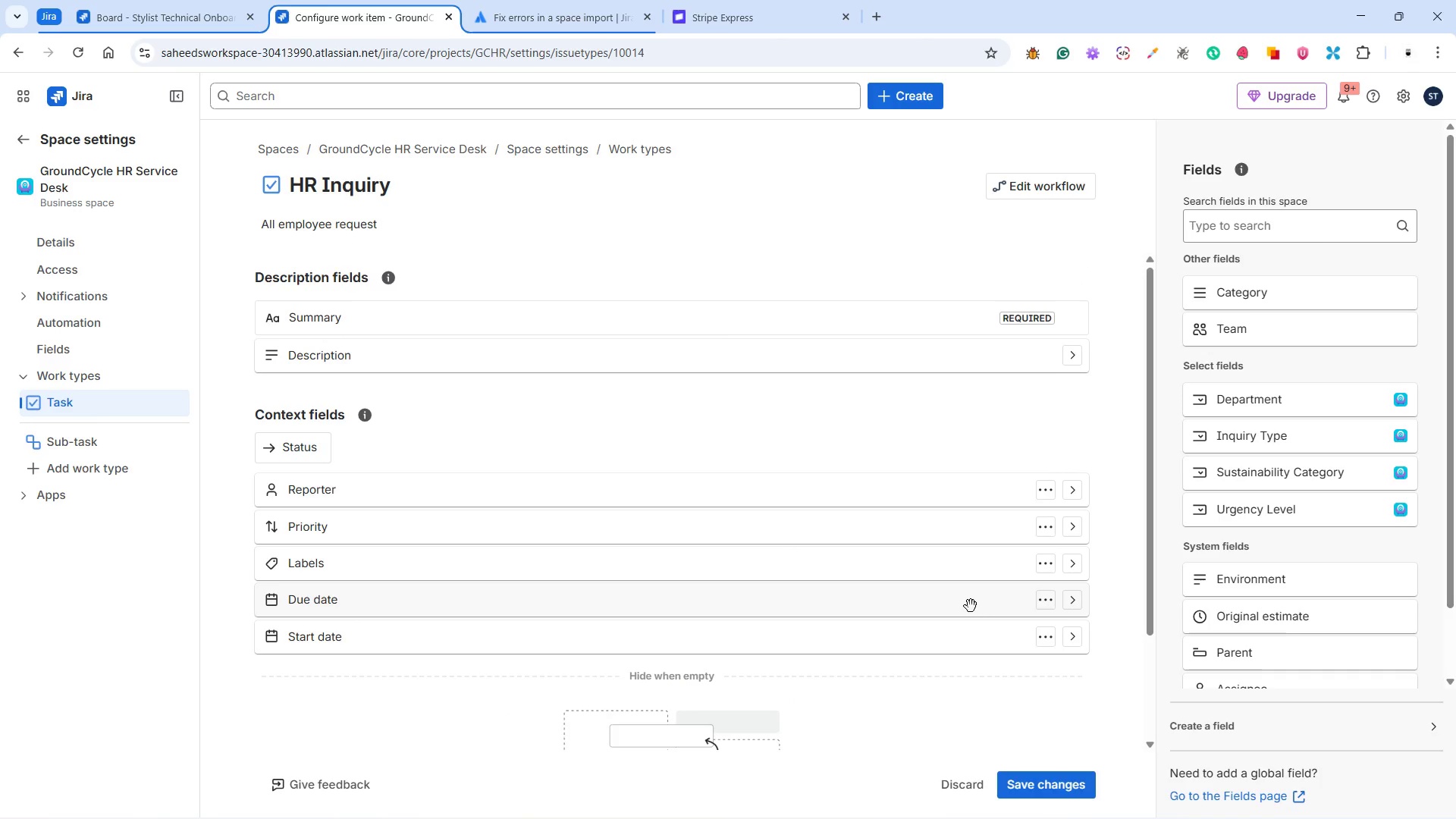 
mouse_move([948, 588])
 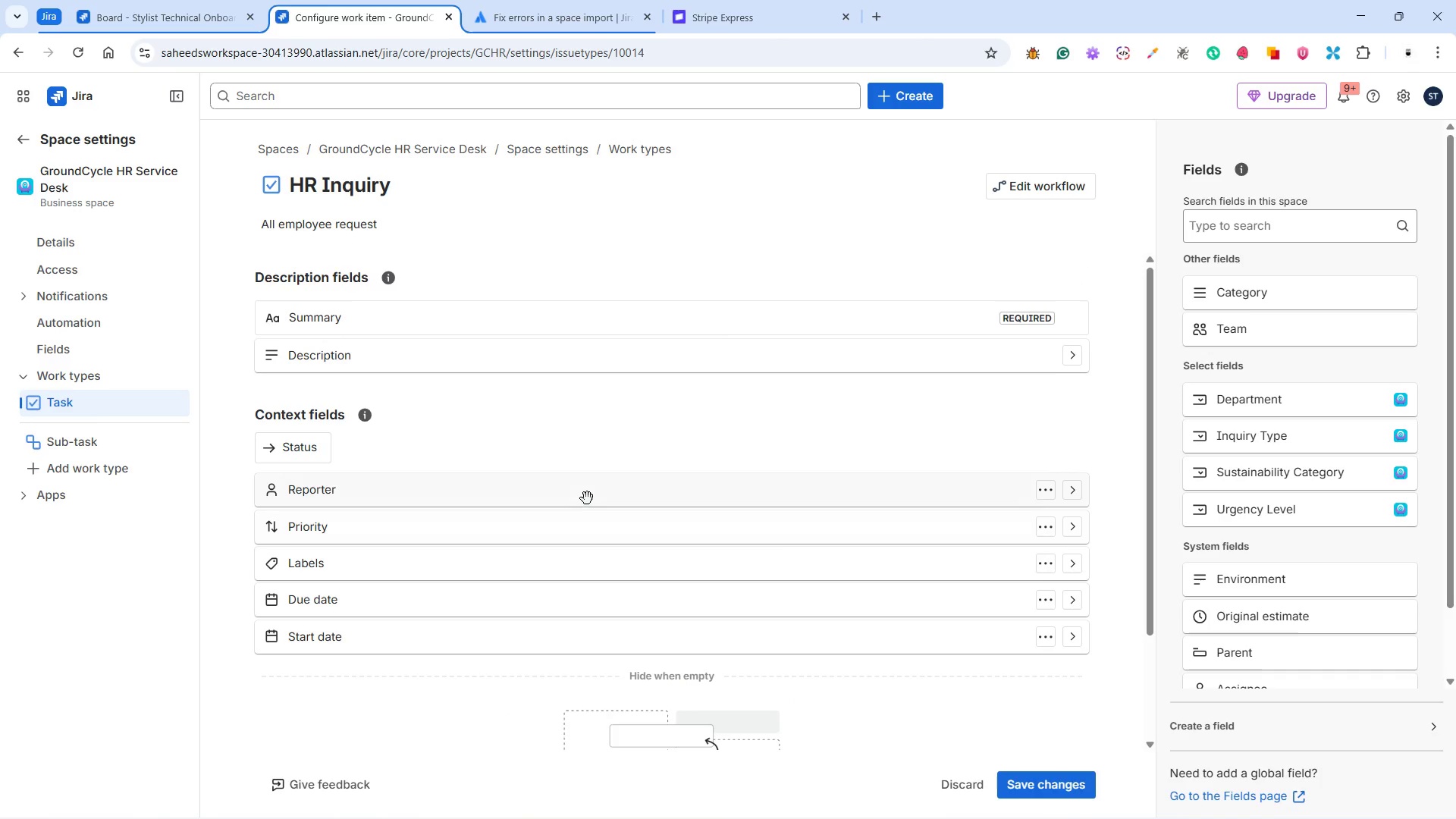 
left_click_drag(start_coordinate=[587, 498], to_coordinate=[588, 643])
 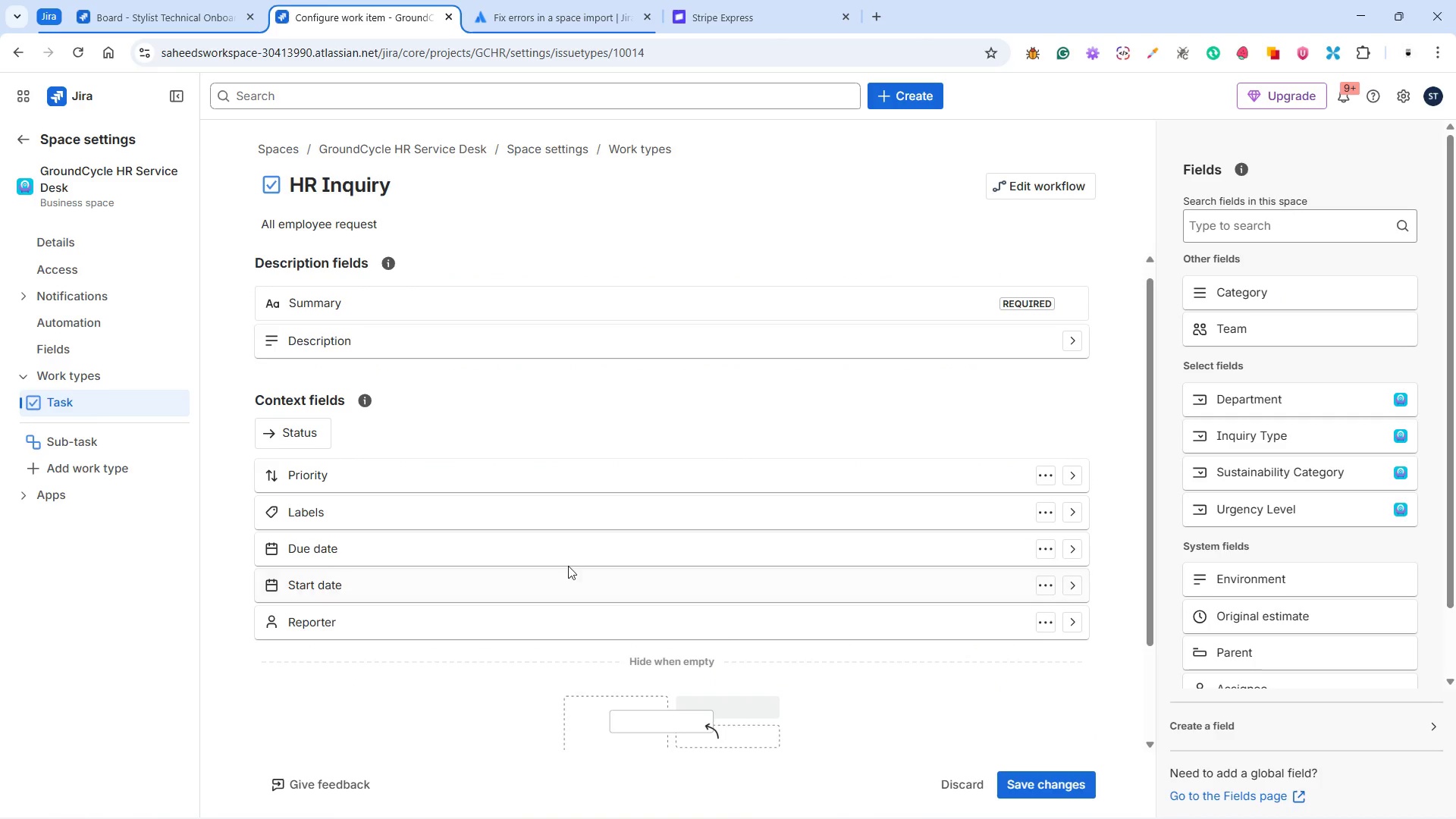 
left_click_drag(start_coordinate=[566, 555], to_coordinate=[562, 598])
 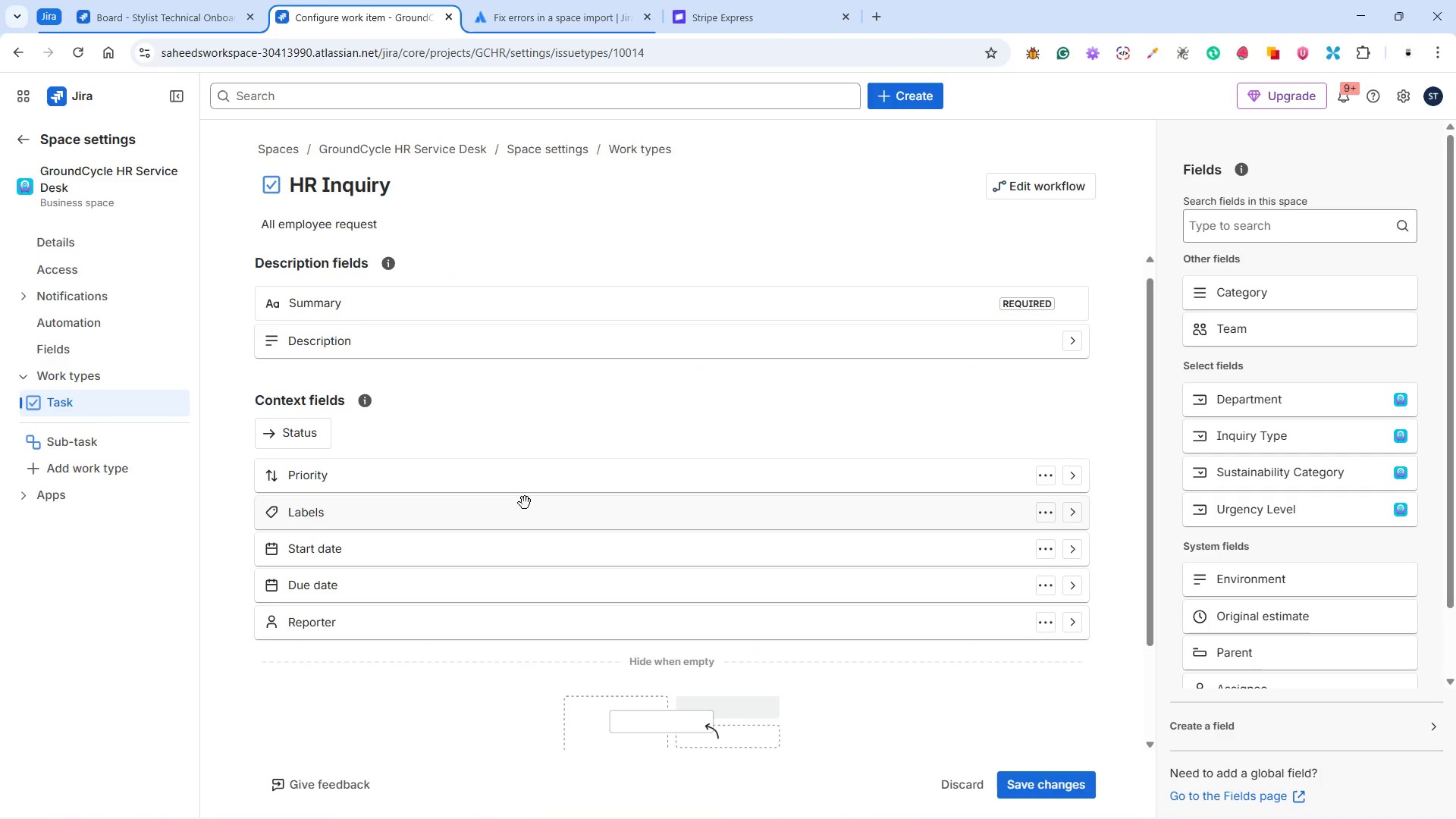 
wait(10.53)
 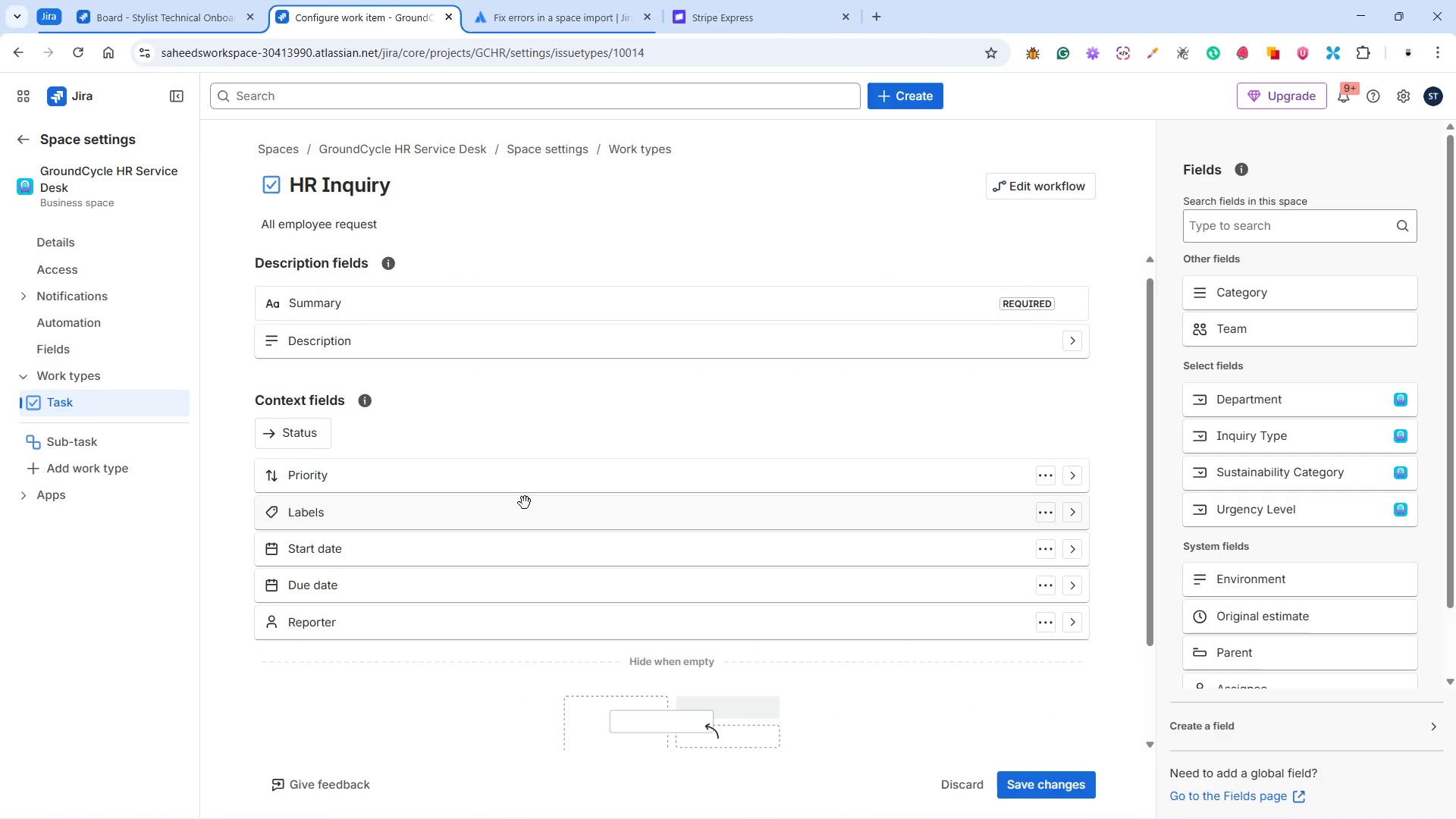 
left_click_drag(start_coordinate=[1262, 399], to_coordinate=[502, 468])
 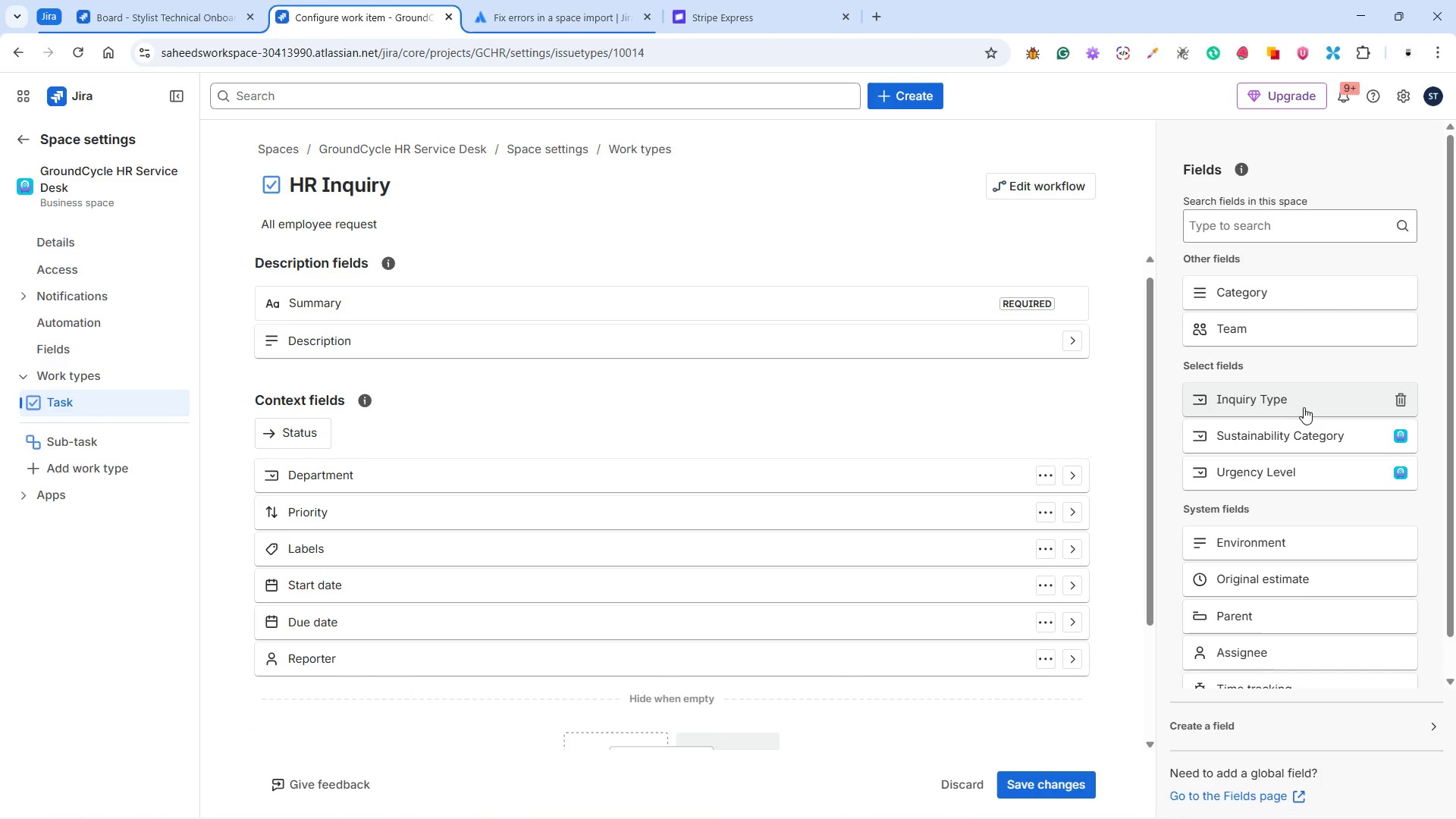 
left_click_drag(start_coordinate=[1296, 403], to_coordinate=[642, 485])
 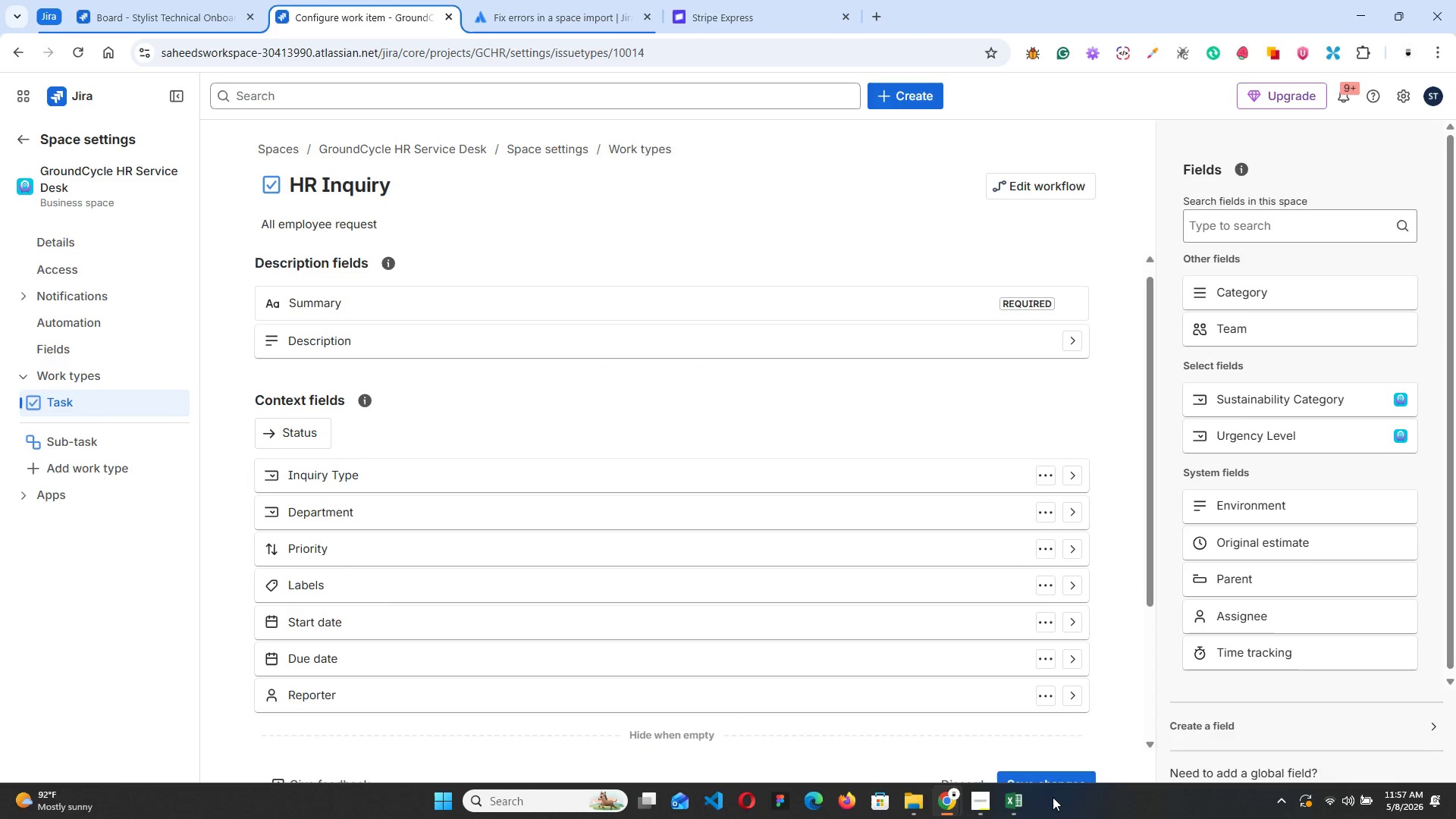 
left_click([1018, 801])
 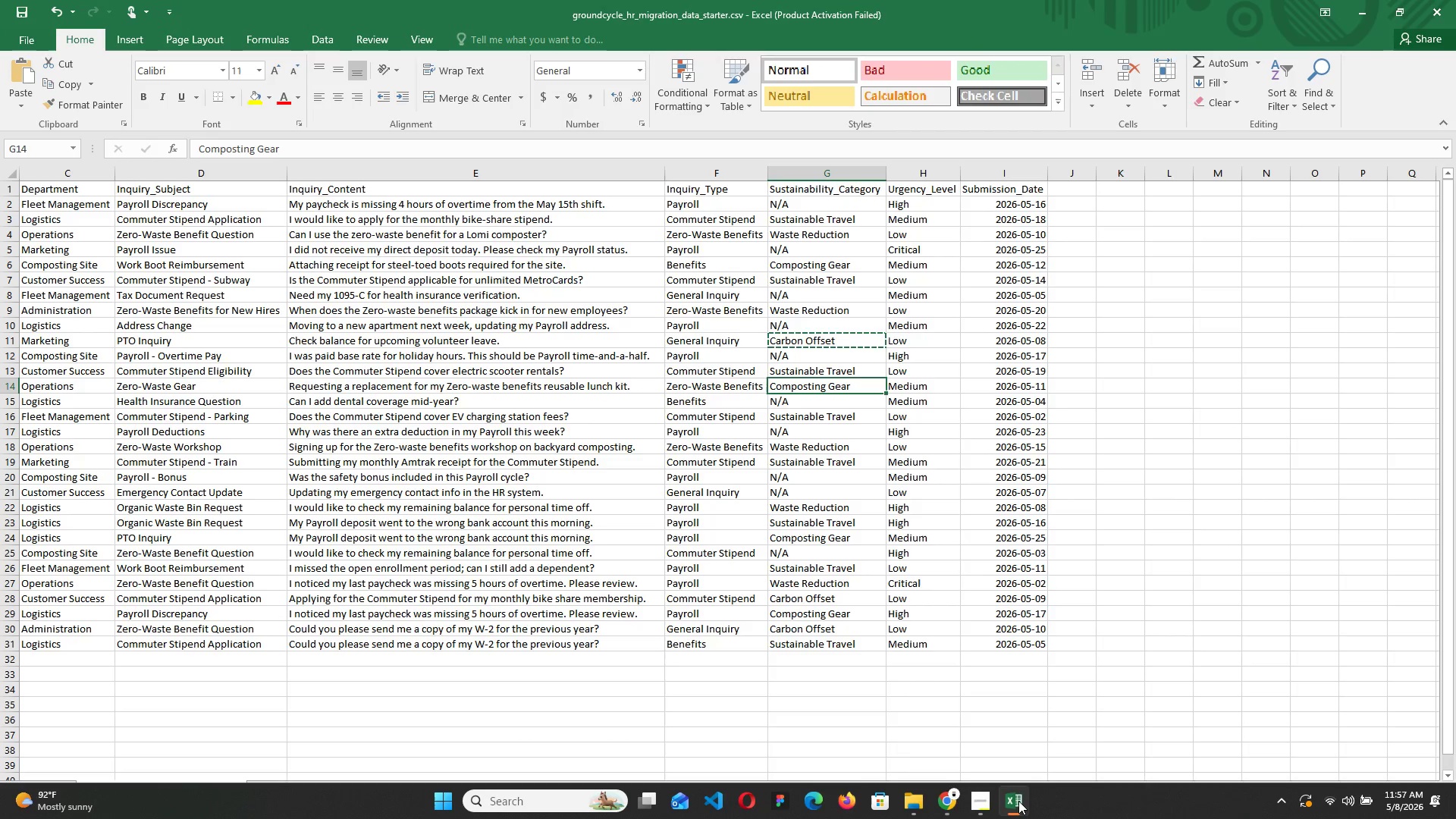 
left_click([1018, 801])
 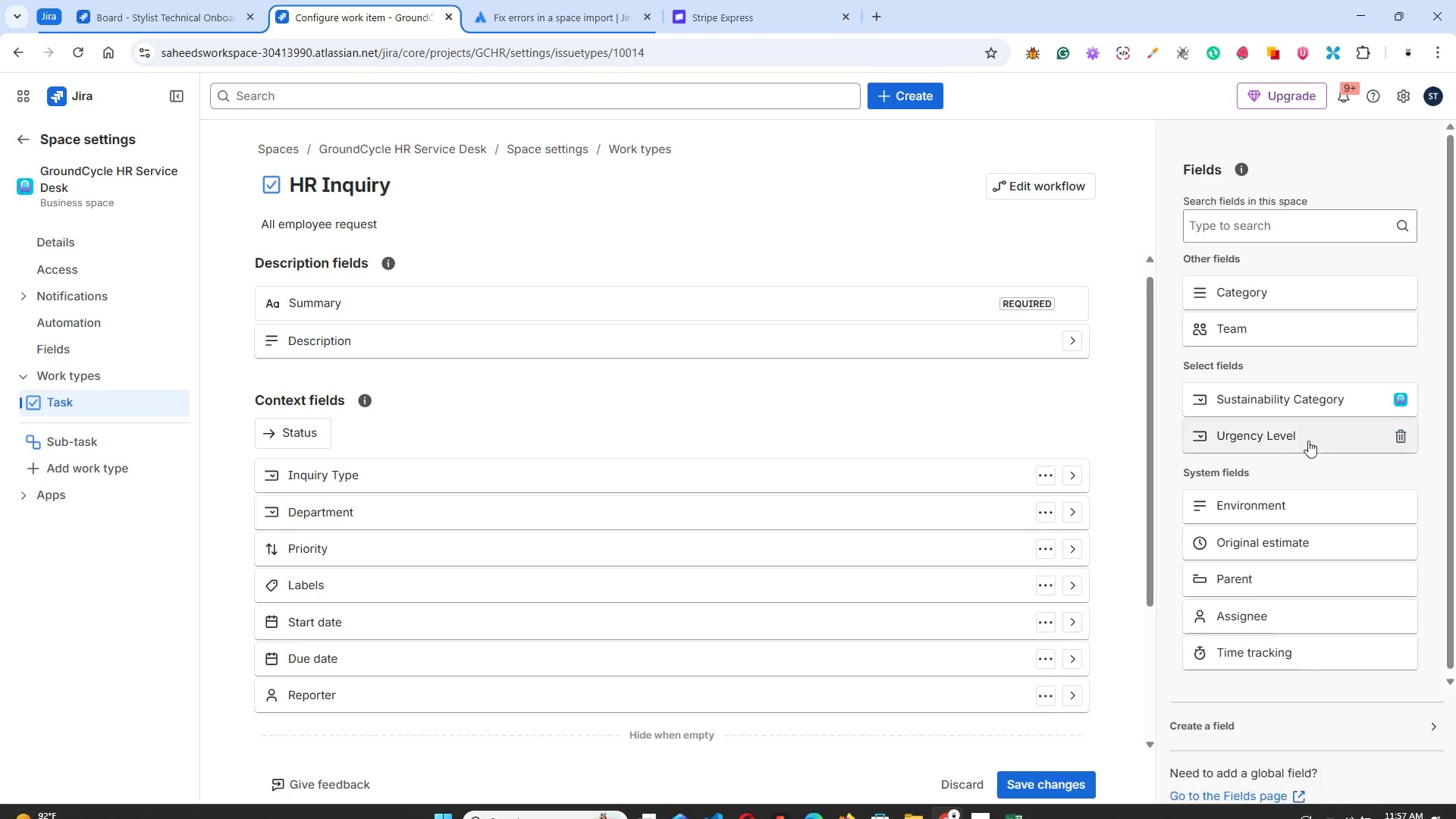 
left_click_drag(start_coordinate=[1289, 403], to_coordinate=[915, 522])
 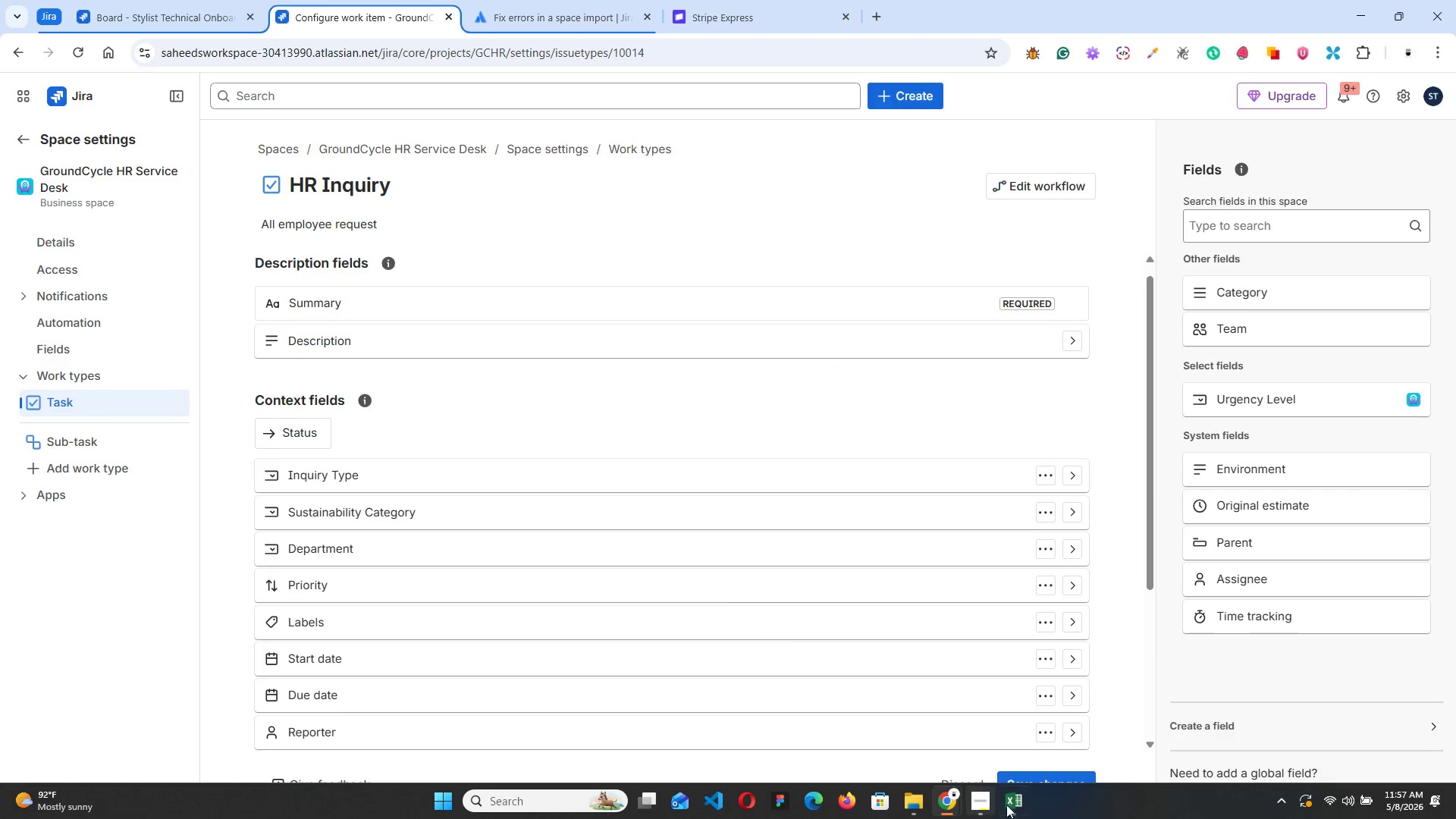 
left_click([1013, 804])
 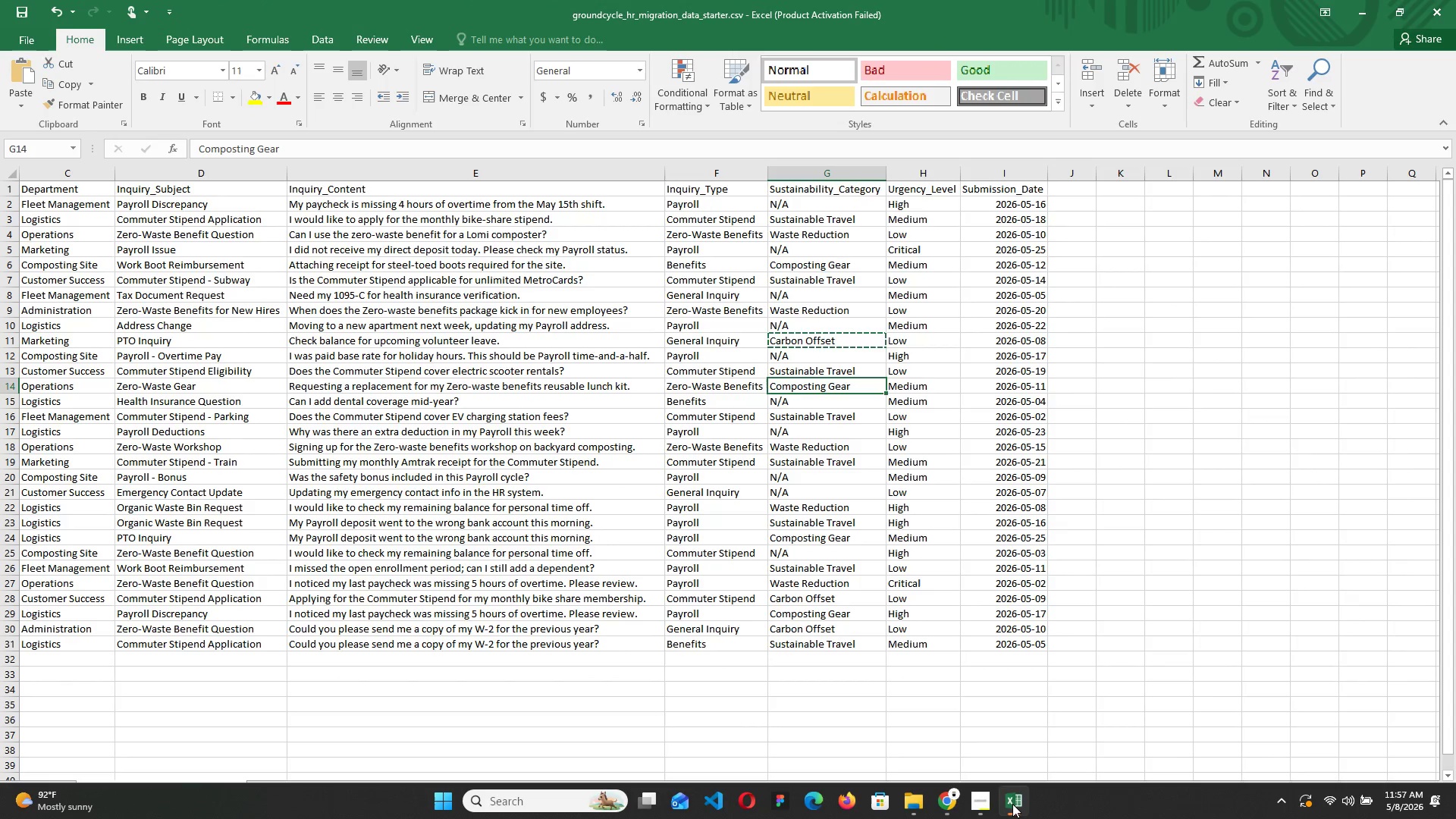 
left_click([1012, 804])
 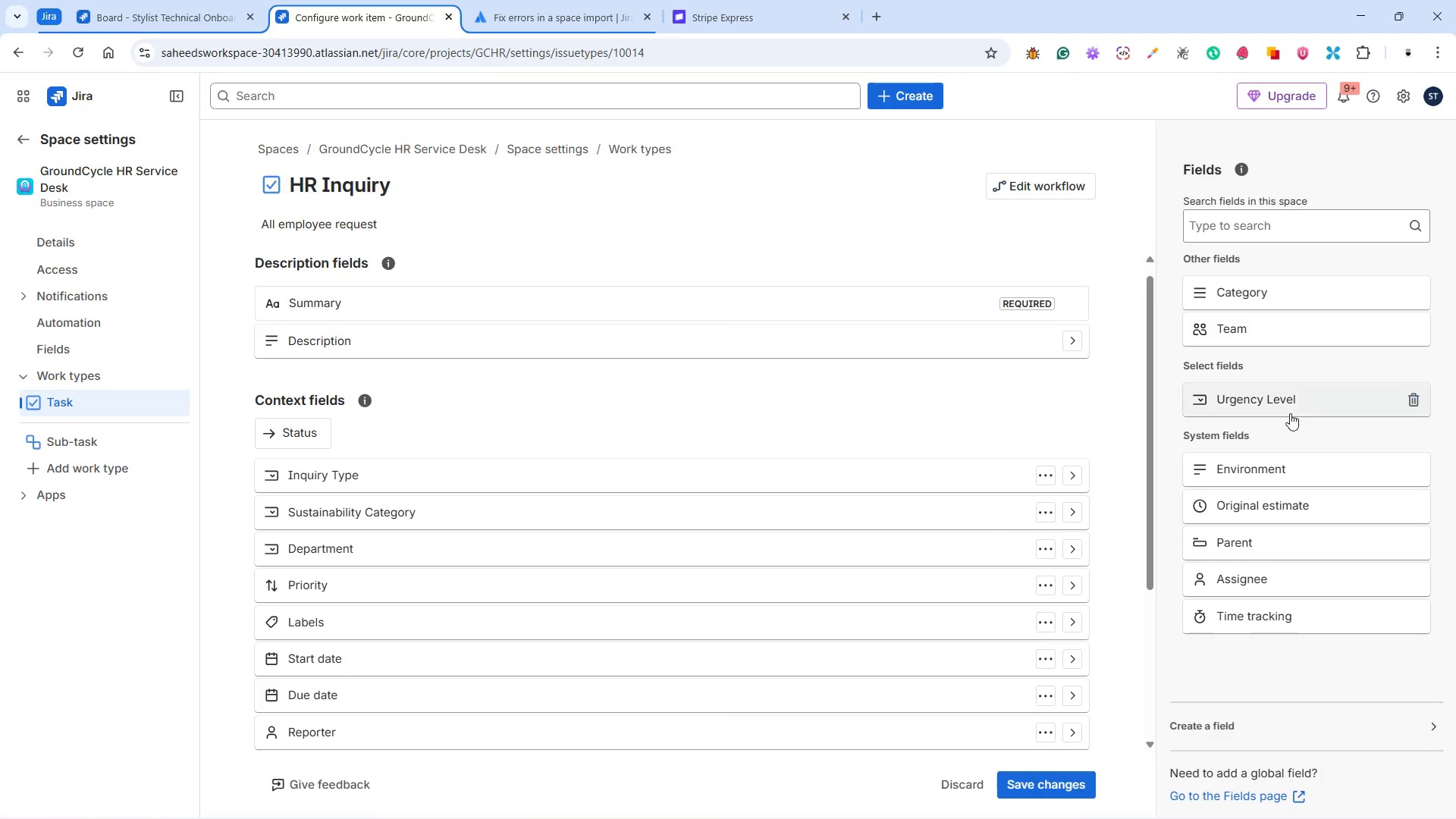 
left_click_drag(start_coordinate=[1288, 400], to_coordinate=[479, 577])
 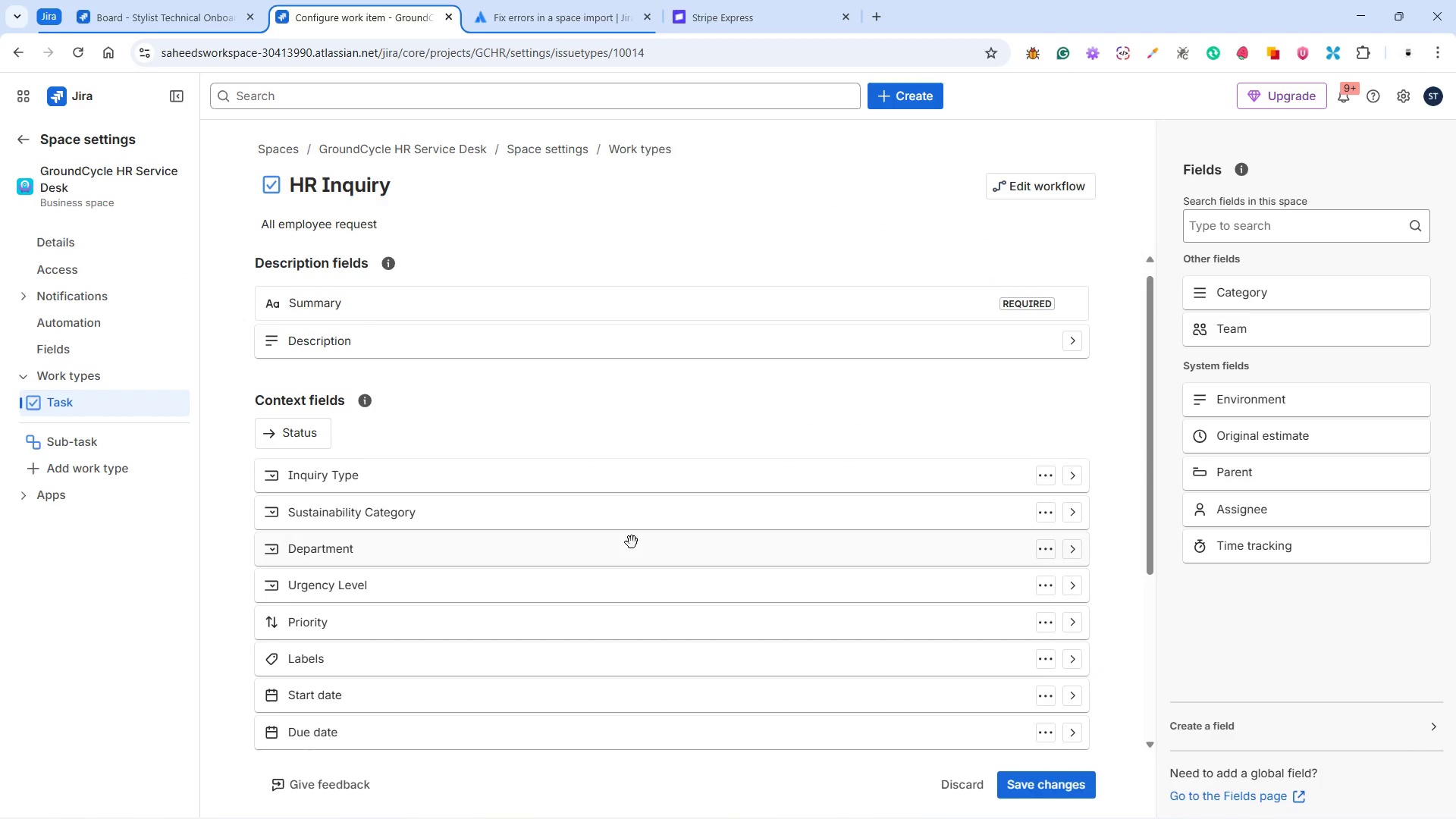 
scroll: coordinate [686, 513], scroll_direction: down, amount: 1.0
 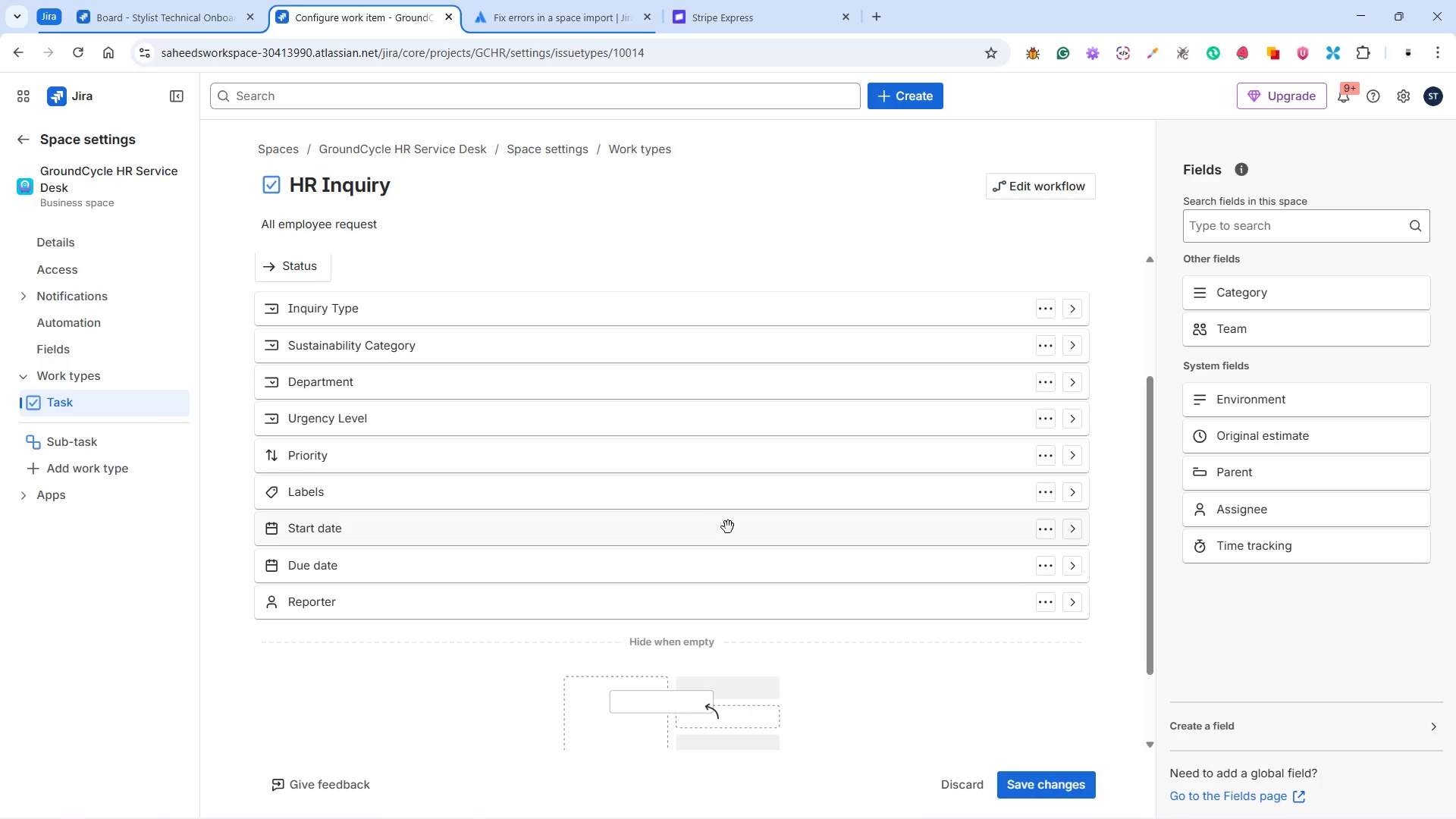 
scroll: coordinate [728, 527], scroll_direction: up, amount: 2.0
 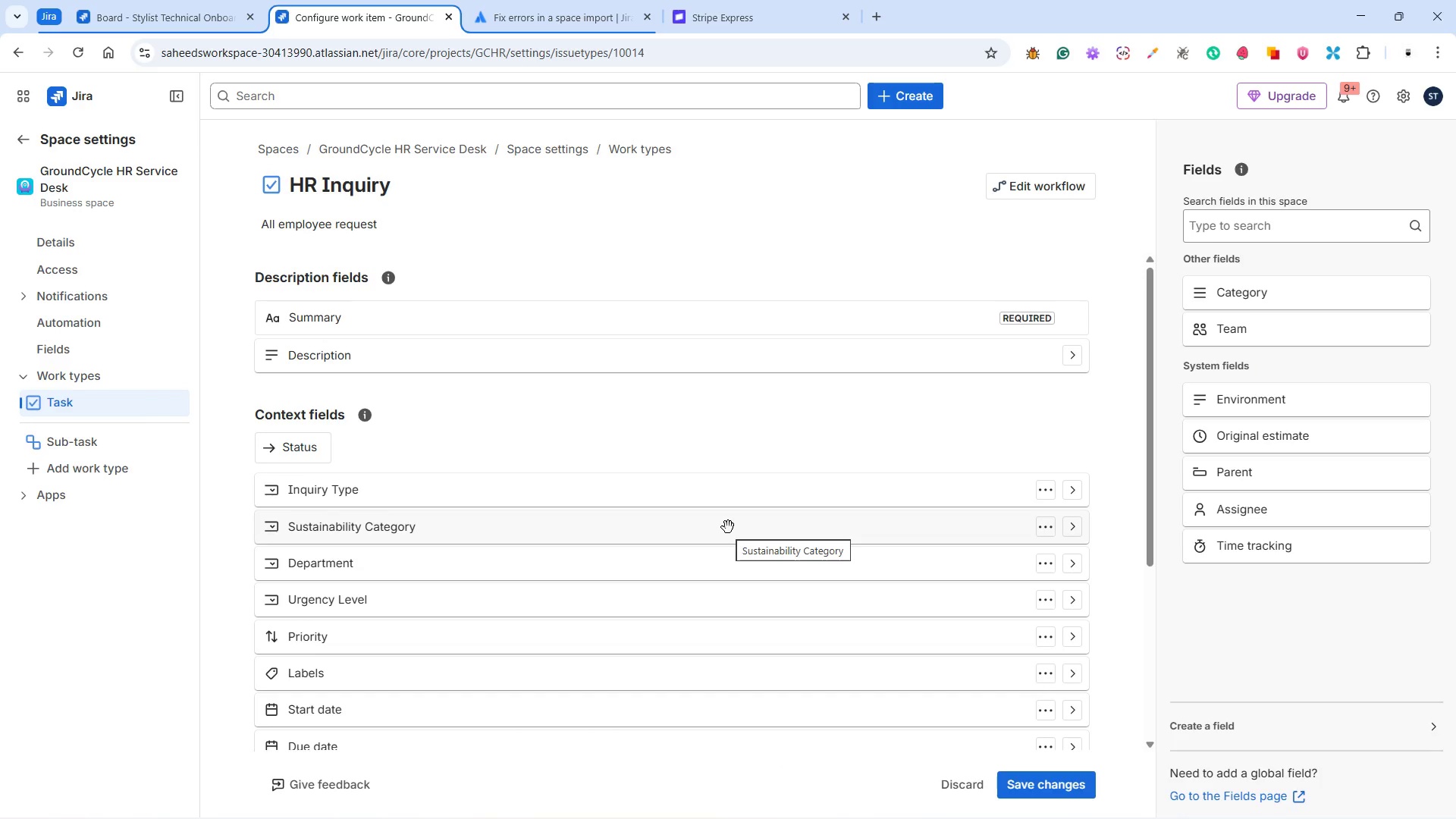 
scroll: coordinate [731, 528], scroll_direction: down, amount: 6.0
 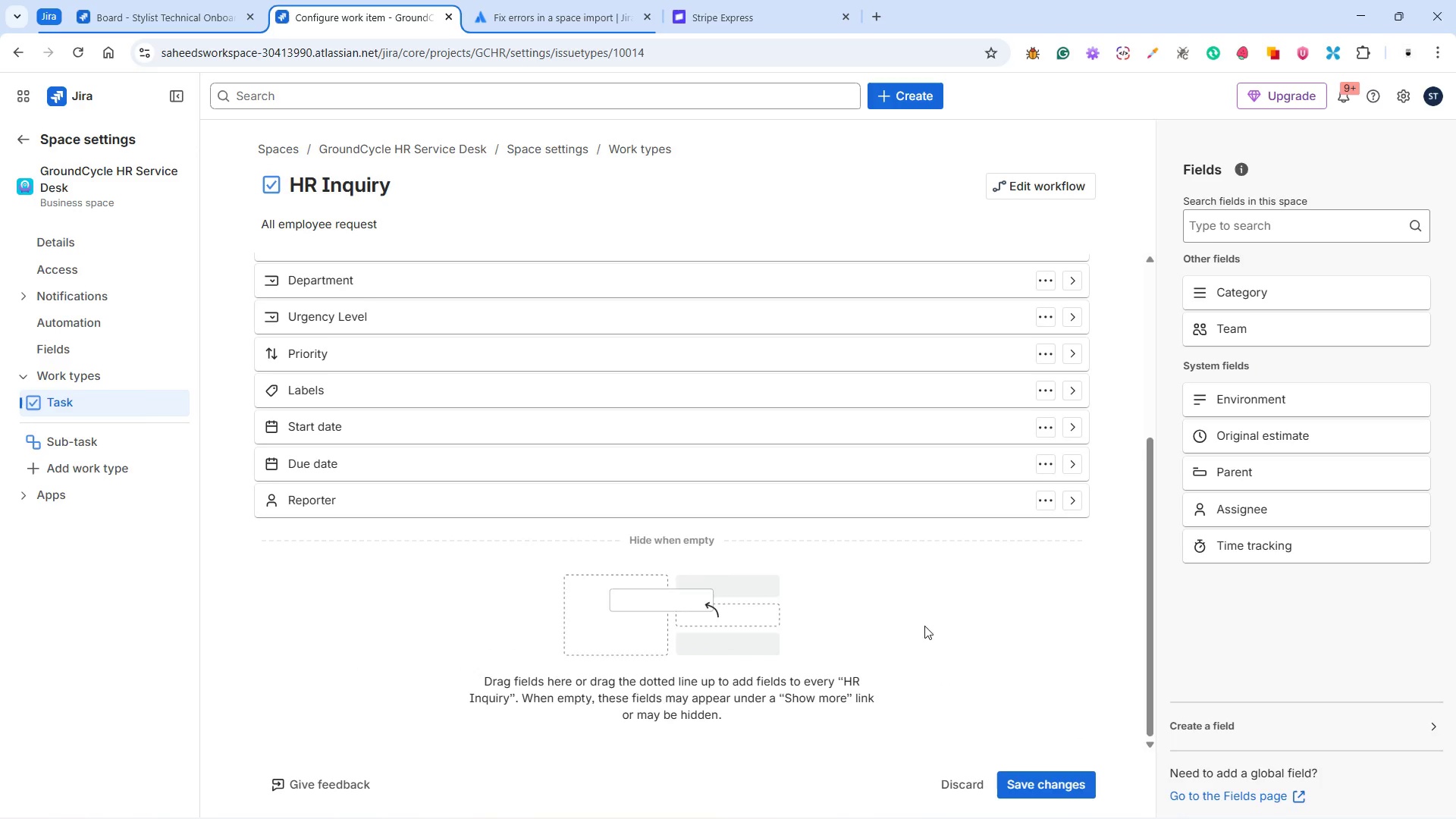 
scroll: coordinate [940, 626], scroll_direction: up, amount: 7.0
 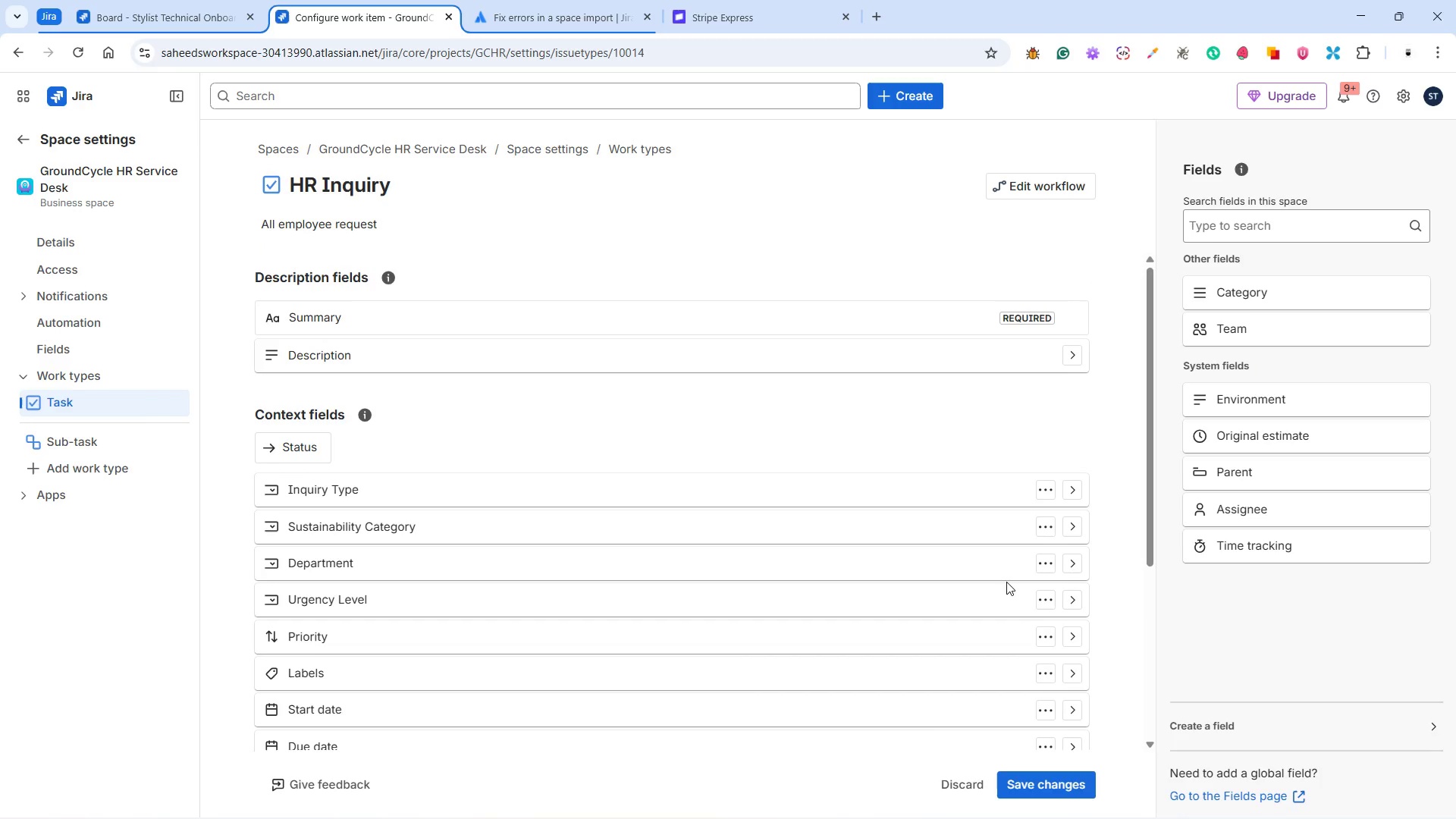 
scroll: coordinate [1007, 593], scroll_direction: down, amount: 7.0
 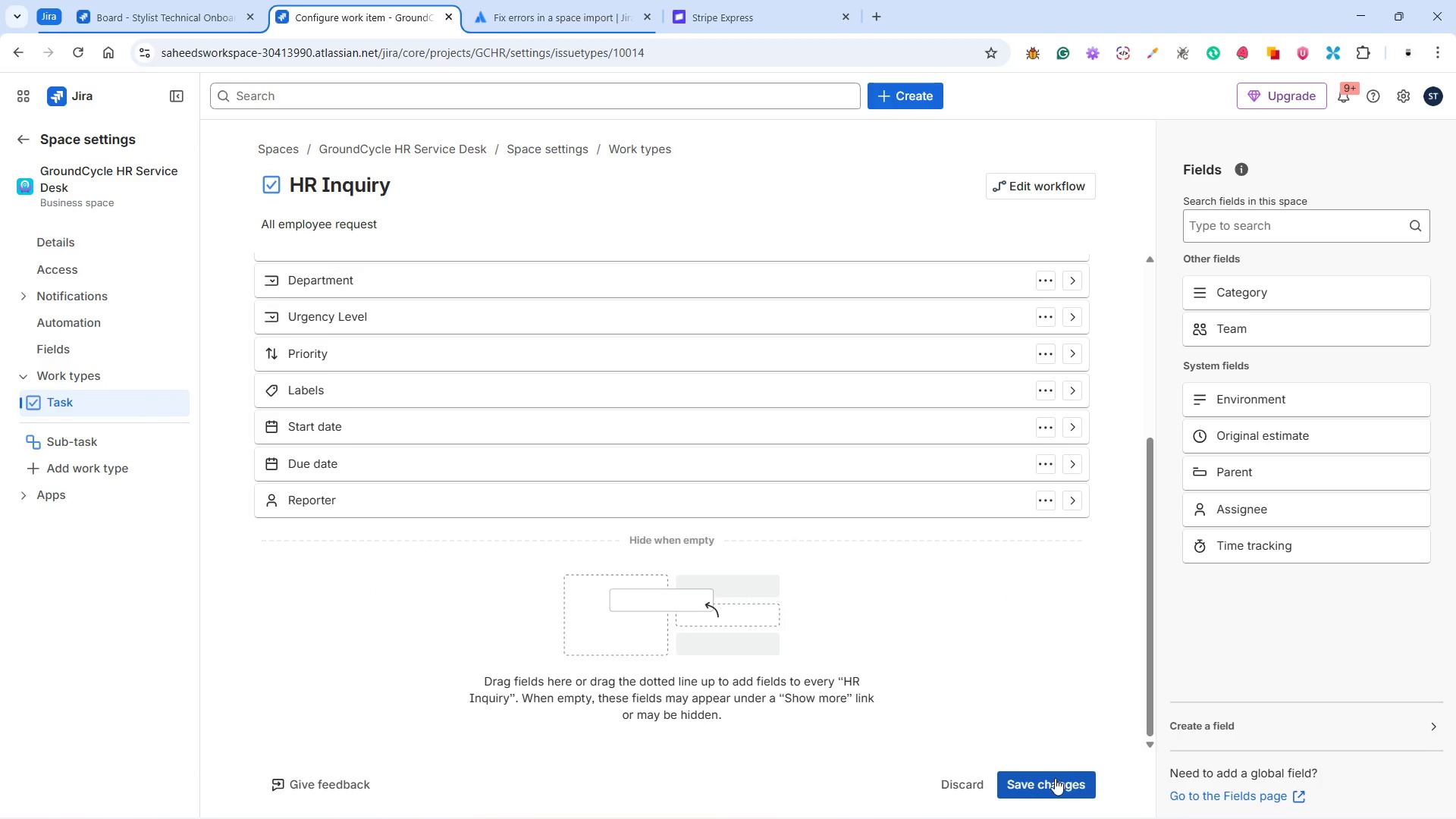 
left_click([1055, 778])
 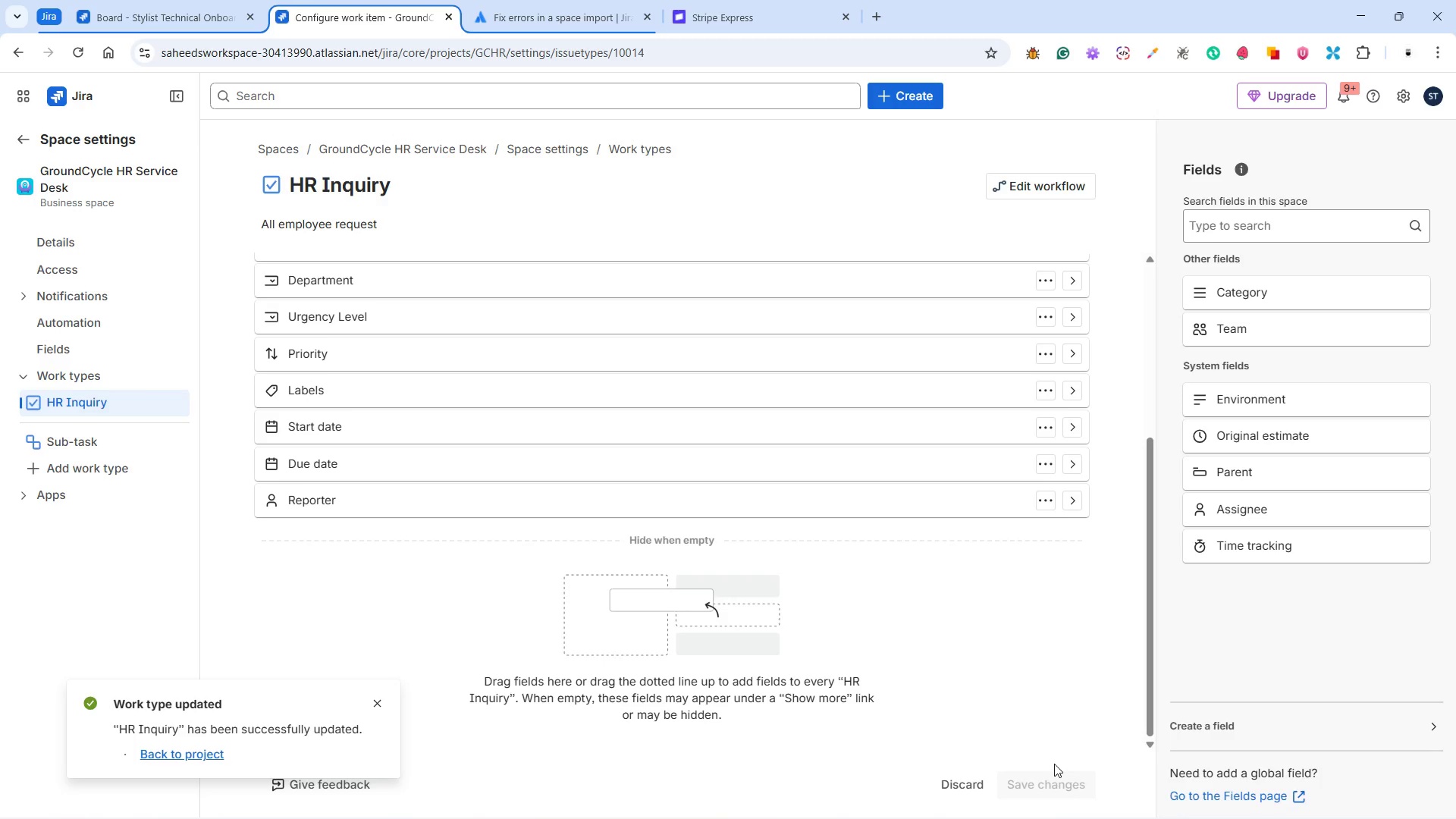 
scroll: coordinate [867, 614], scroll_direction: up, amount: 13.0
 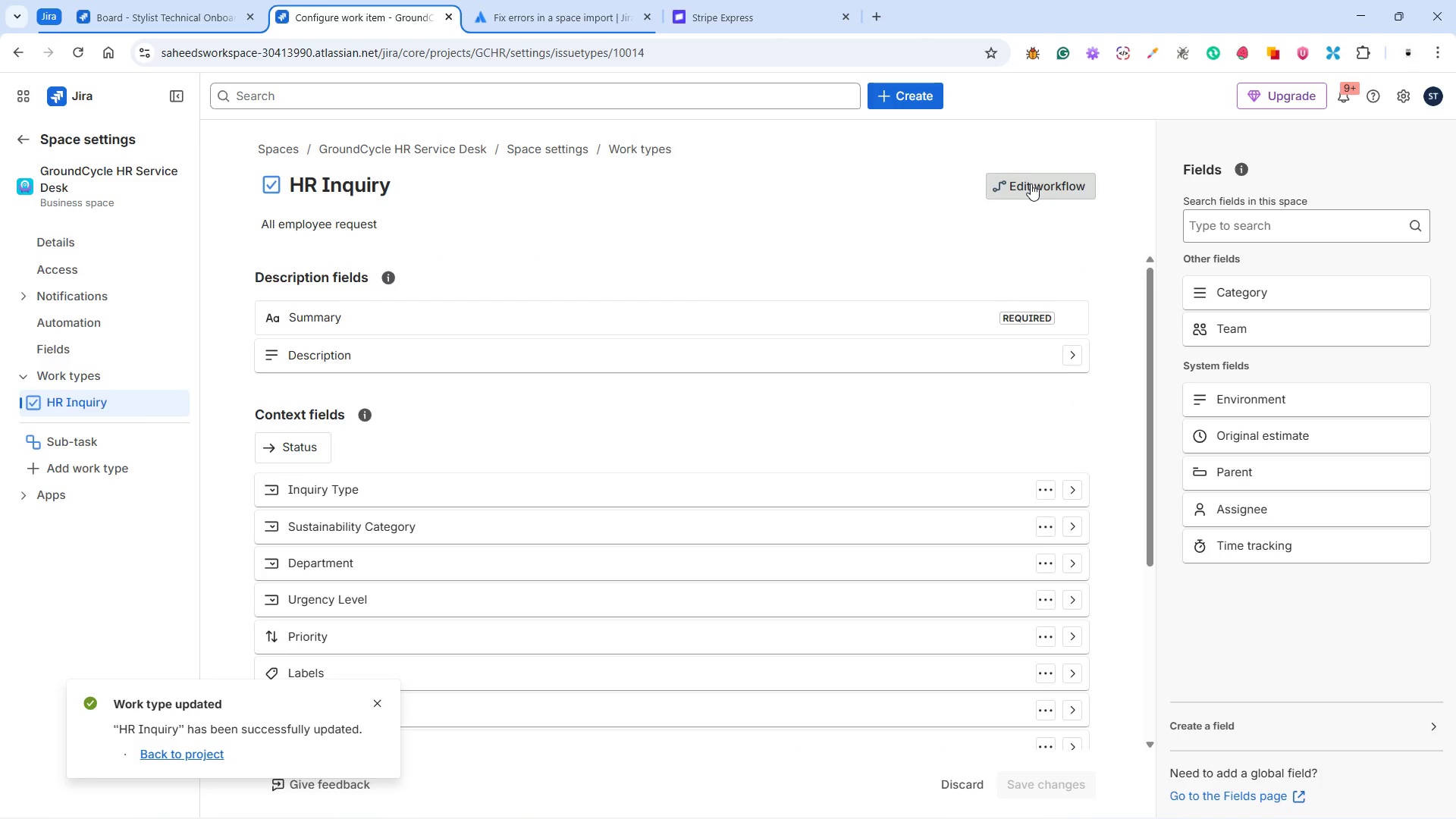 
left_click([1031, 184])
 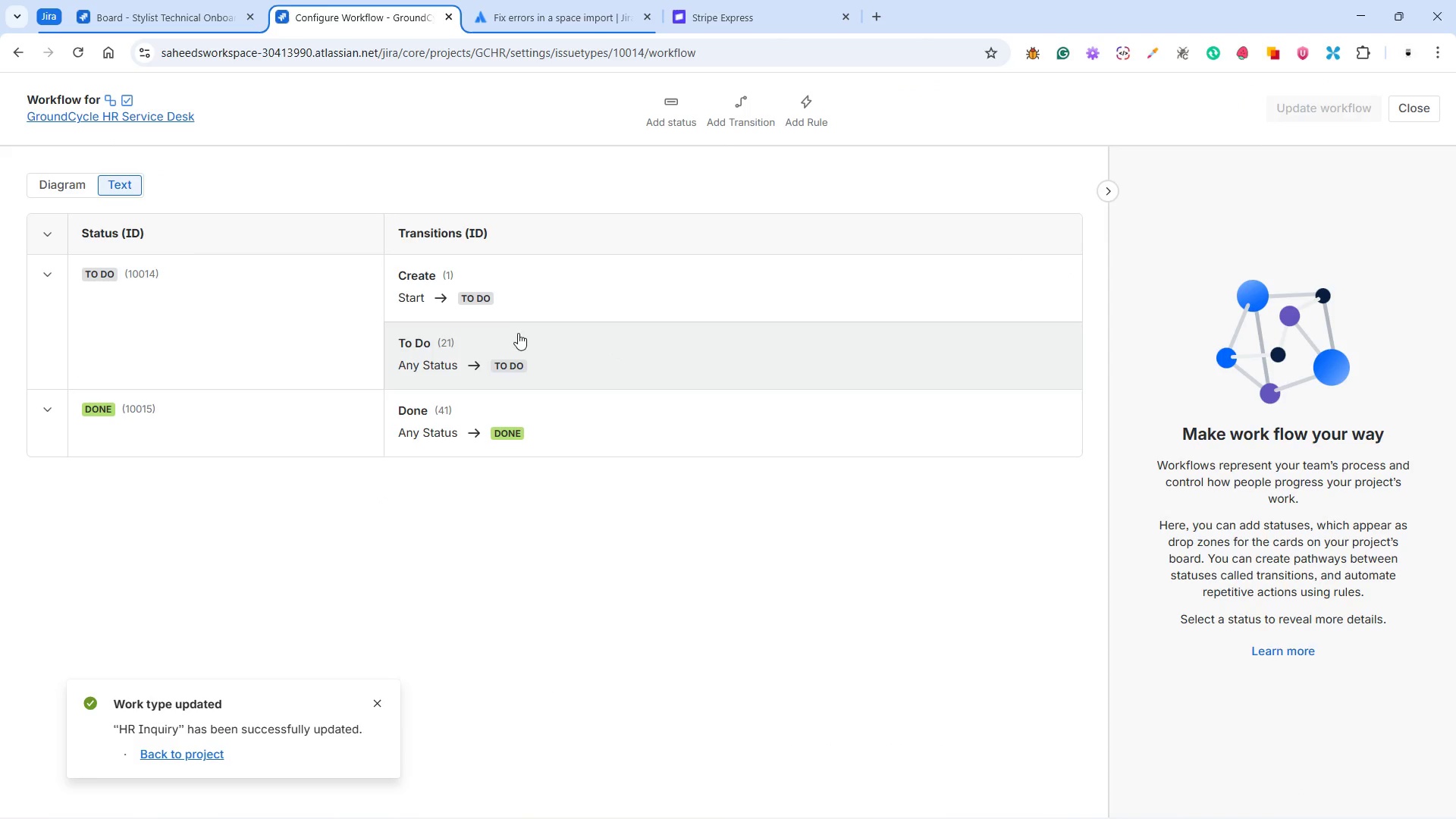 
wait(8.17)
 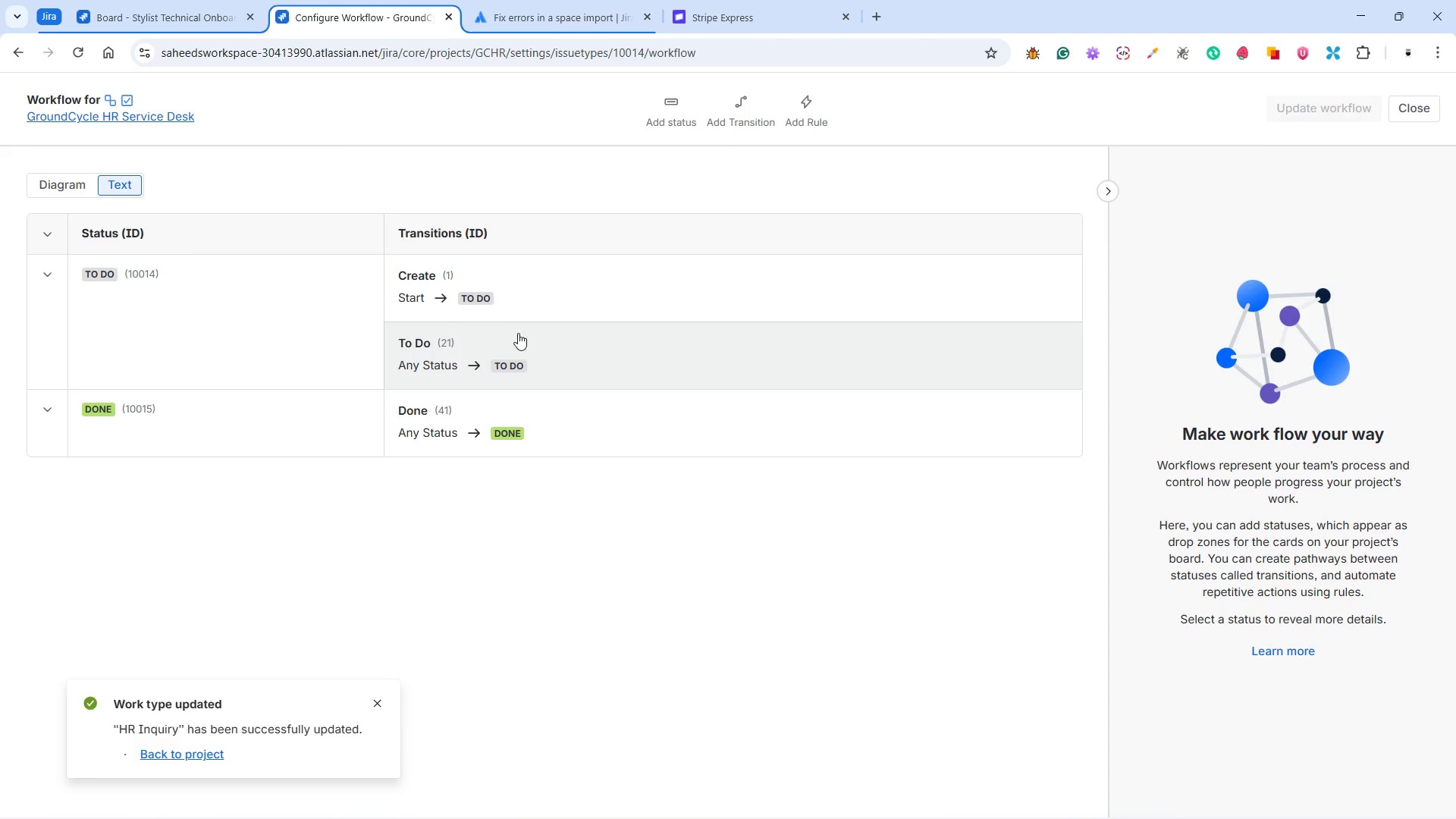 
left_click([105, 277])
 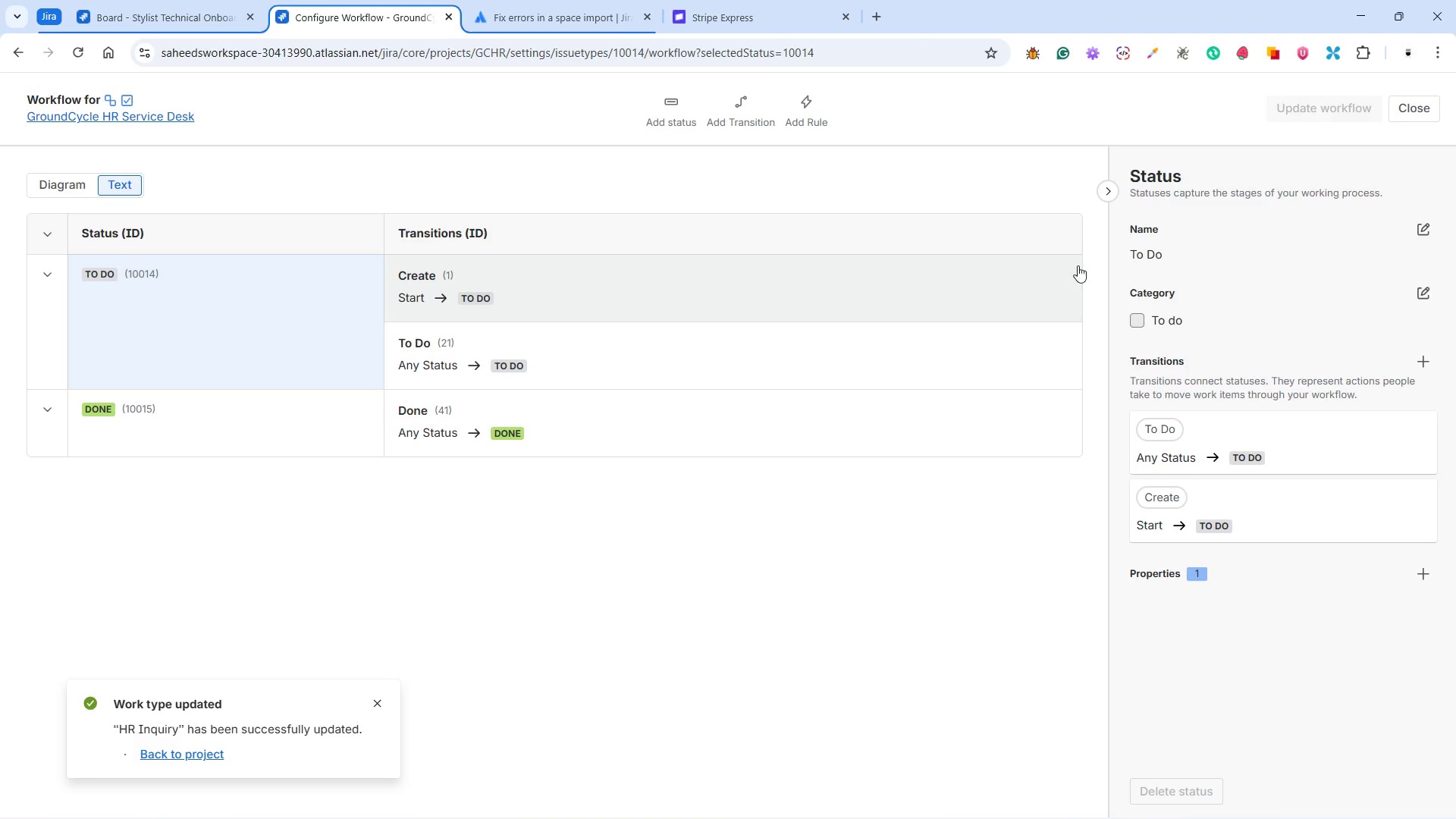 
left_click([1163, 250])
 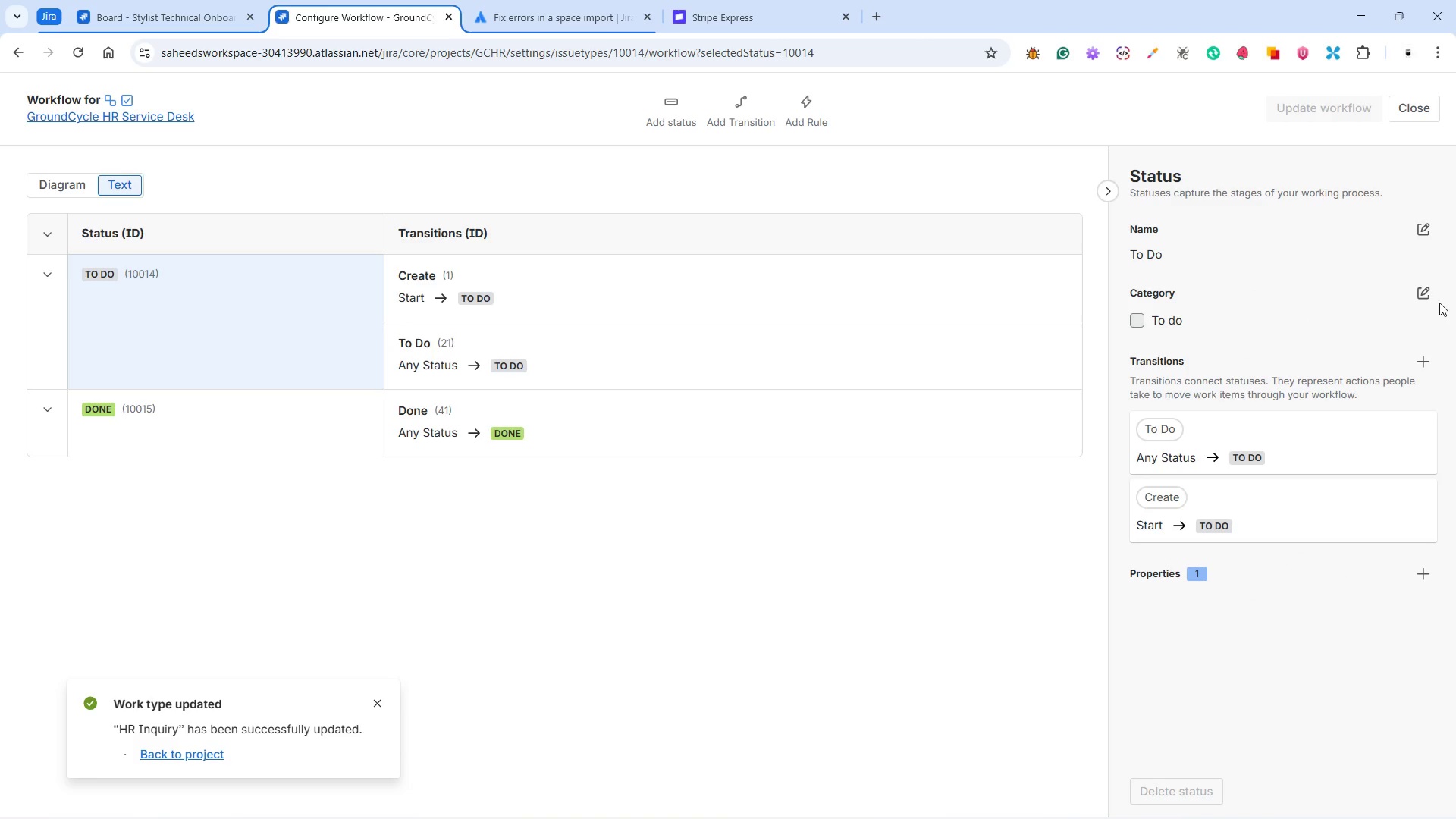 
left_click([1426, 235])
 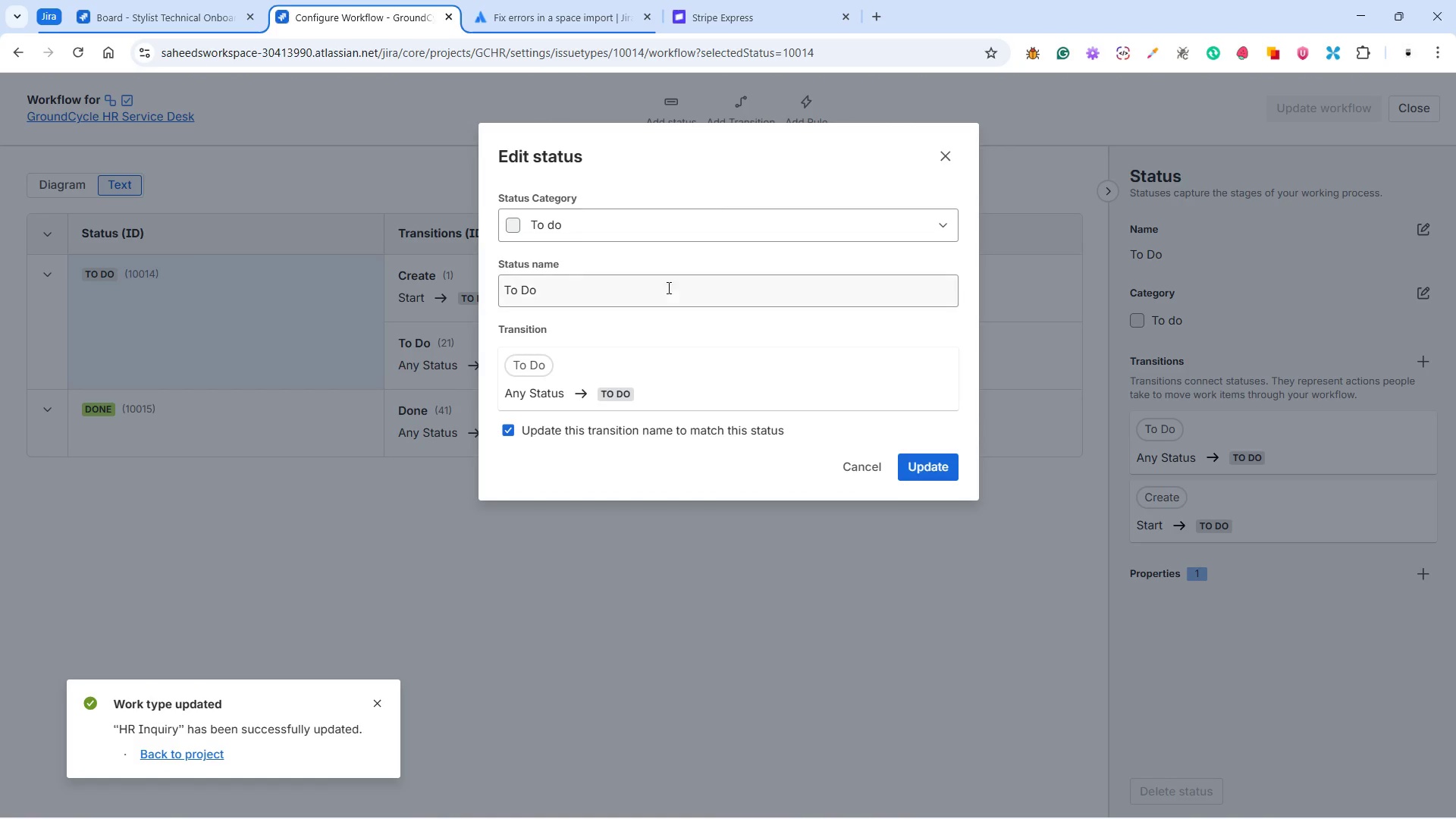 
double_click([648, 290])
 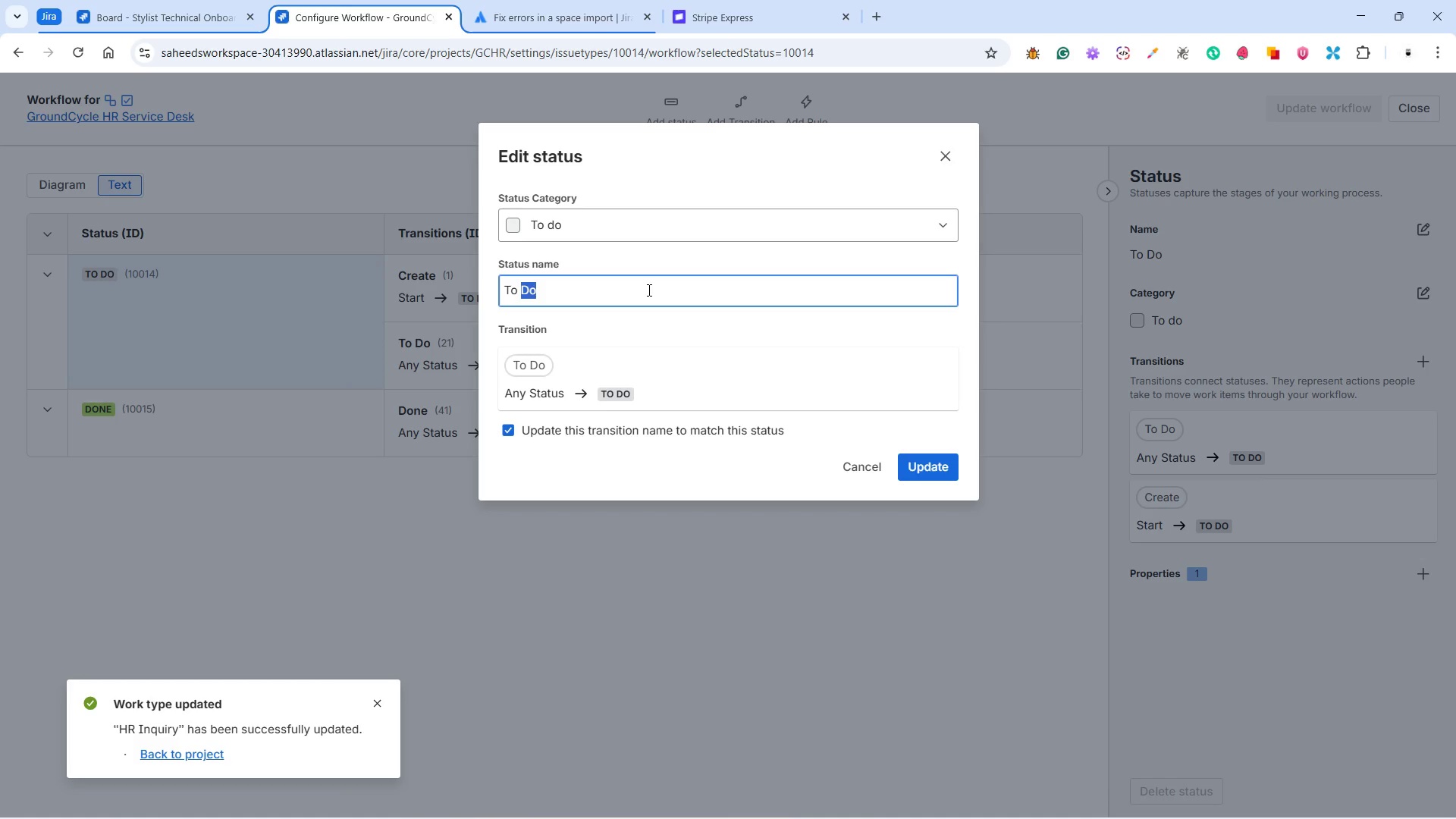 
key(Backspace)
 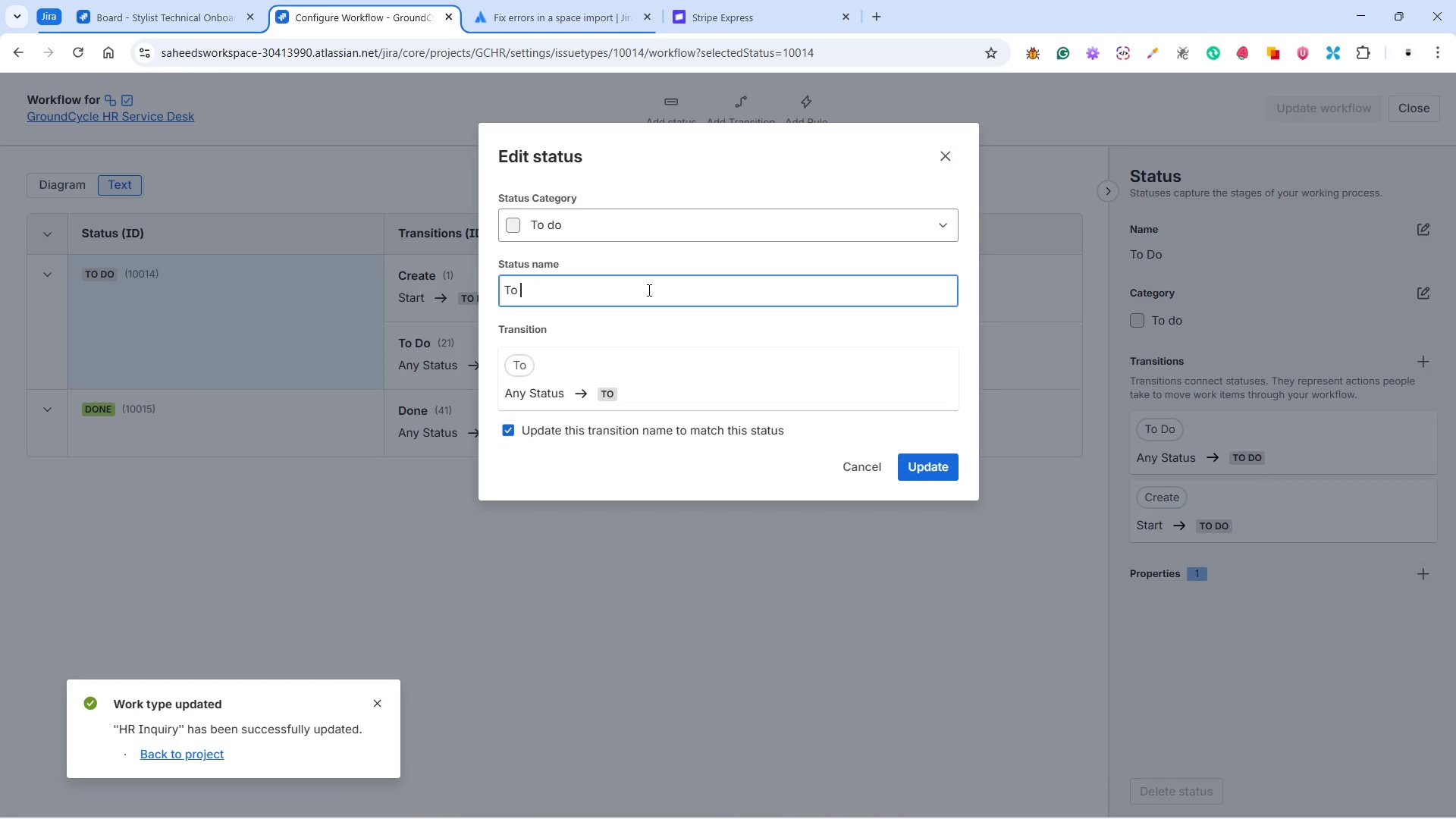 
key(Backspace)
 